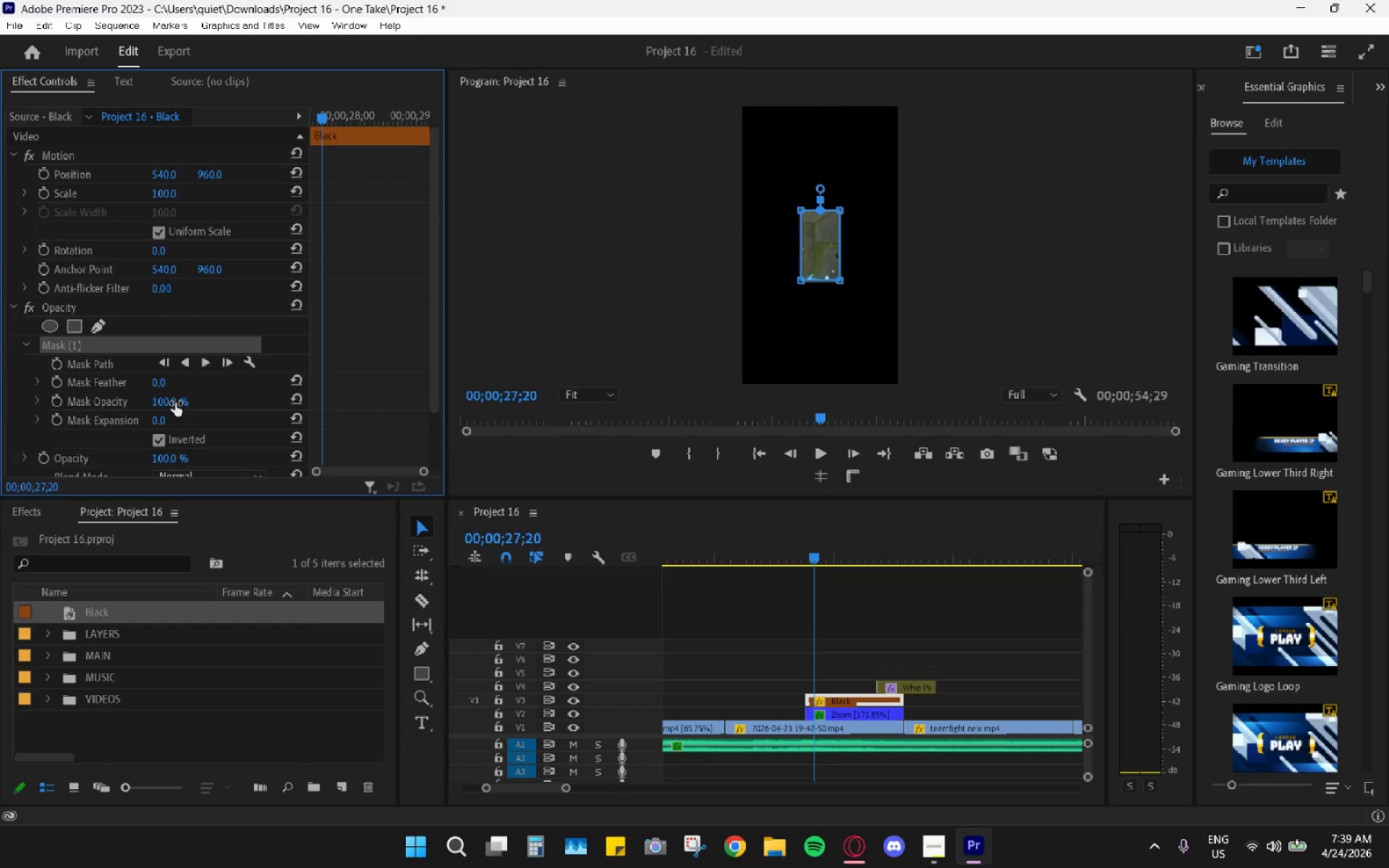 
left_click_drag(start_coordinate=[167, 403], to_coordinate=[140, 396])
 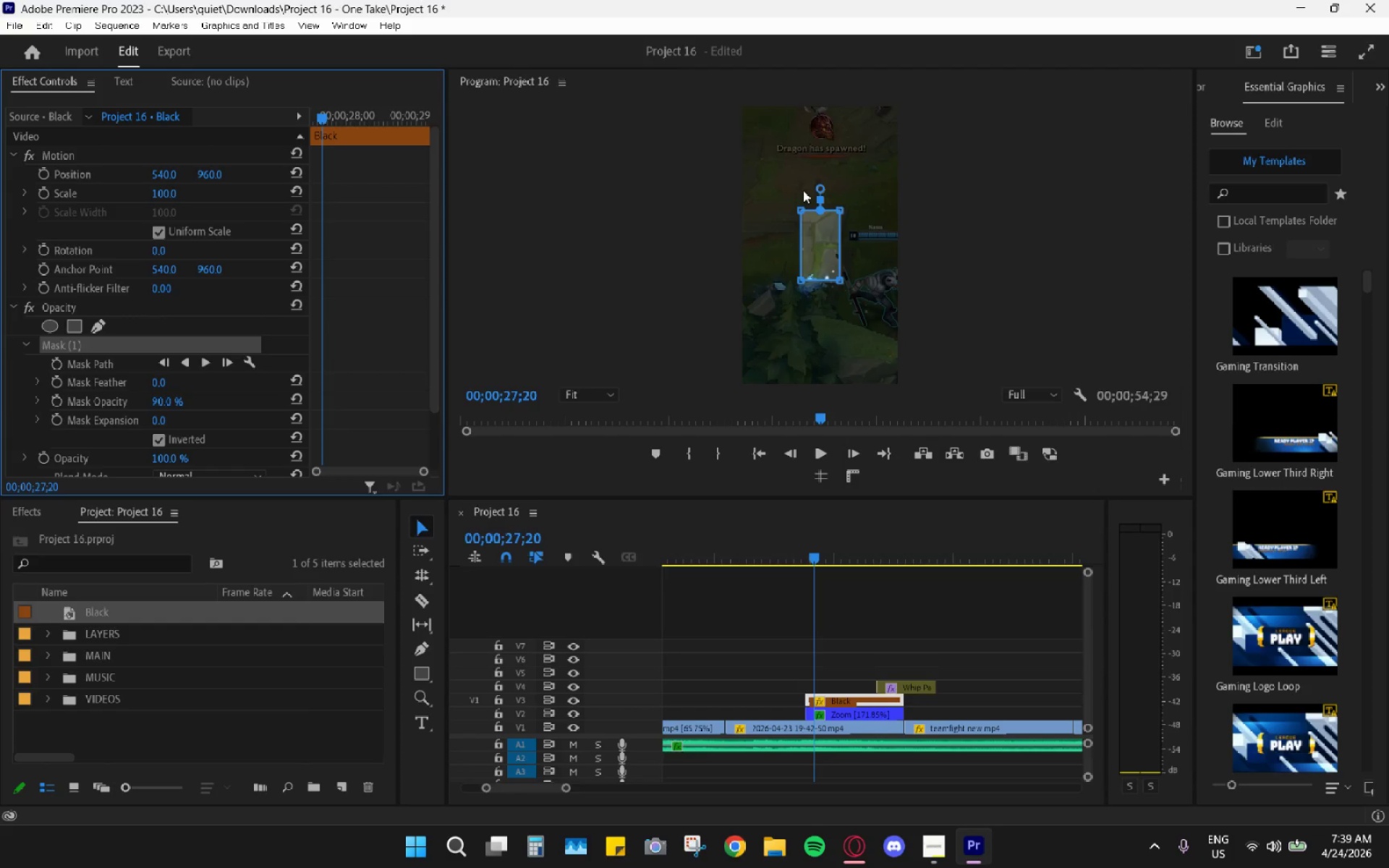 
left_click_drag(start_coordinate=[786, 210], to_coordinate=[742, 290])
 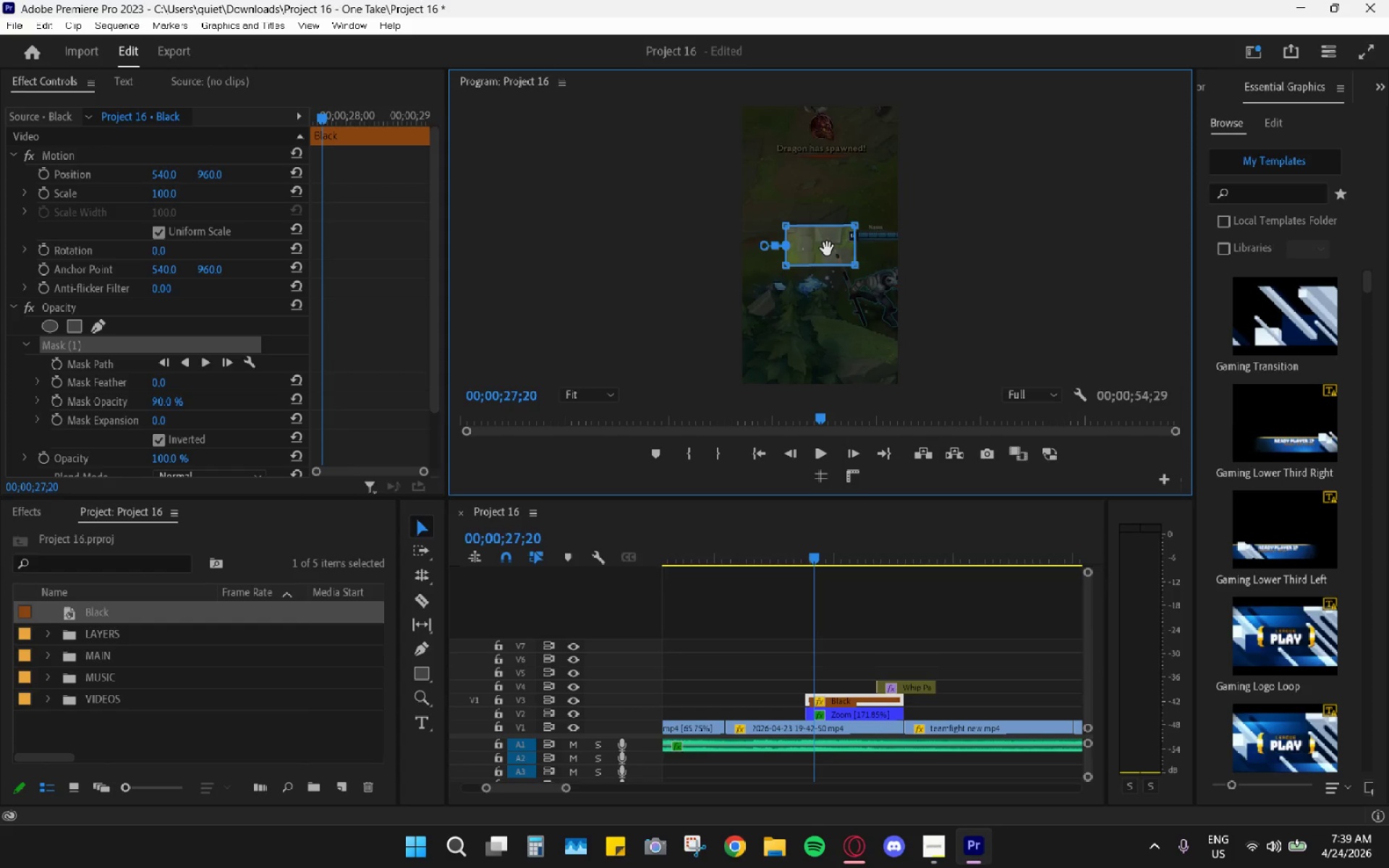 
left_click_drag(start_coordinate=[827, 249], to_coordinate=[810, 135])
 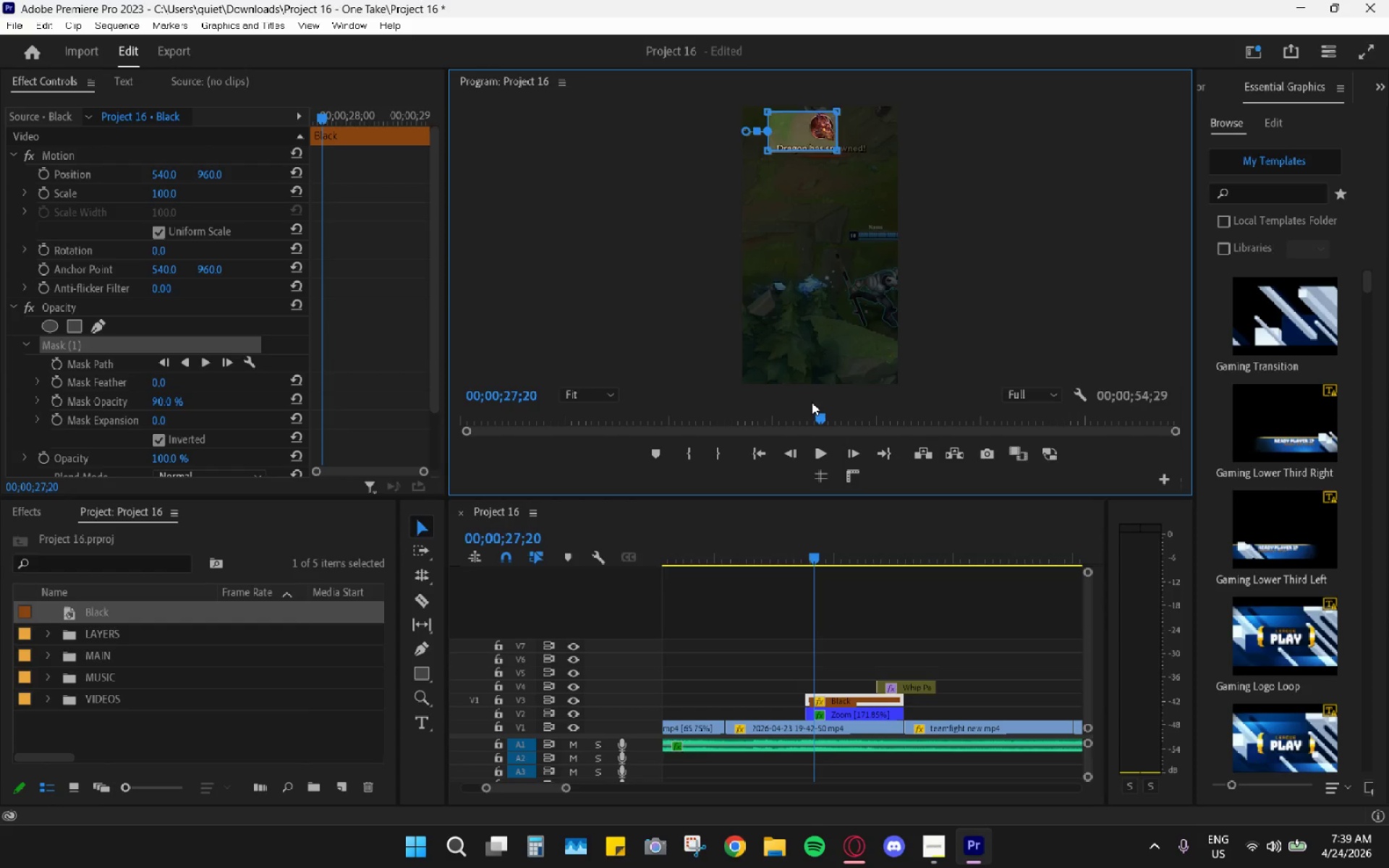 
left_click_drag(start_coordinate=[577, 394], to_coordinate=[583, 401])
 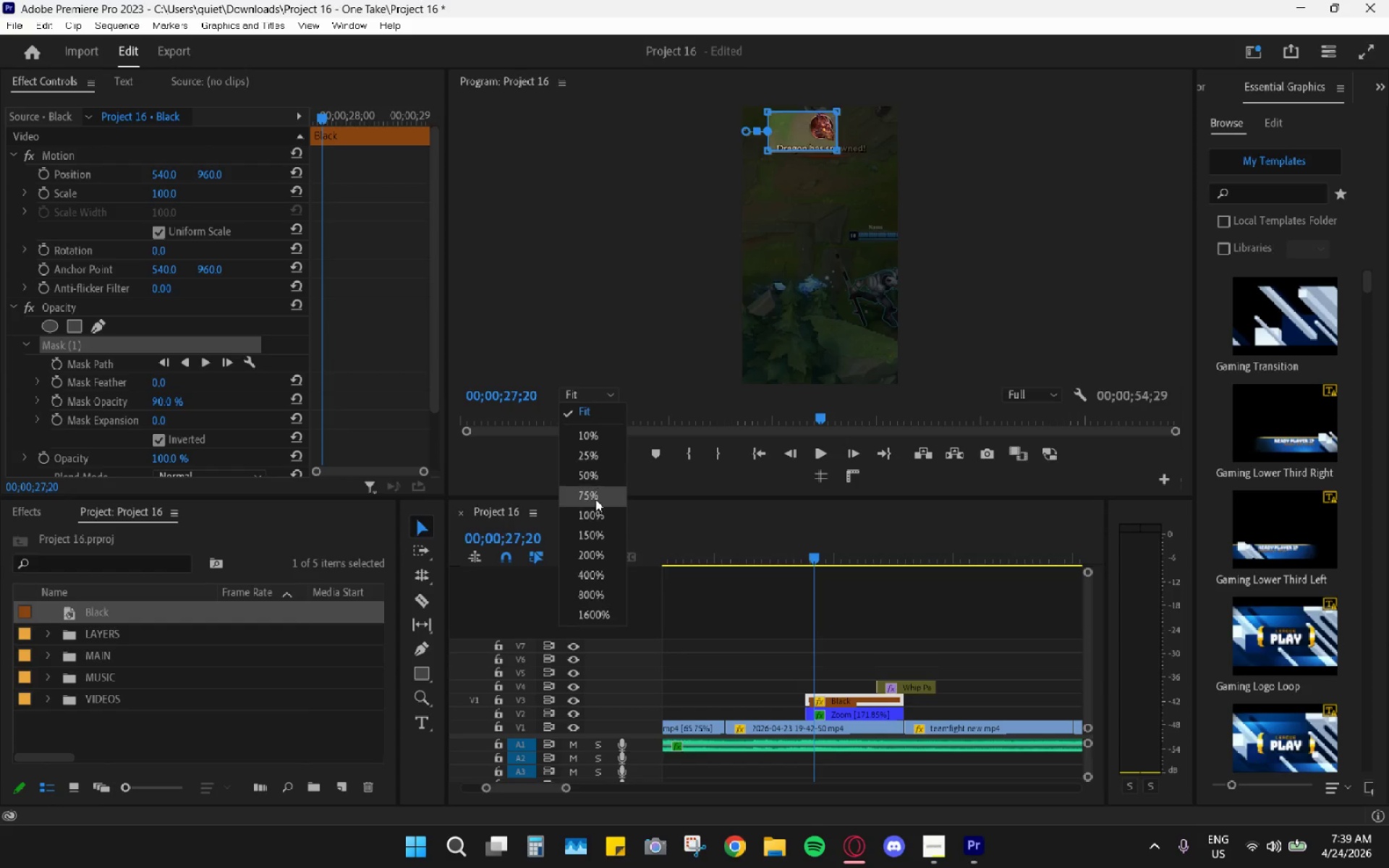 
left_click([595, 497])
 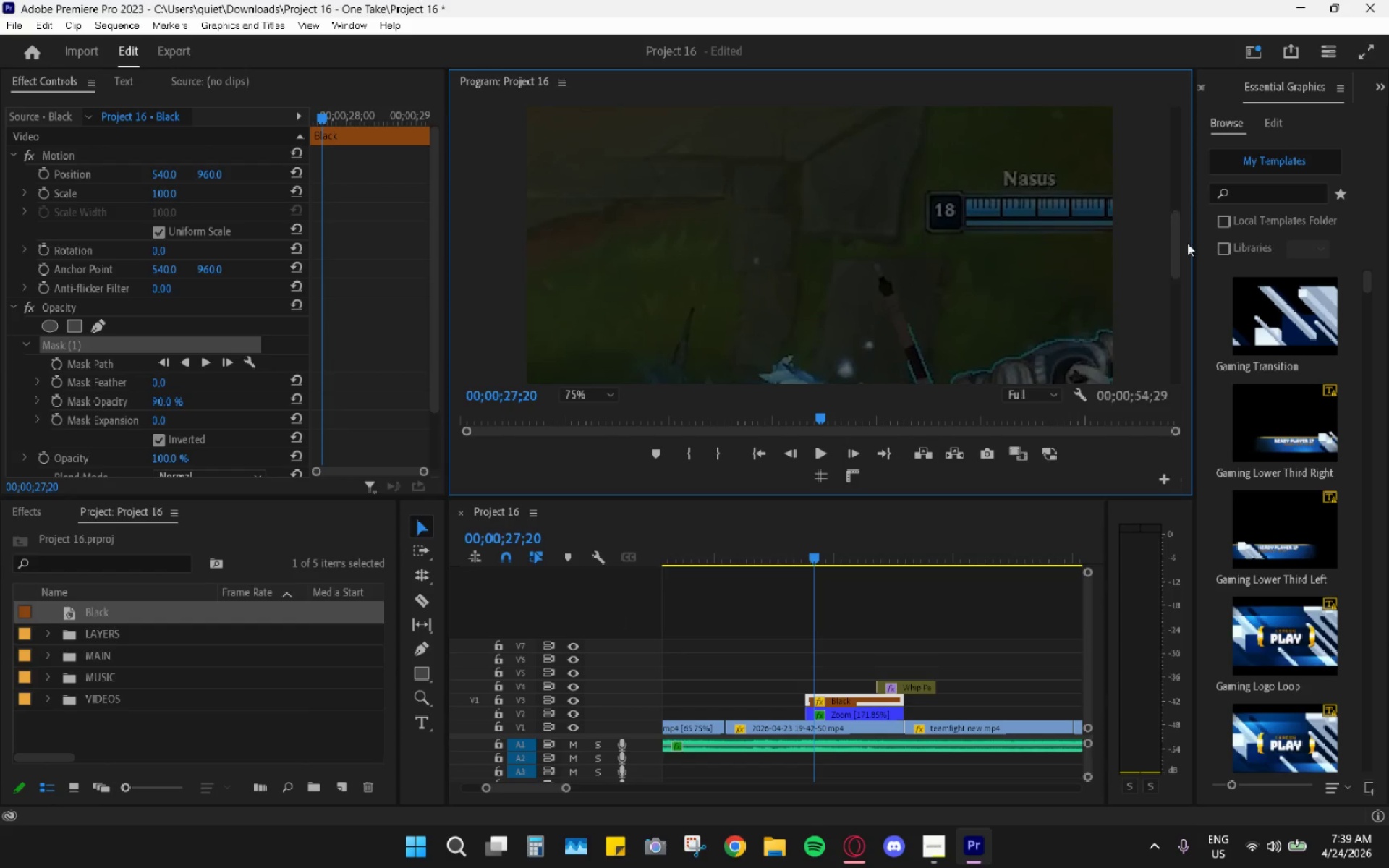 
left_click_drag(start_coordinate=[1176, 252], to_coordinate=[1186, 156])
 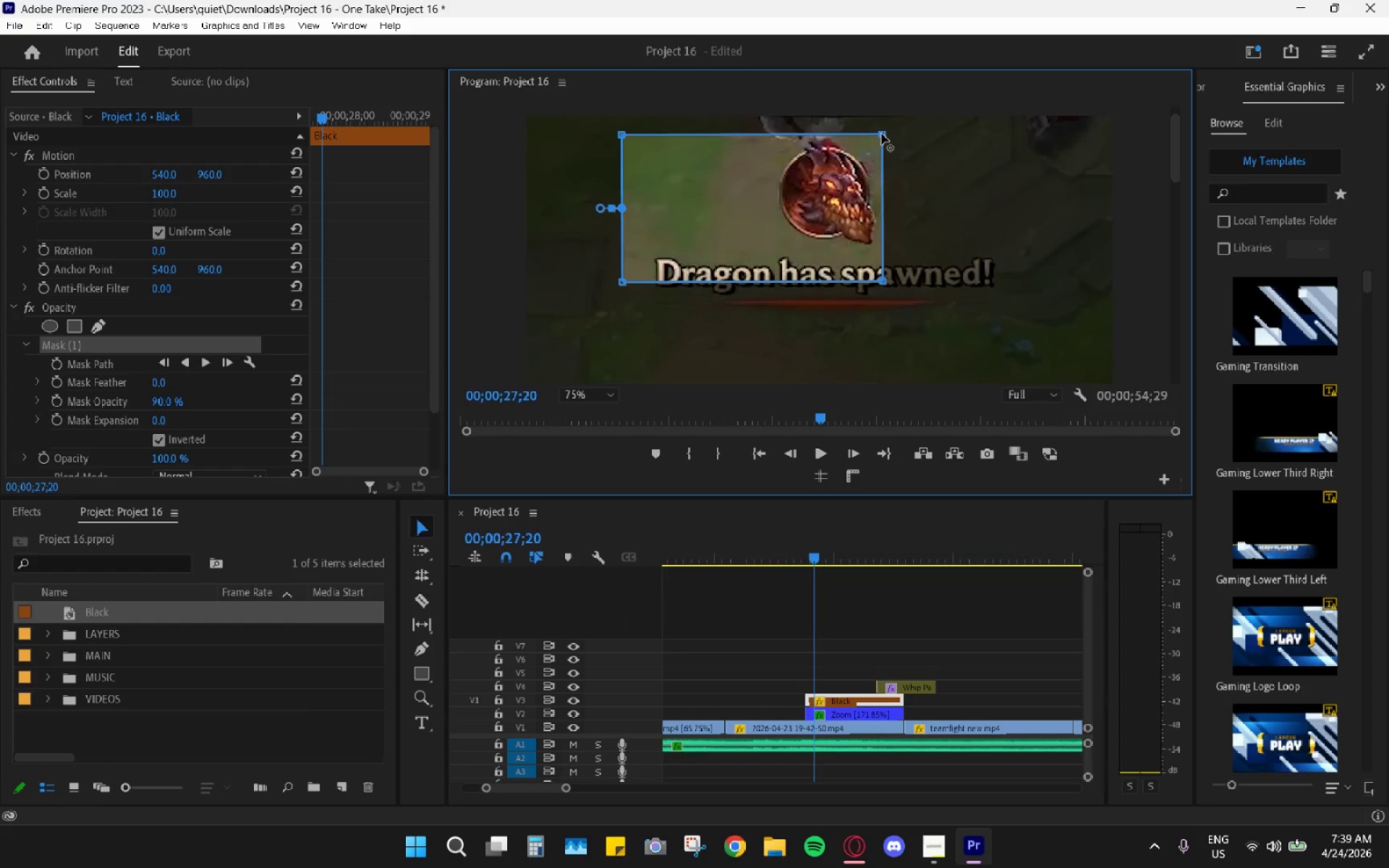 
left_click_drag(start_coordinate=[885, 136], to_coordinate=[1040, 137])
 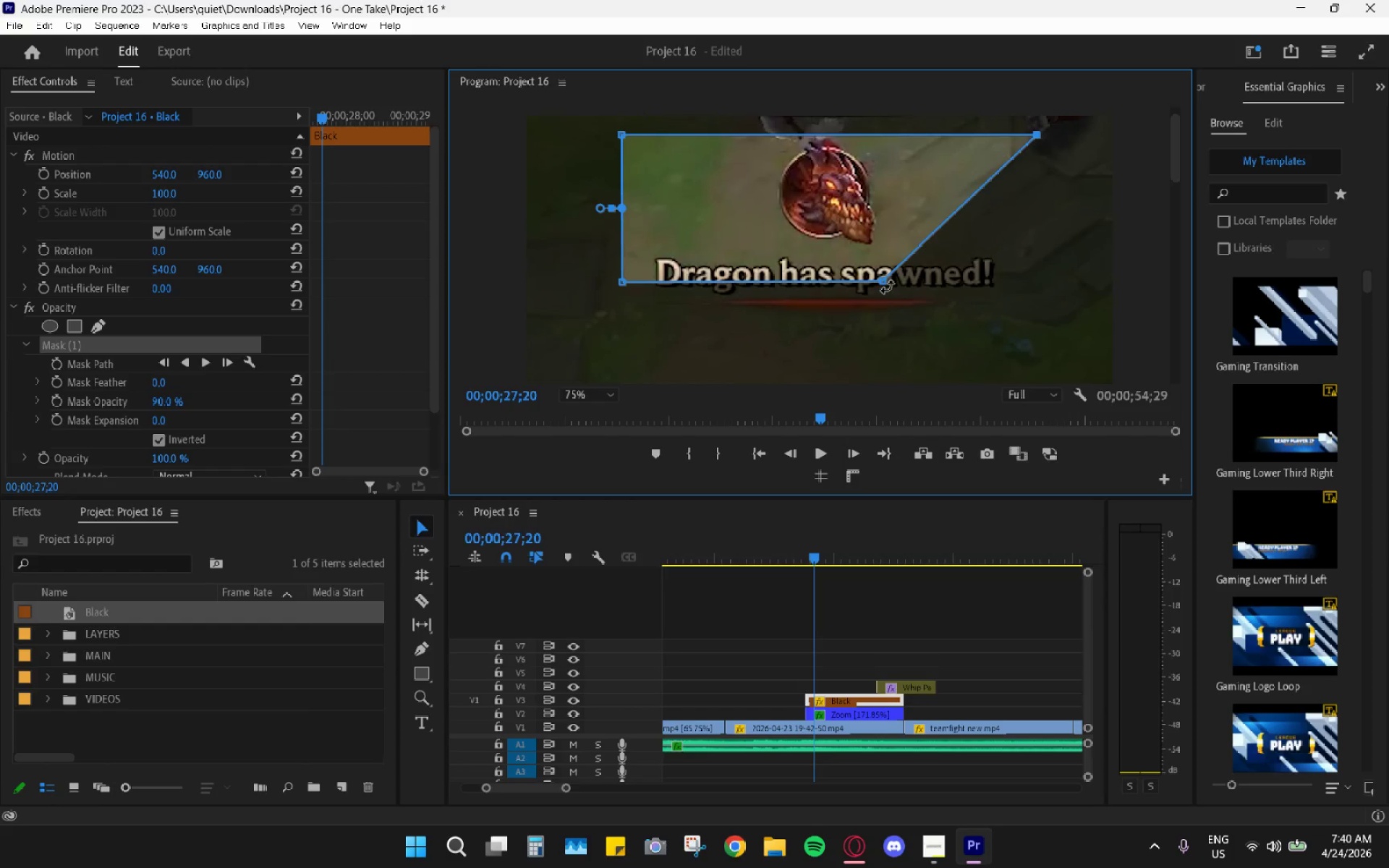 
left_click_drag(start_coordinate=[883, 283], to_coordinate=[1040, 294])
 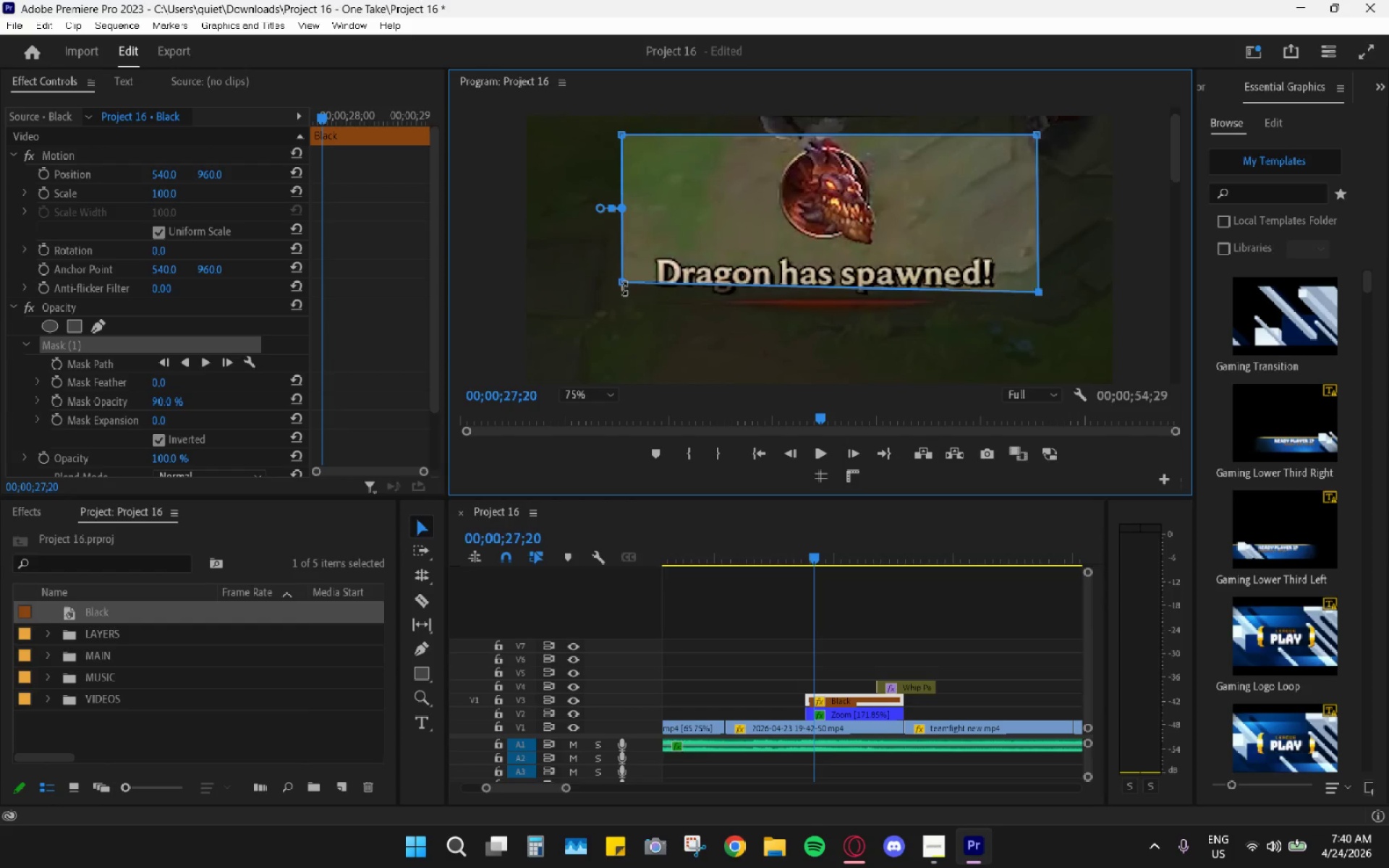 
left_click_drag(start_coordinate=[621, 284], to_coordinate=[621, 294])
 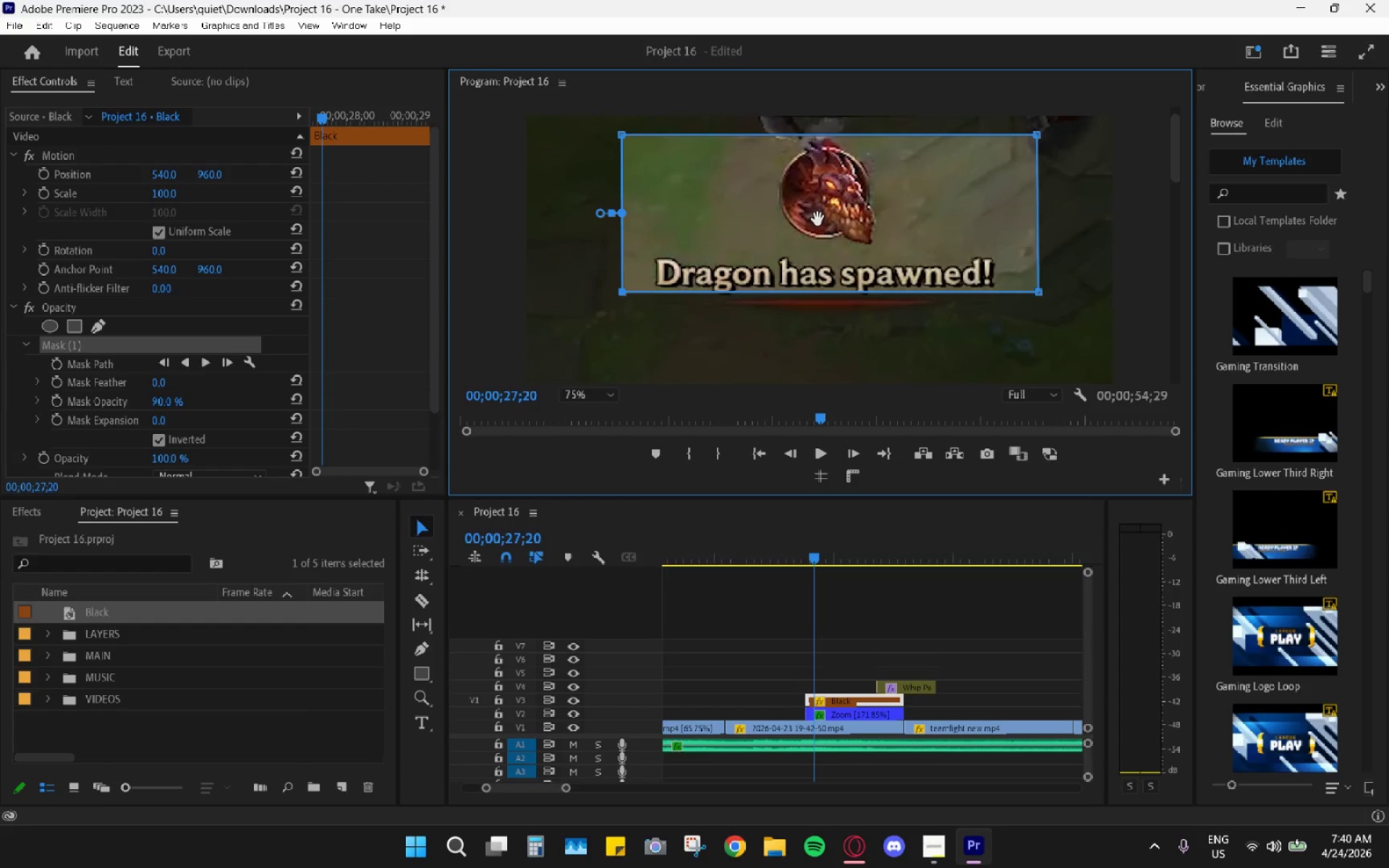 
left_click_drag(start_coordinate=[817, 219], to_coordinate=[812, 221])
 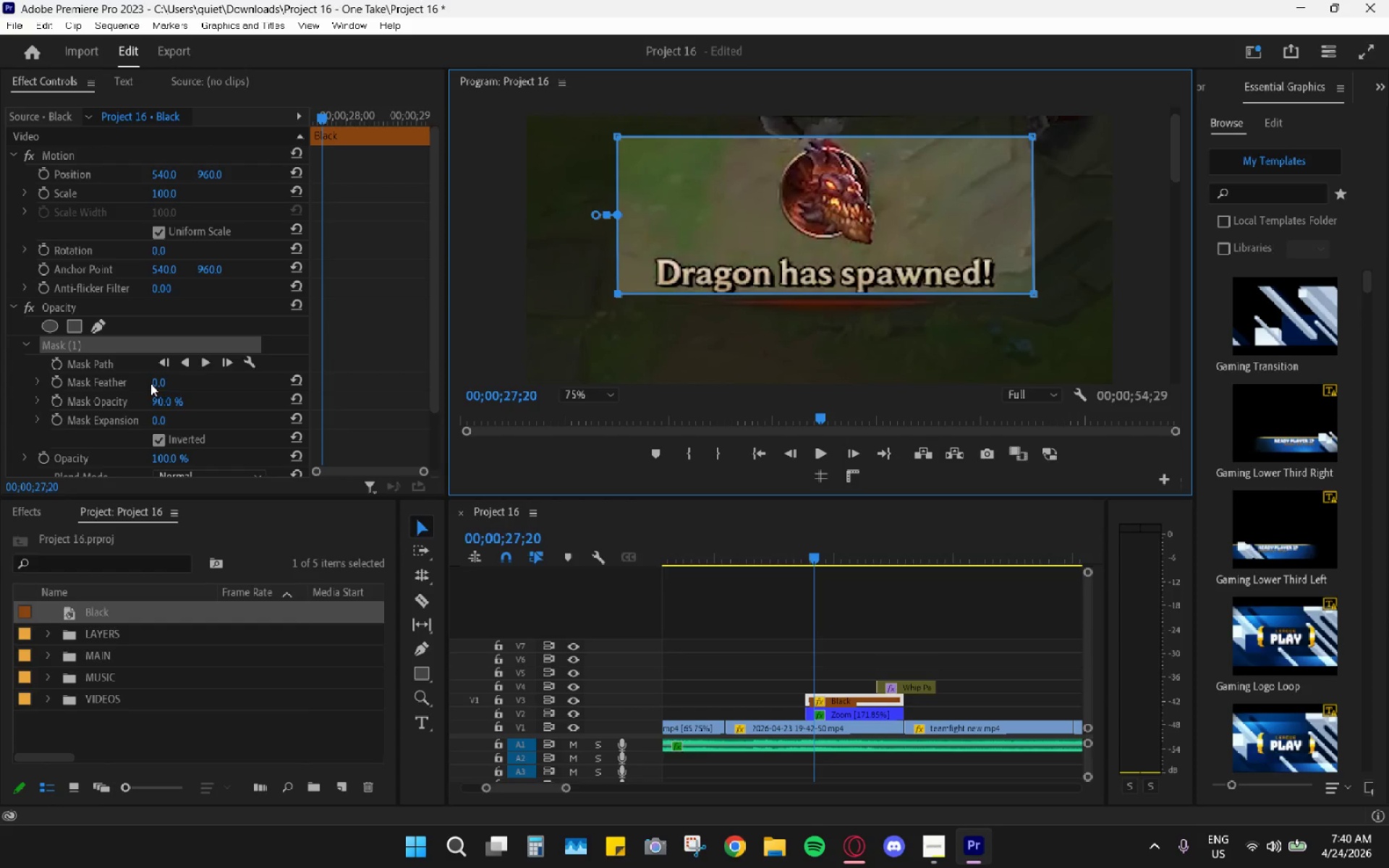 
left_click_drag(start_coordinate=[156, 382], to_coordinate=[281, 367])
 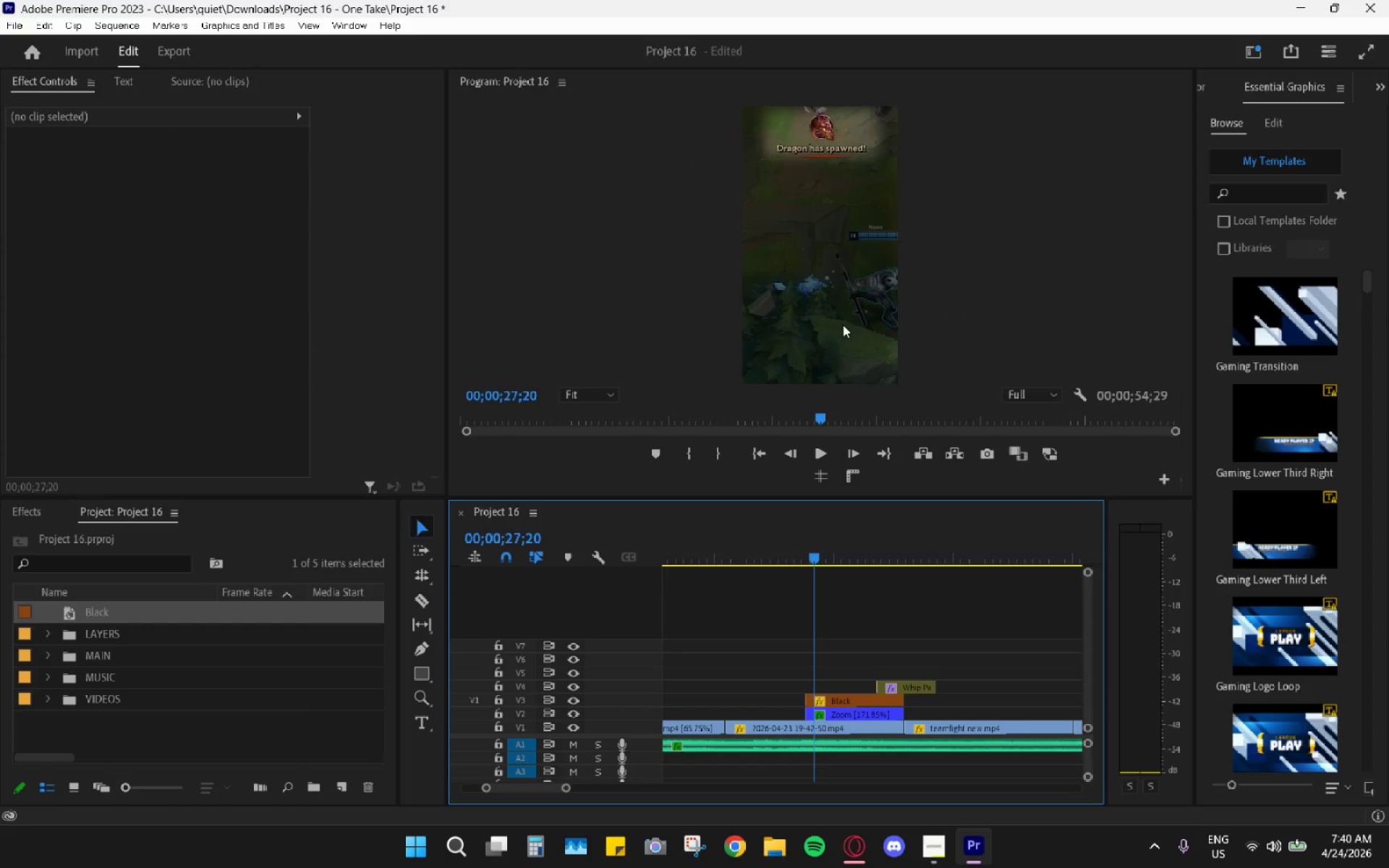 
left_click_drag(start_coordinate=[809, 554], to_coordinate=[815, 555])
 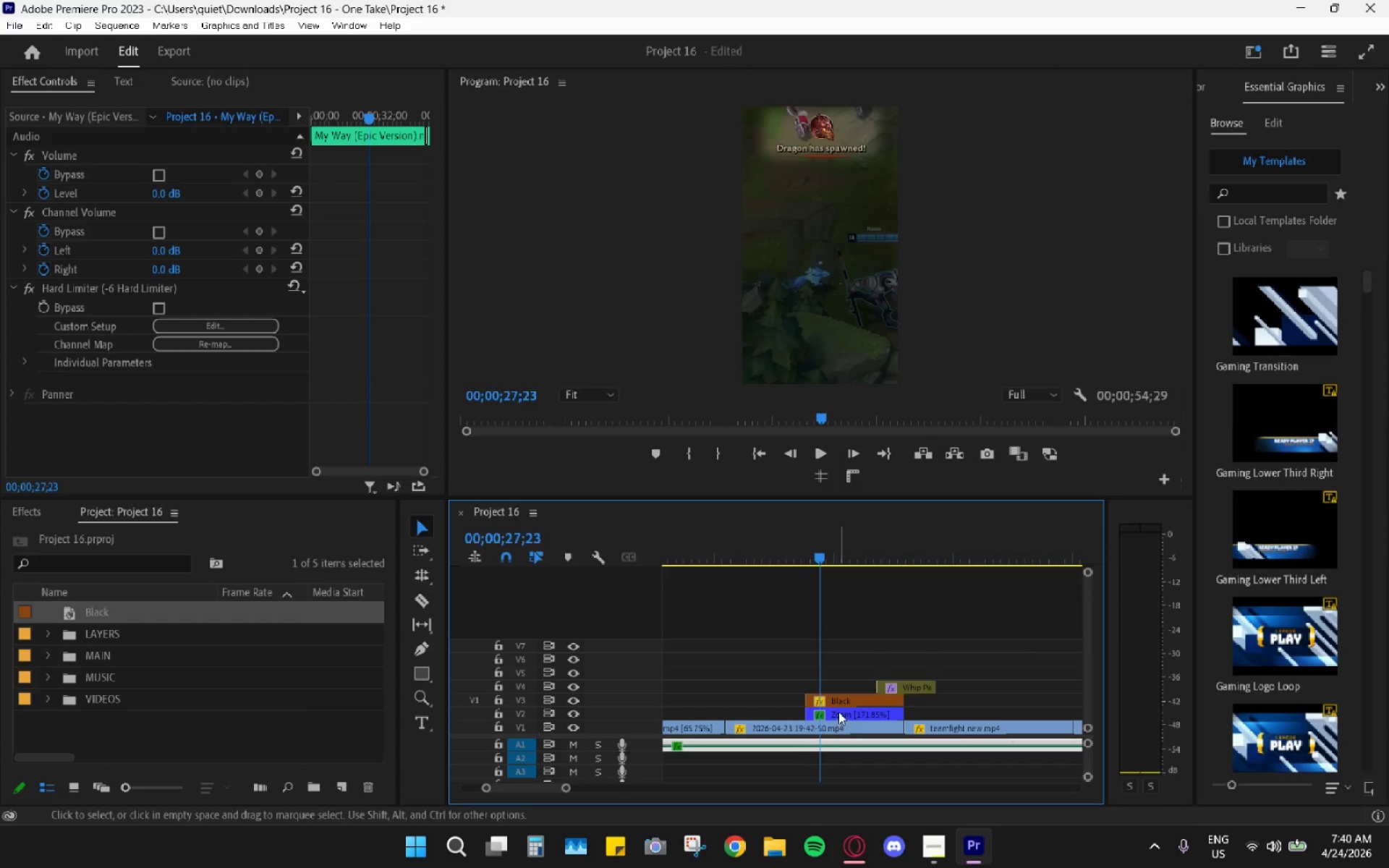 
left_click([844, 699])
 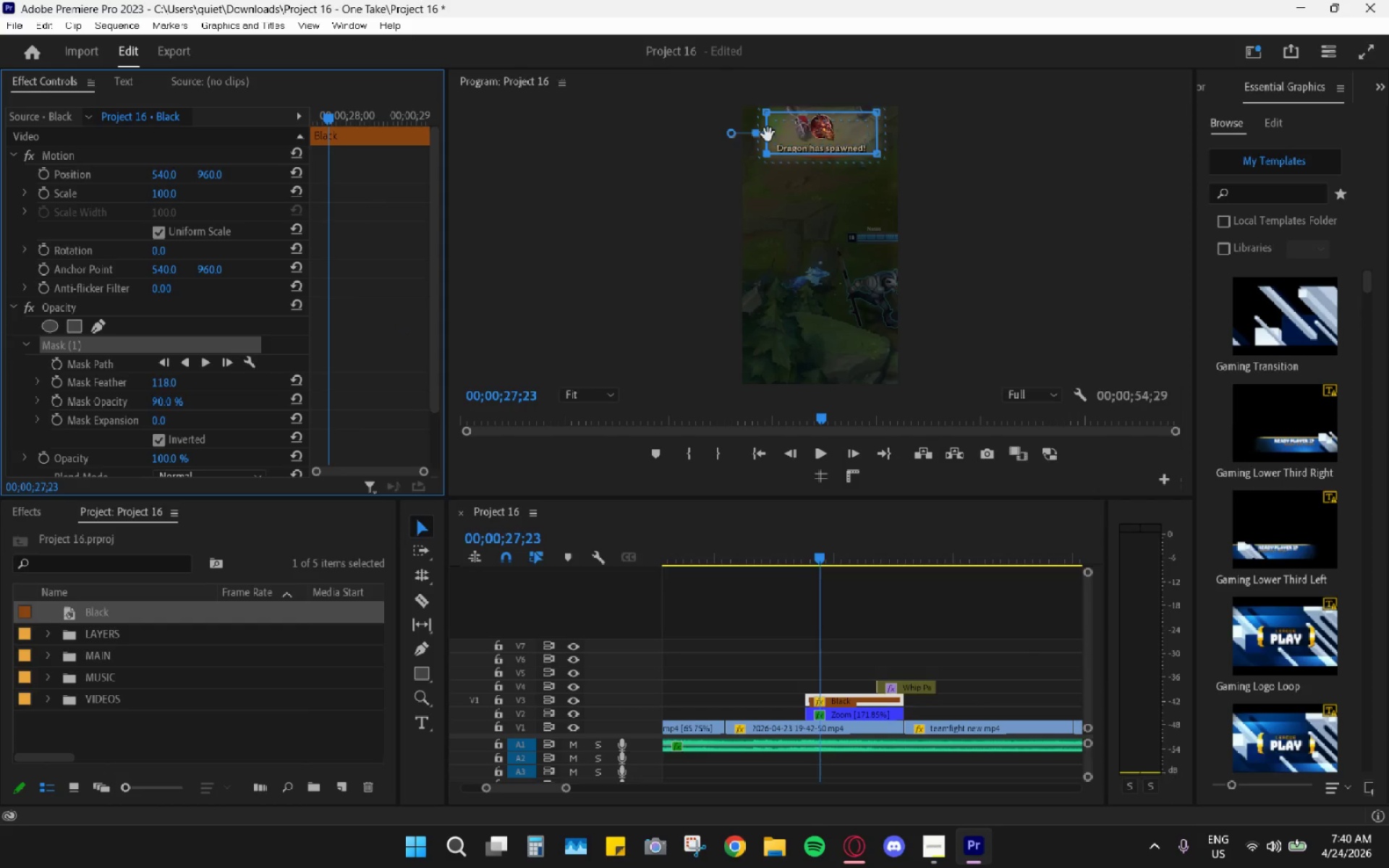 
left_click_drag(start_coordinate=[825, 138], to_coordinate=[823, 143])
 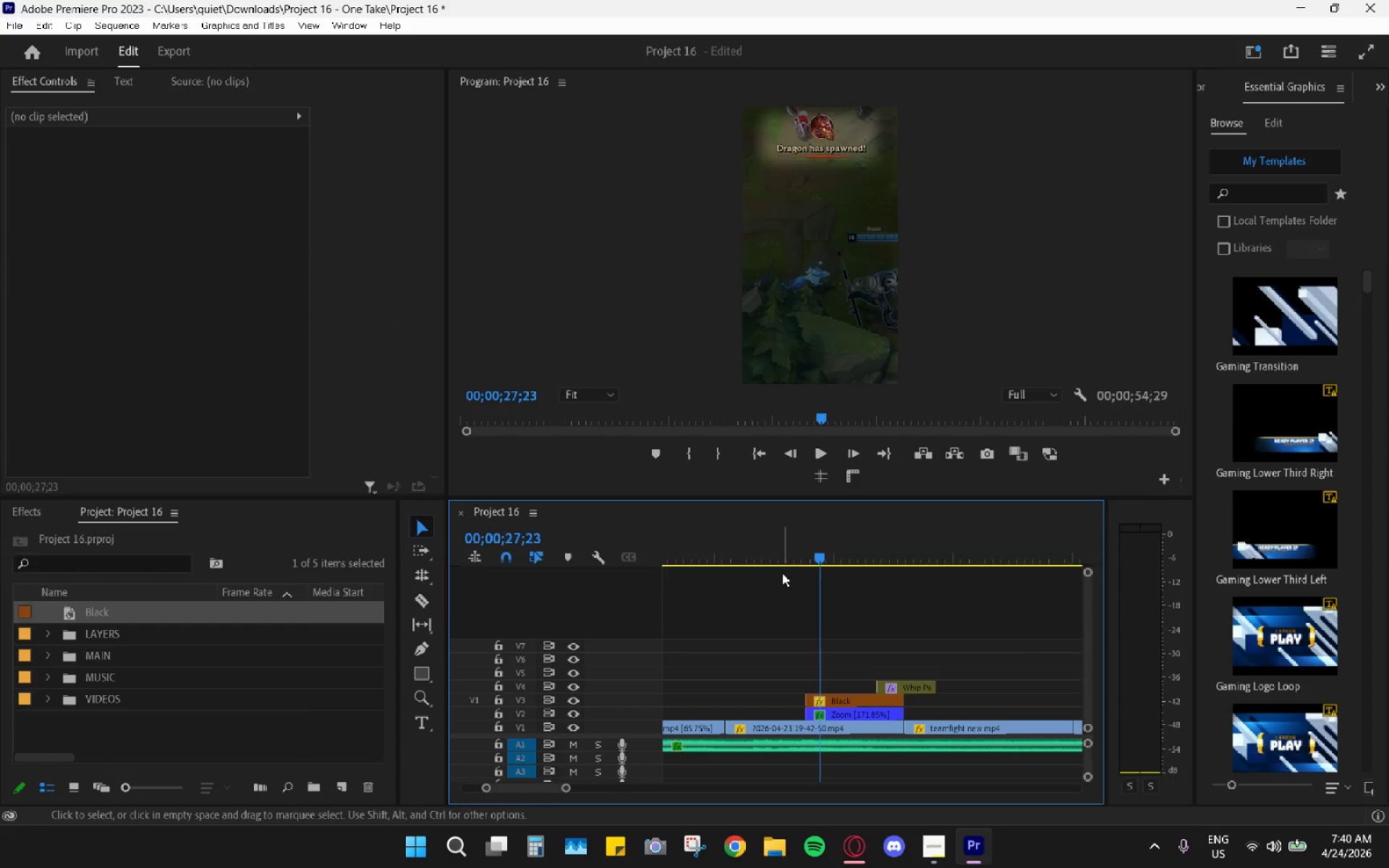 
left_click_drag(start_coordinate=[787, 566], to_coordinate=[763, 560])
 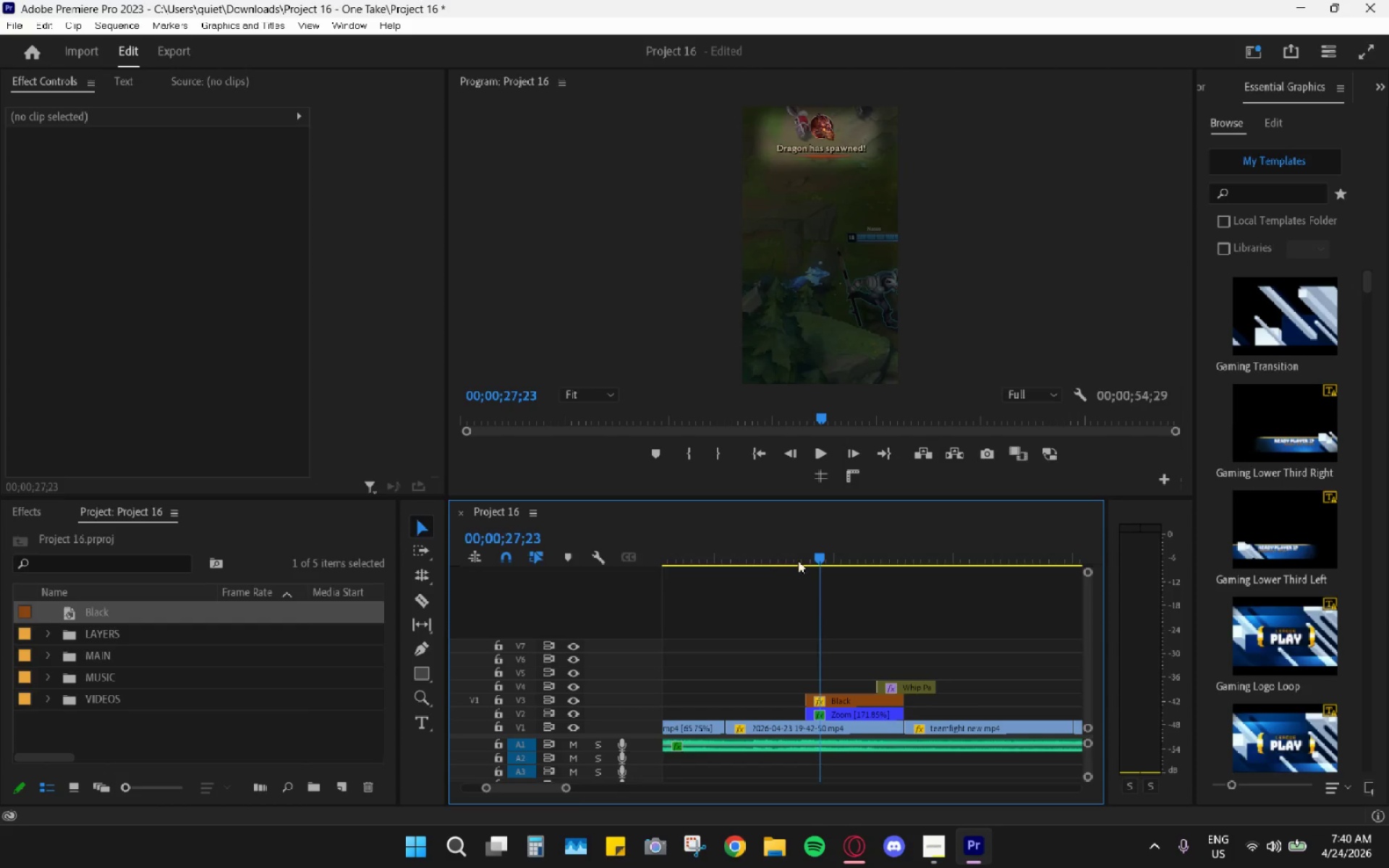 
left_click_drag(start_coordinate=[804, 548], to_coordinate=[862, 533])
 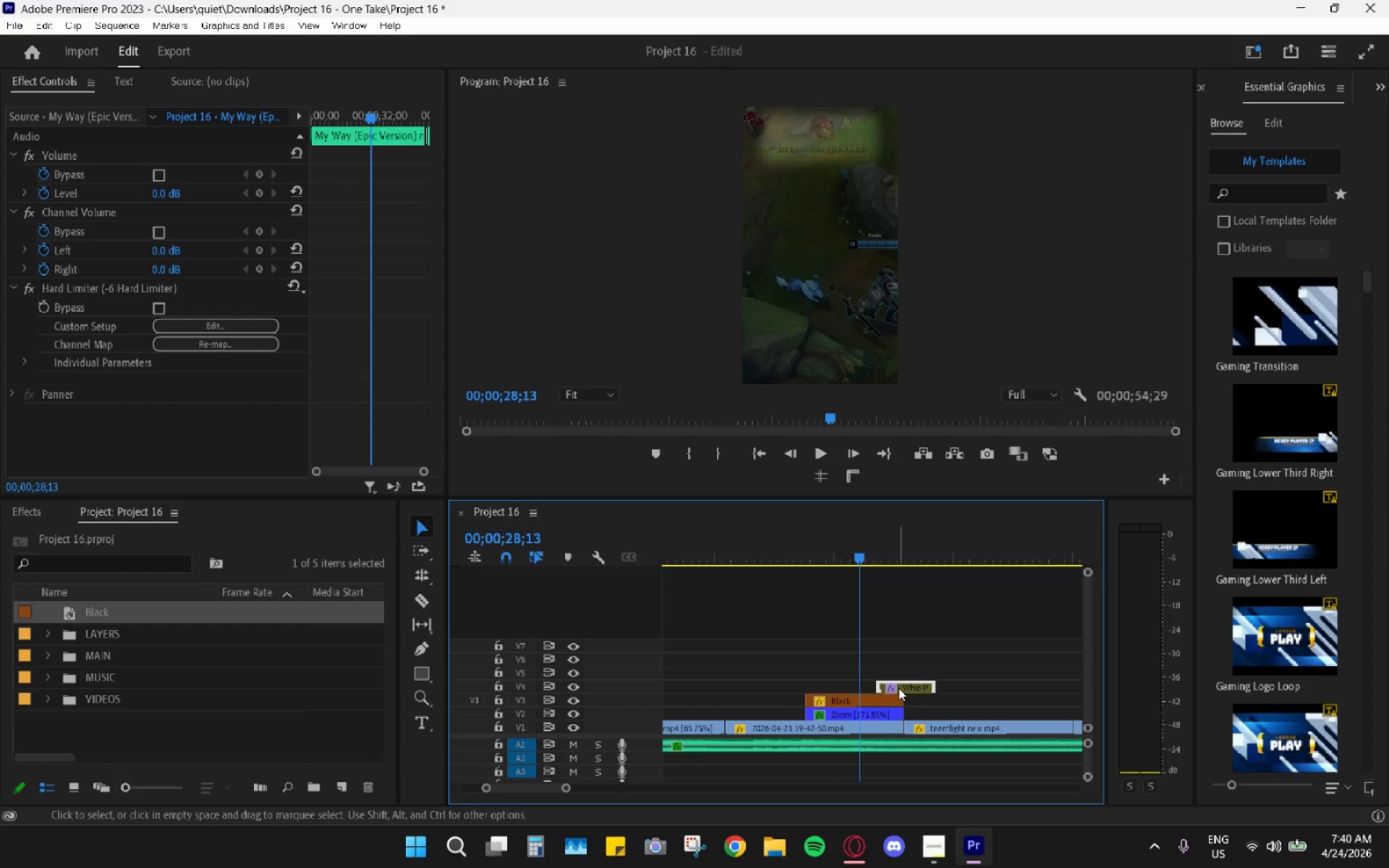 
key(Shift+ShiftLeft)
 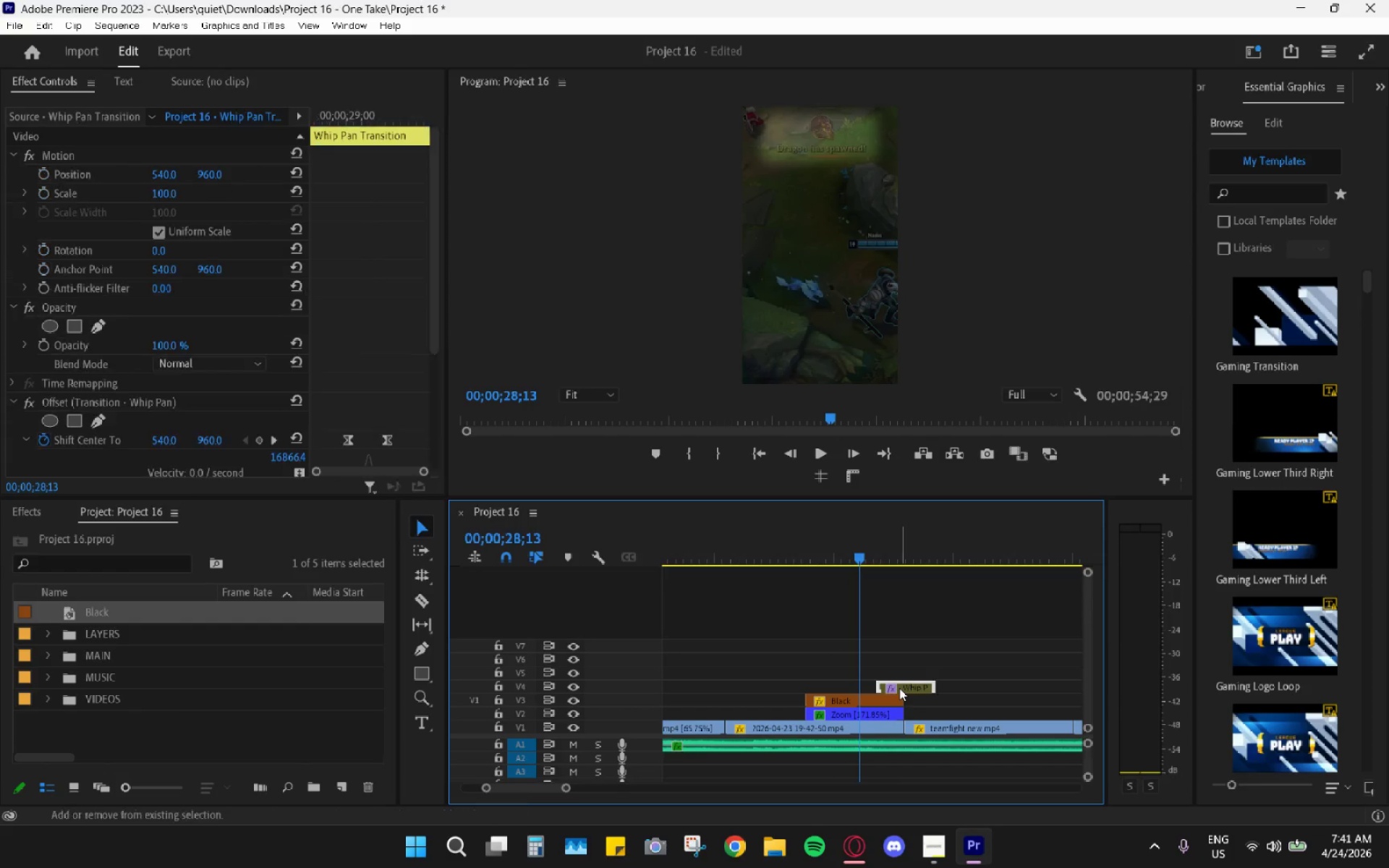 
key(Shift+E)
 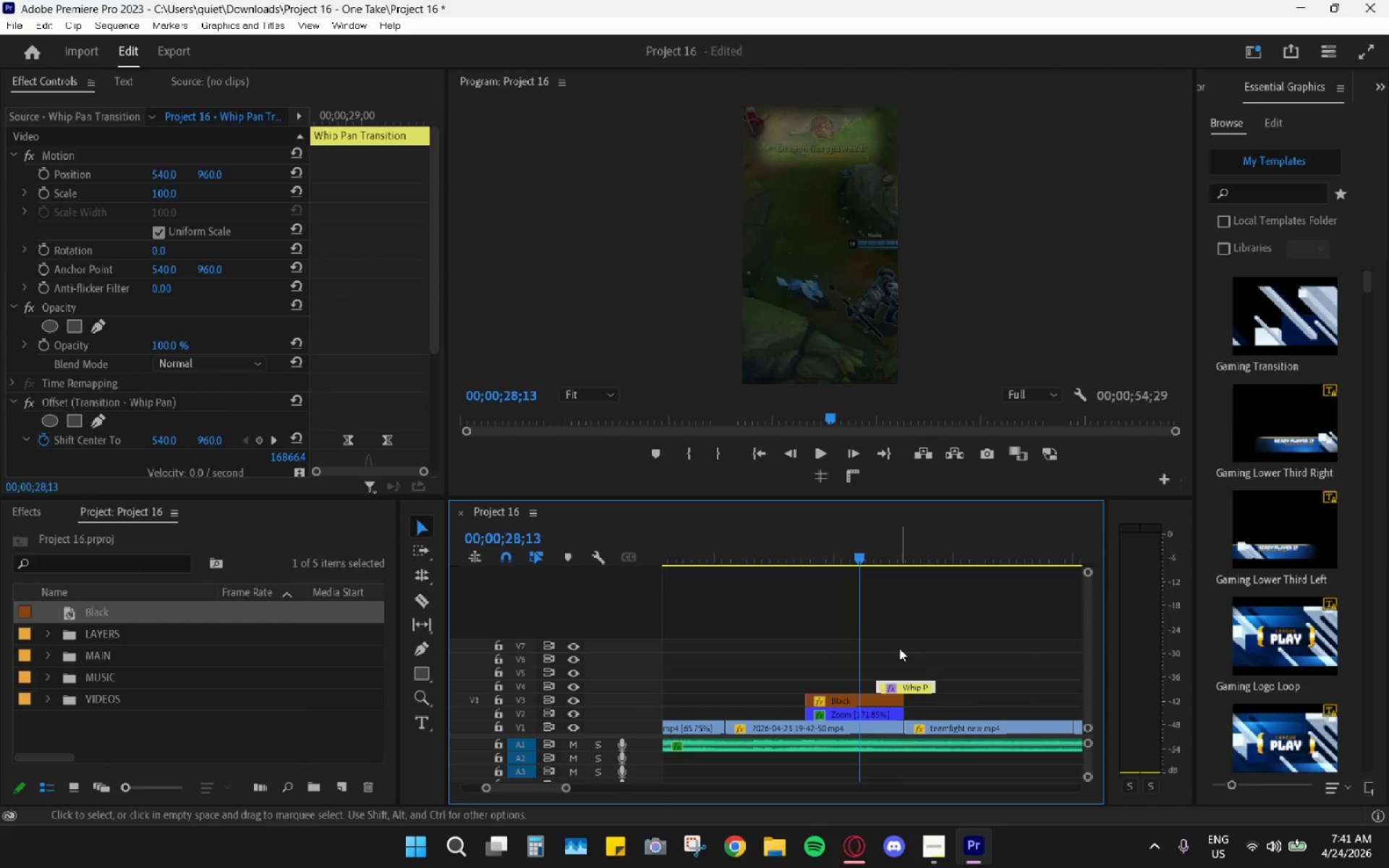 
key(Space)
 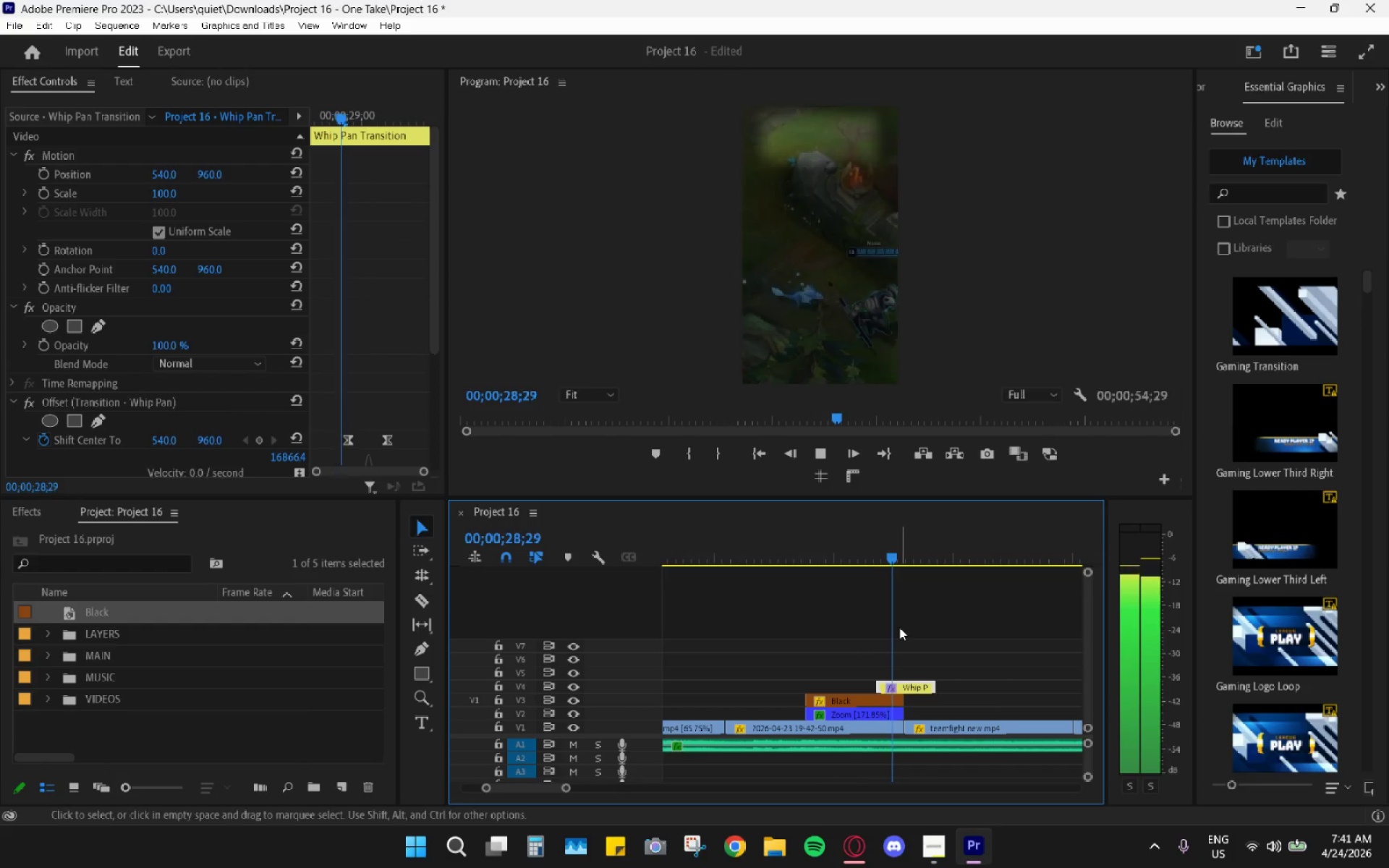 
key(Space)
 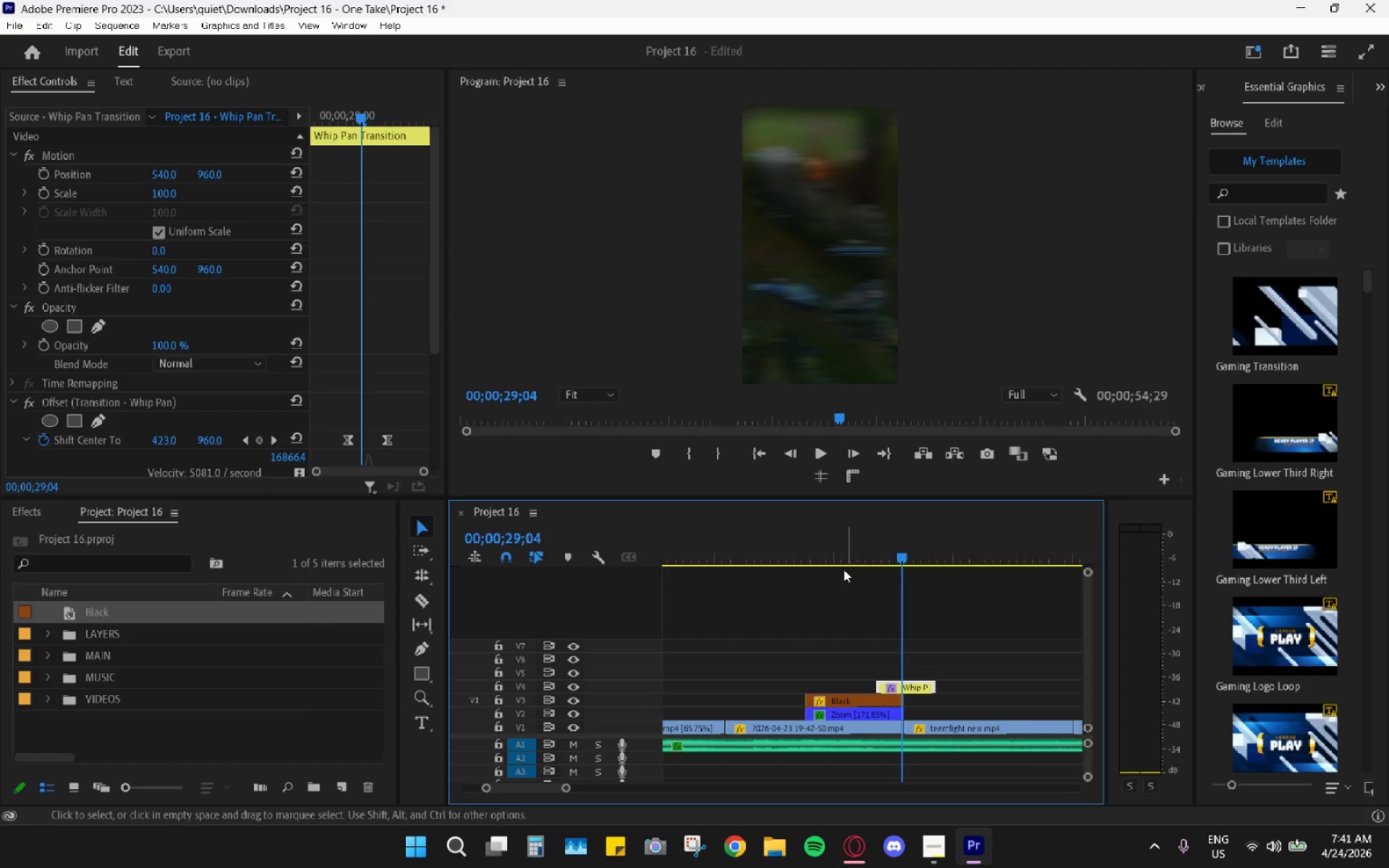 
left_click_drag(start_coordinate=[843, 569], to_coordinate=[815, 558])
 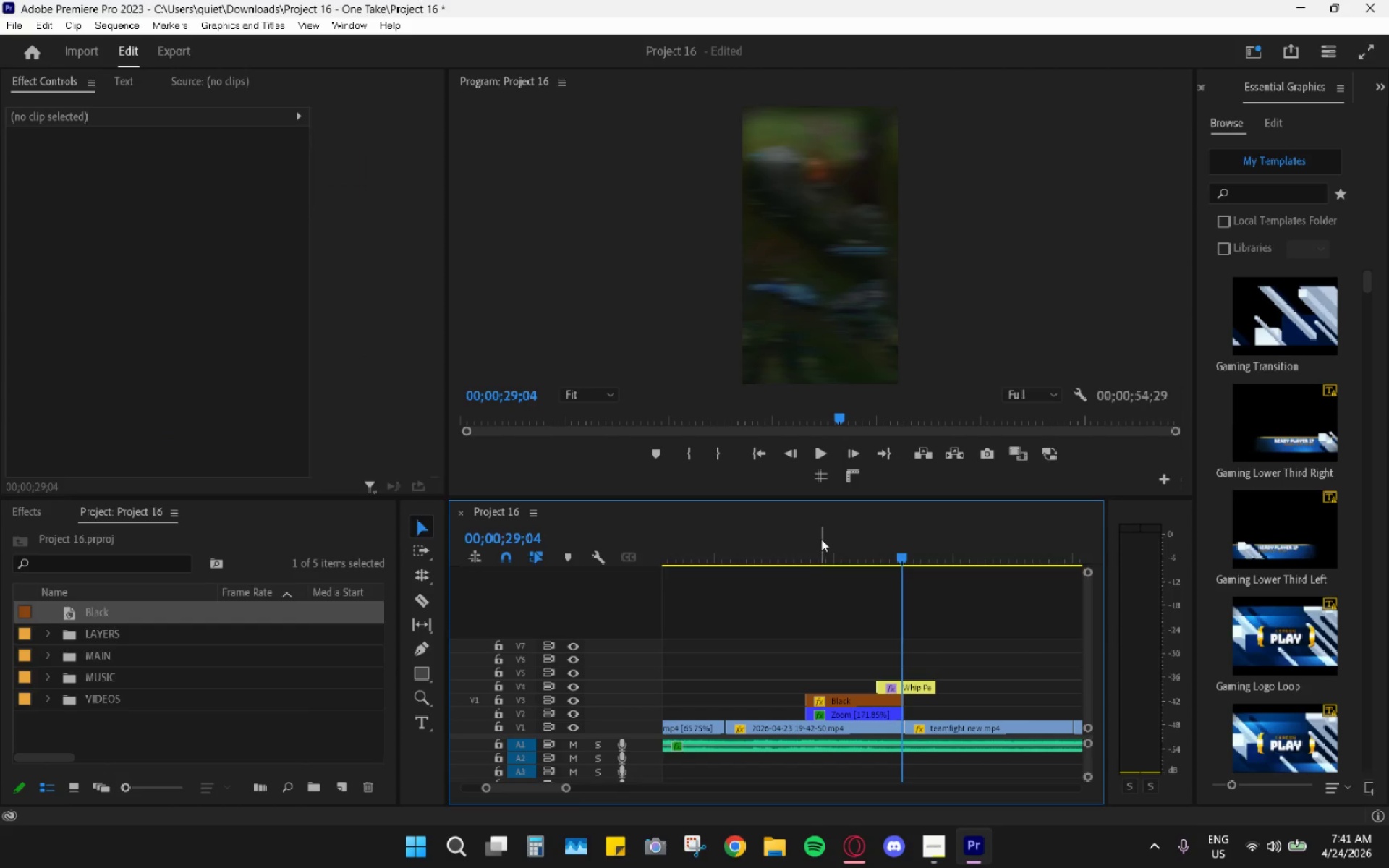 
left_click_drag(start_coordinate=[821, 540], to_coordinate=[748, 529])
 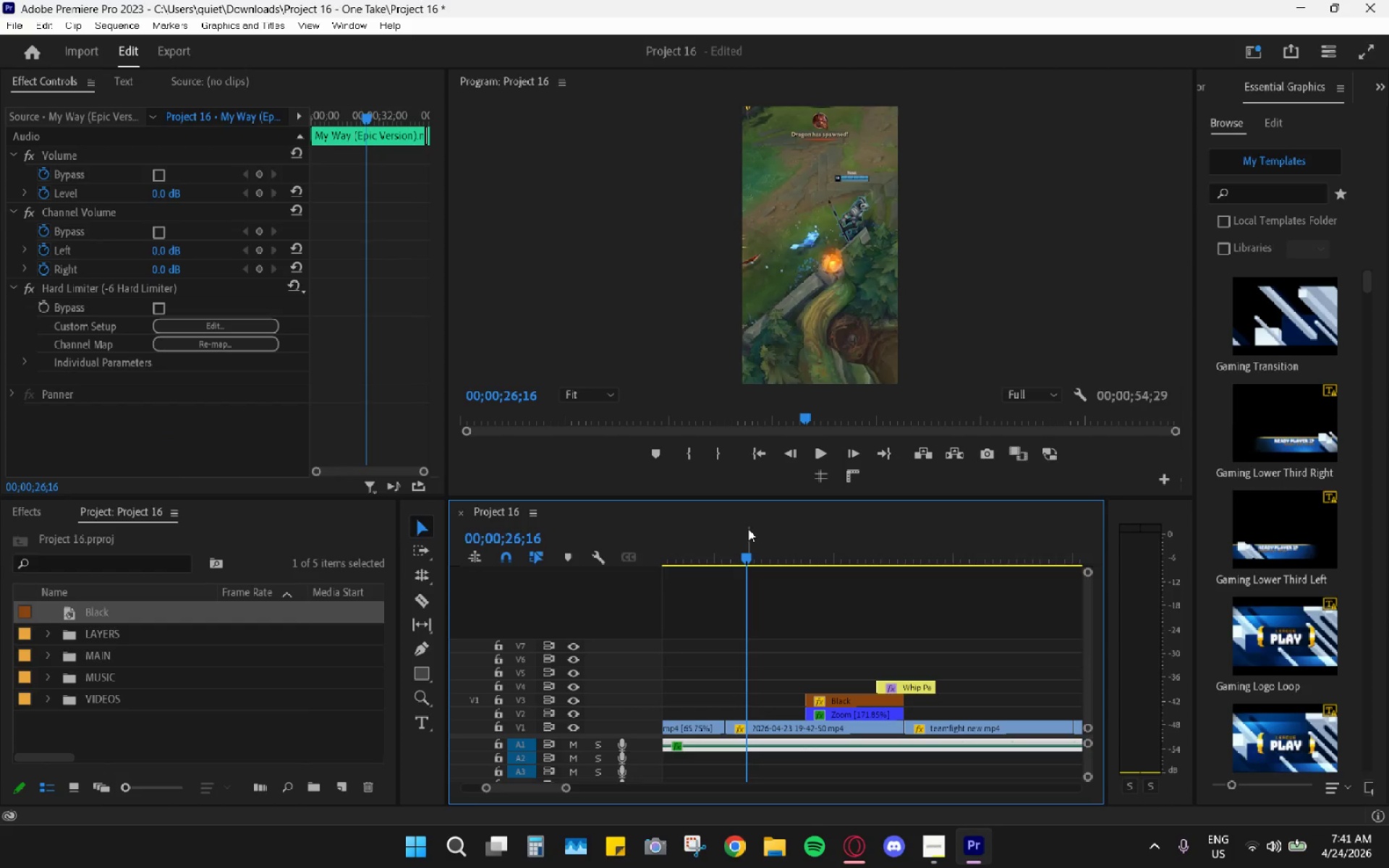 
key(Space)
 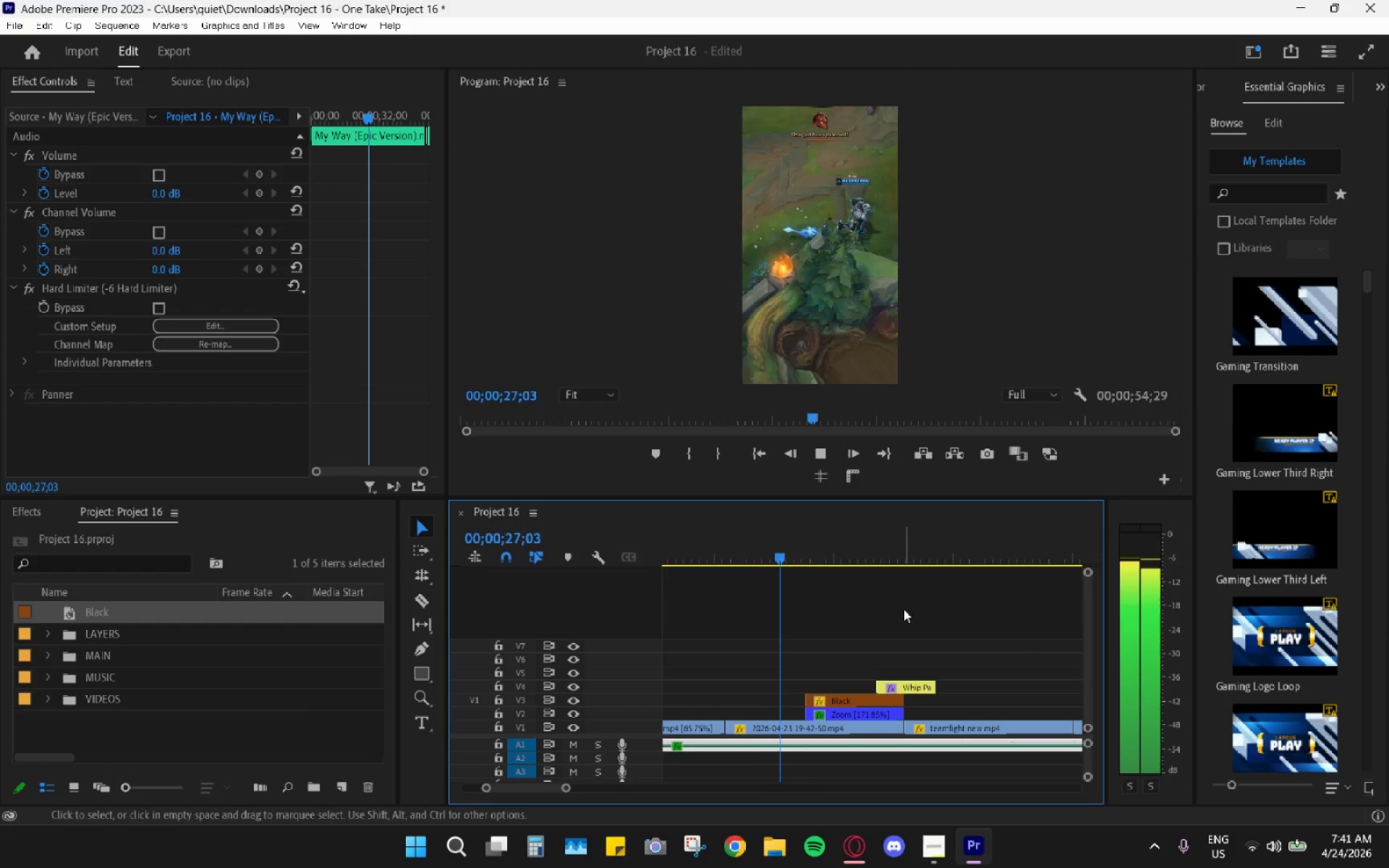 
left_click_drag(start_coordinate=[895, 553], to_coordinate=[764, 561])
 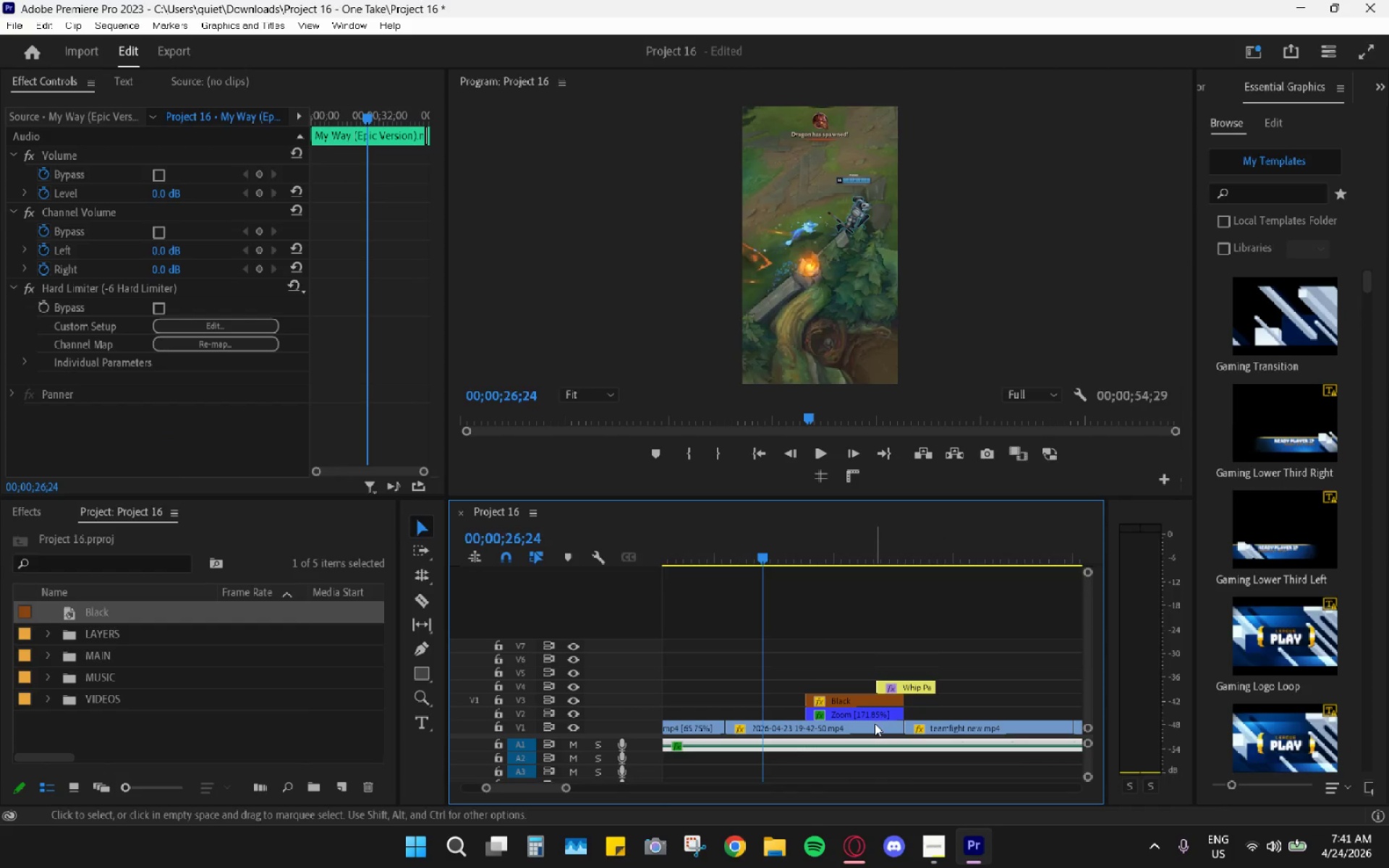 
key(C)
 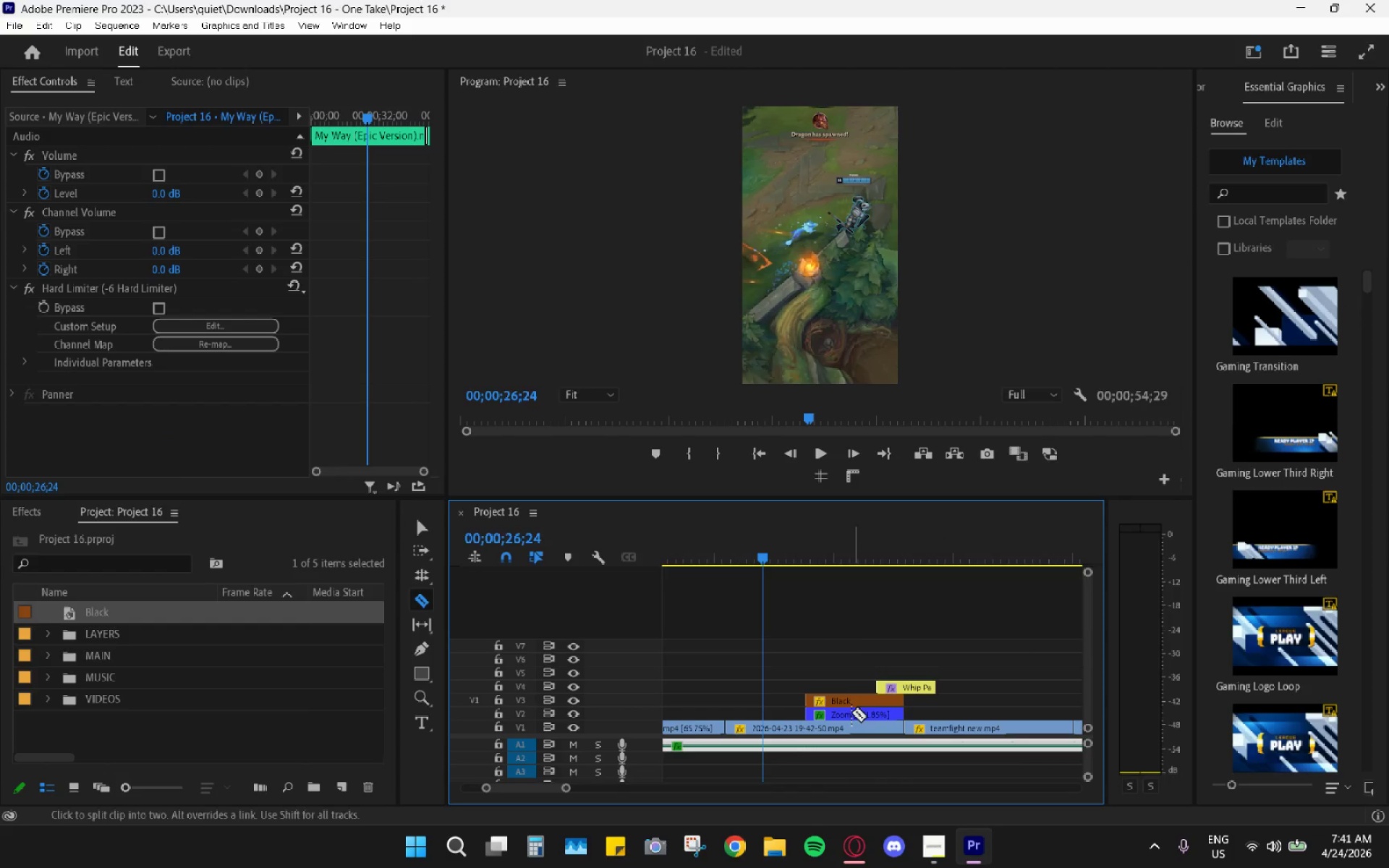 
left_click_drag(start_coordinate=[820, 550], to_coordinate=[852, 556])
 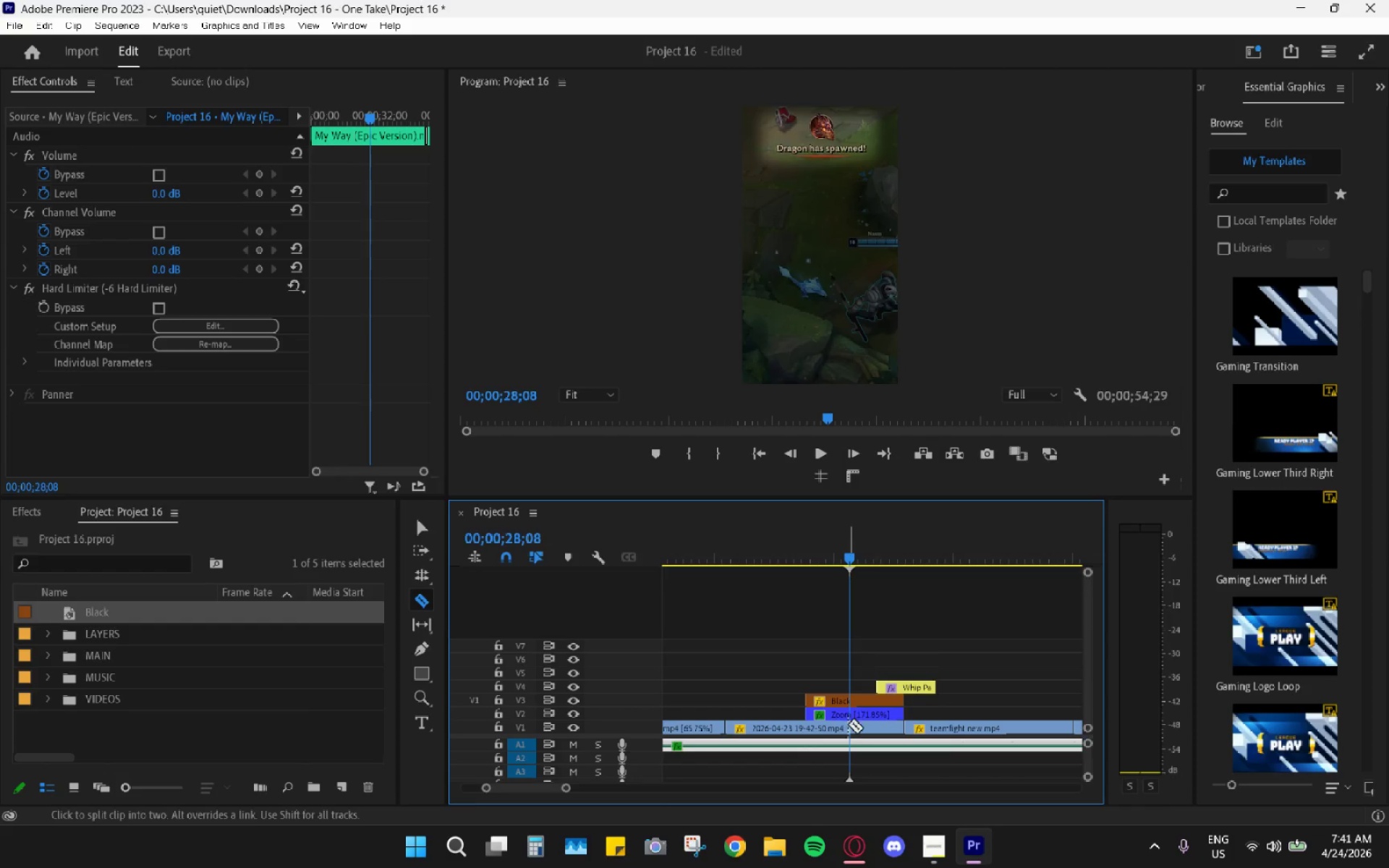 
key(C)
 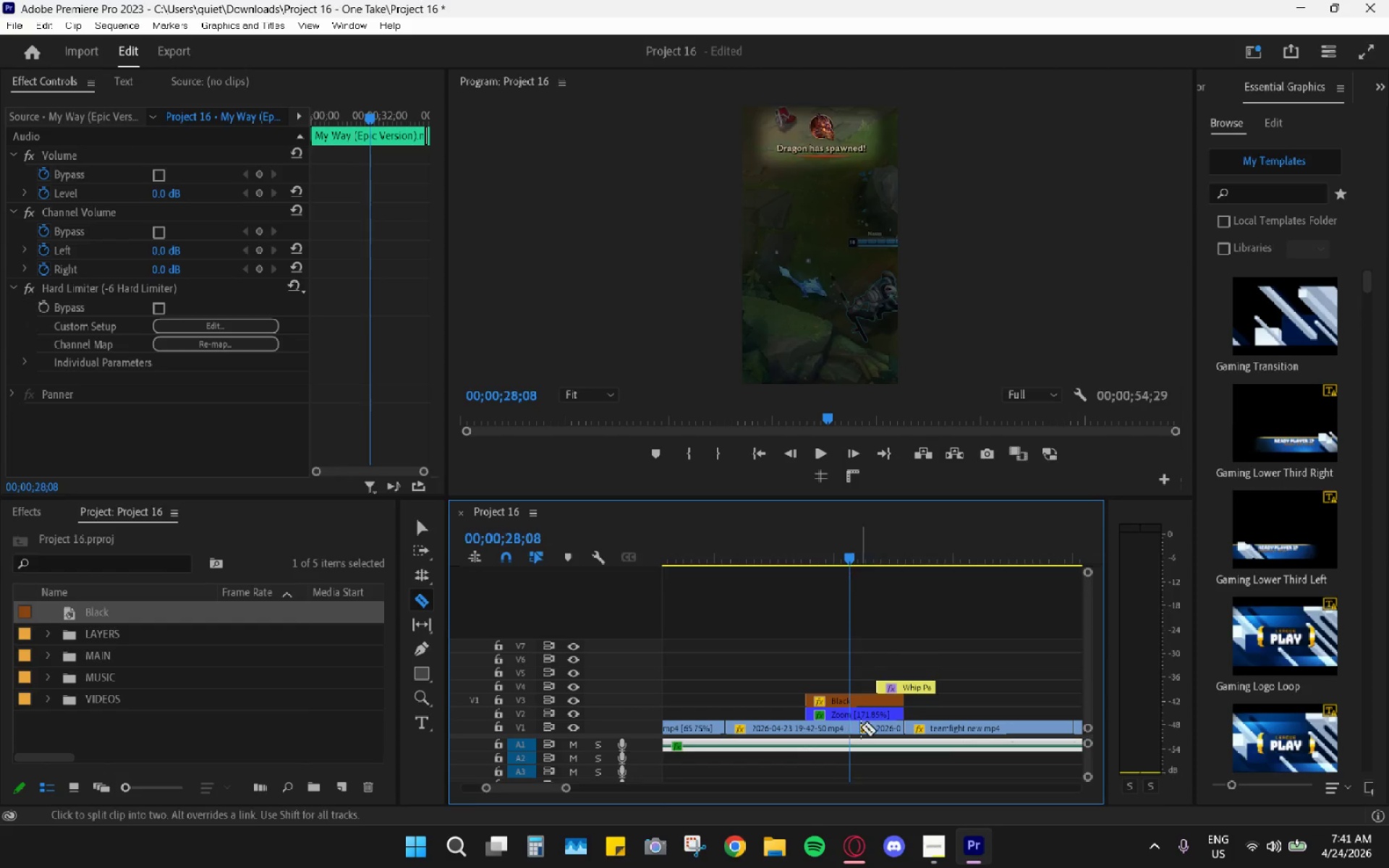 
key(V)
 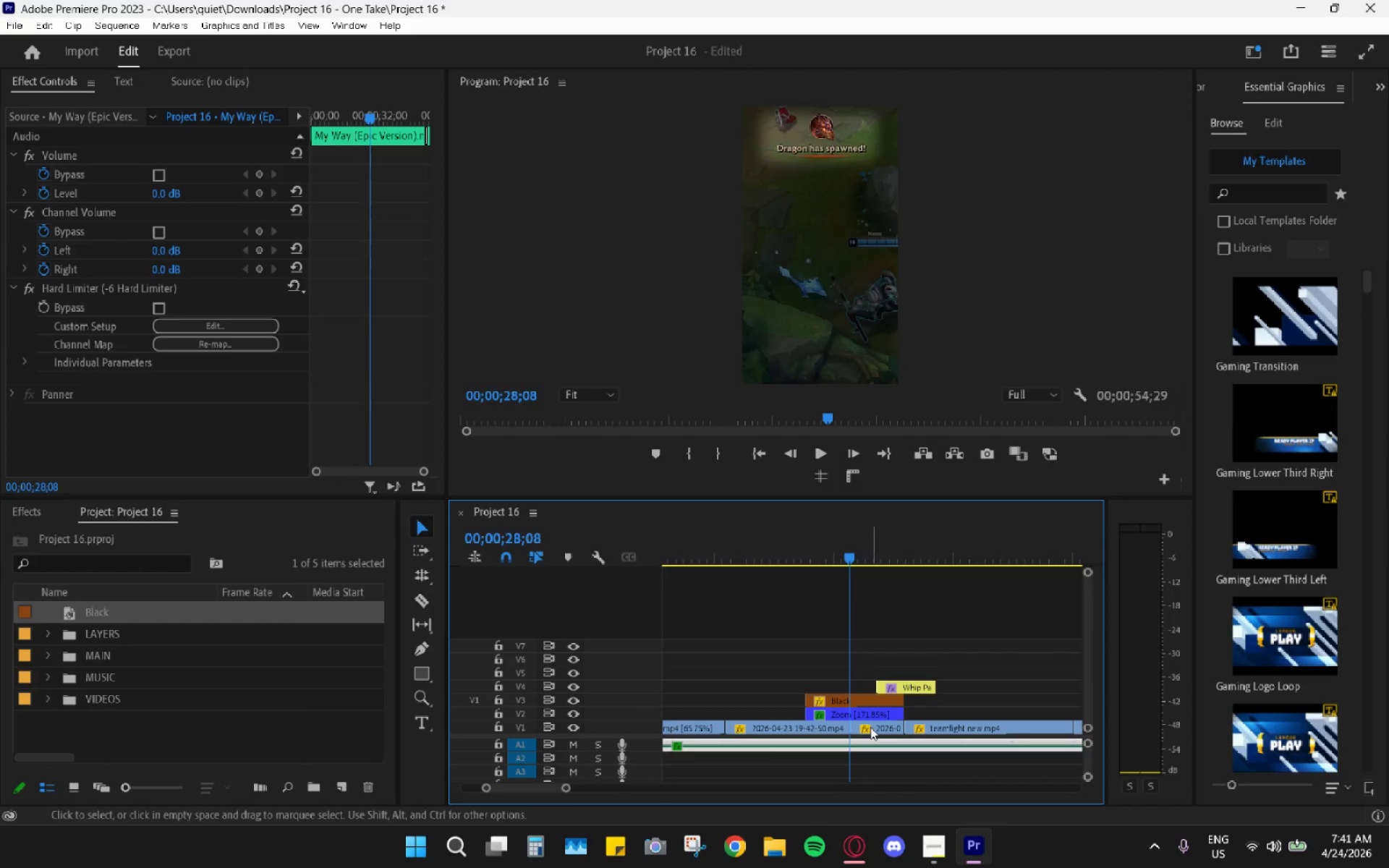 
double_click([870, 727])
 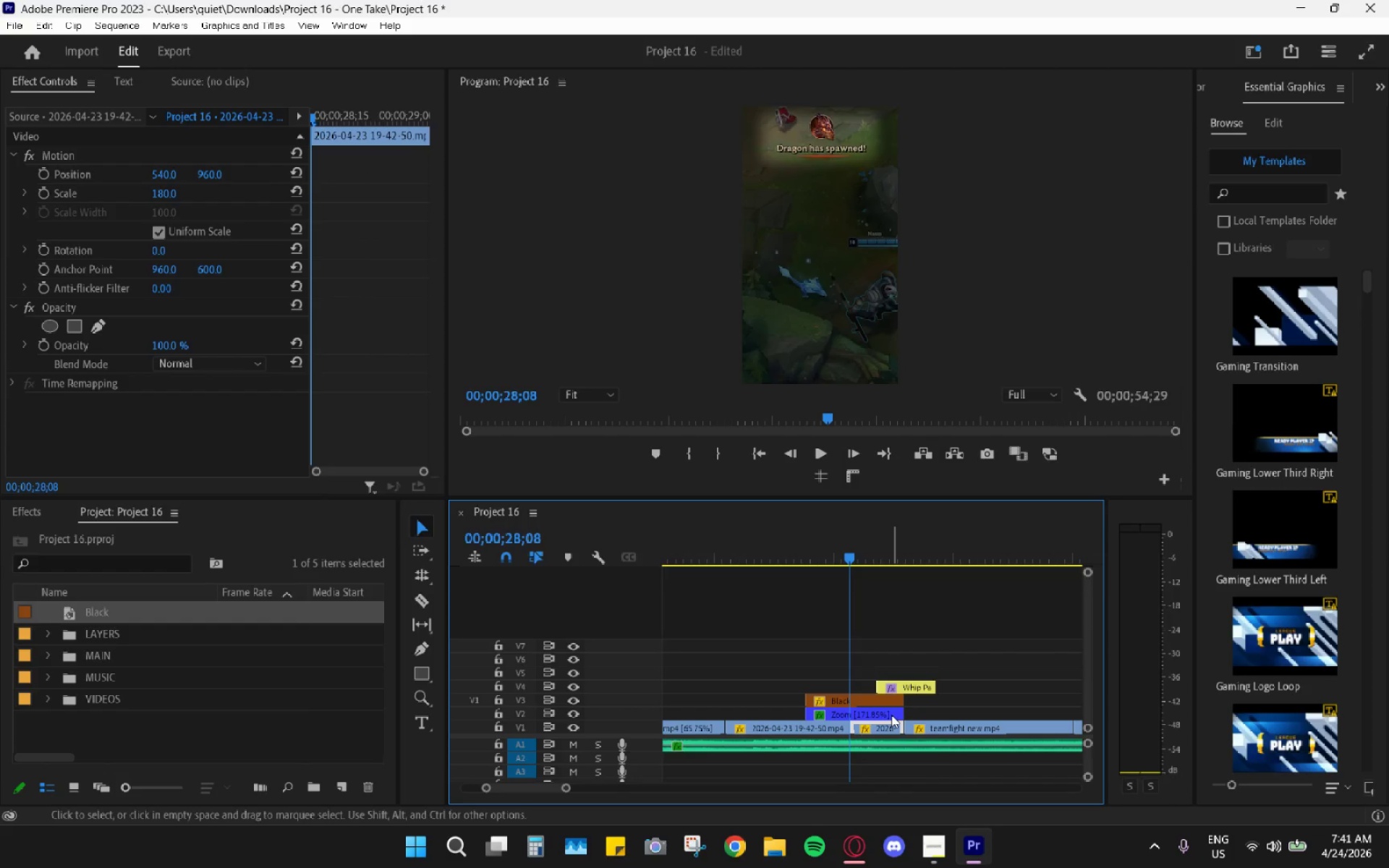 
key(H)
 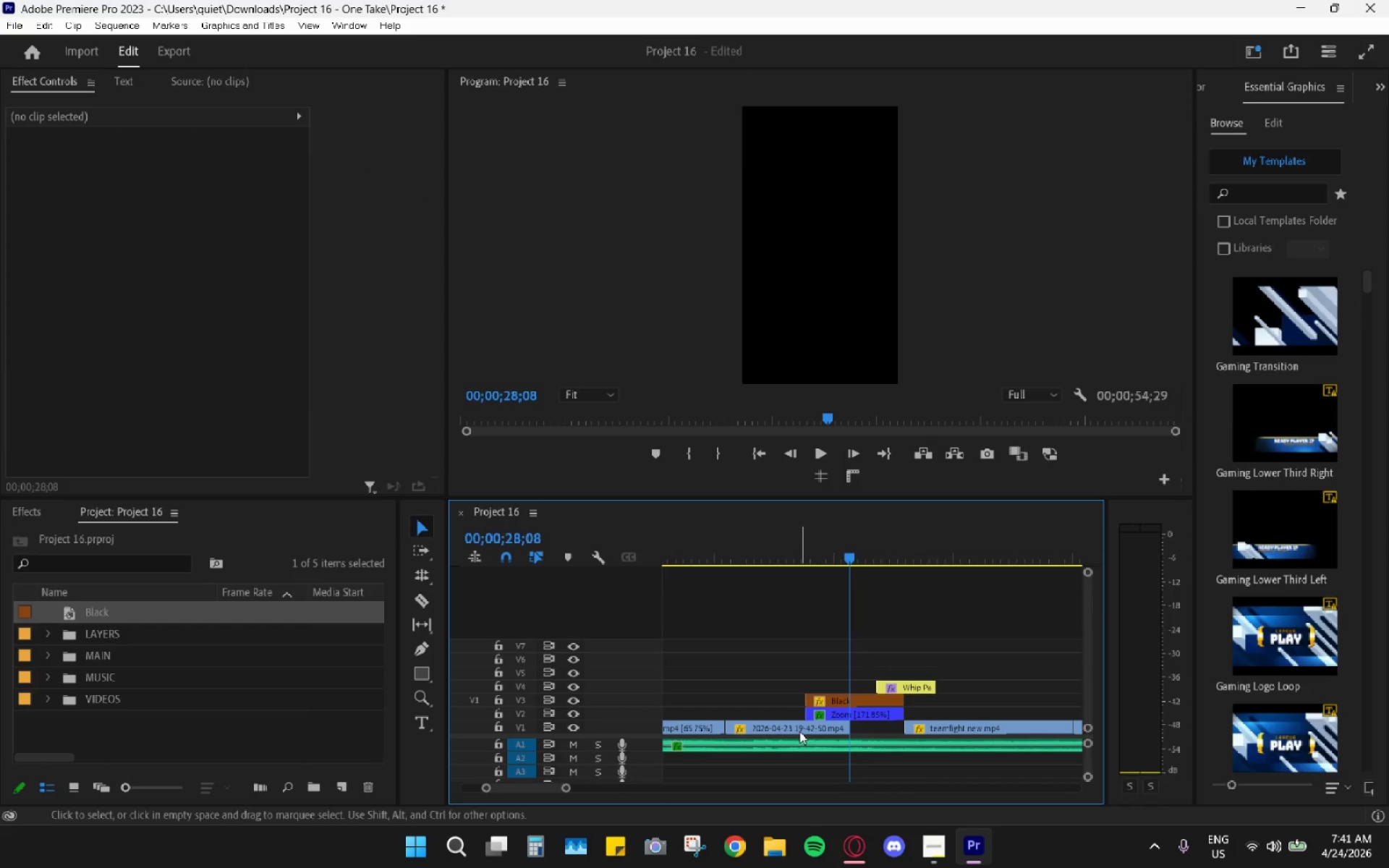 
left_click_drag(start_coordinate=[802, 731], to_coordinate=[852, 728])
 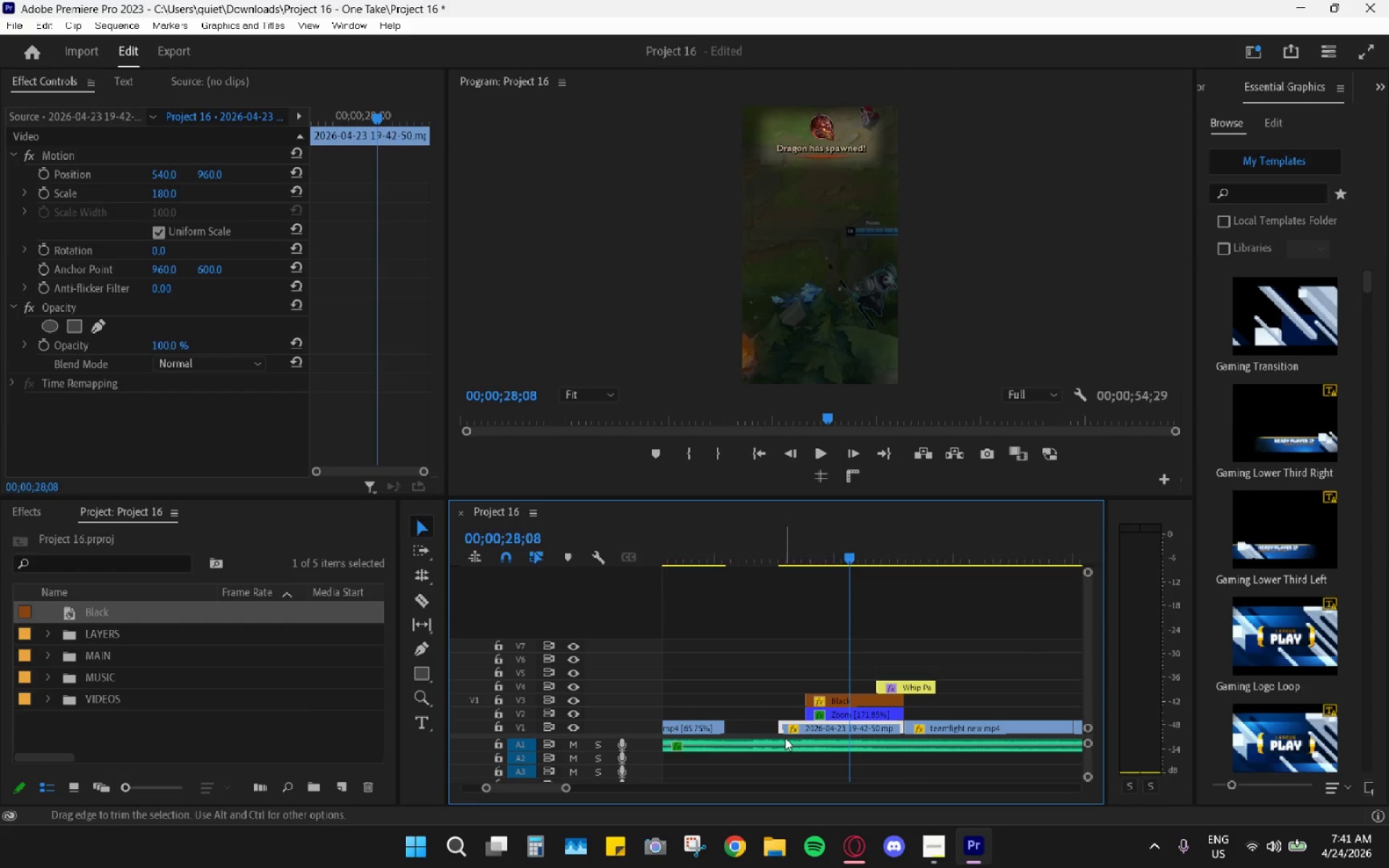 
left_click_drag(start_coordinate=[778, 723], to_coordinate=[732, 719])
 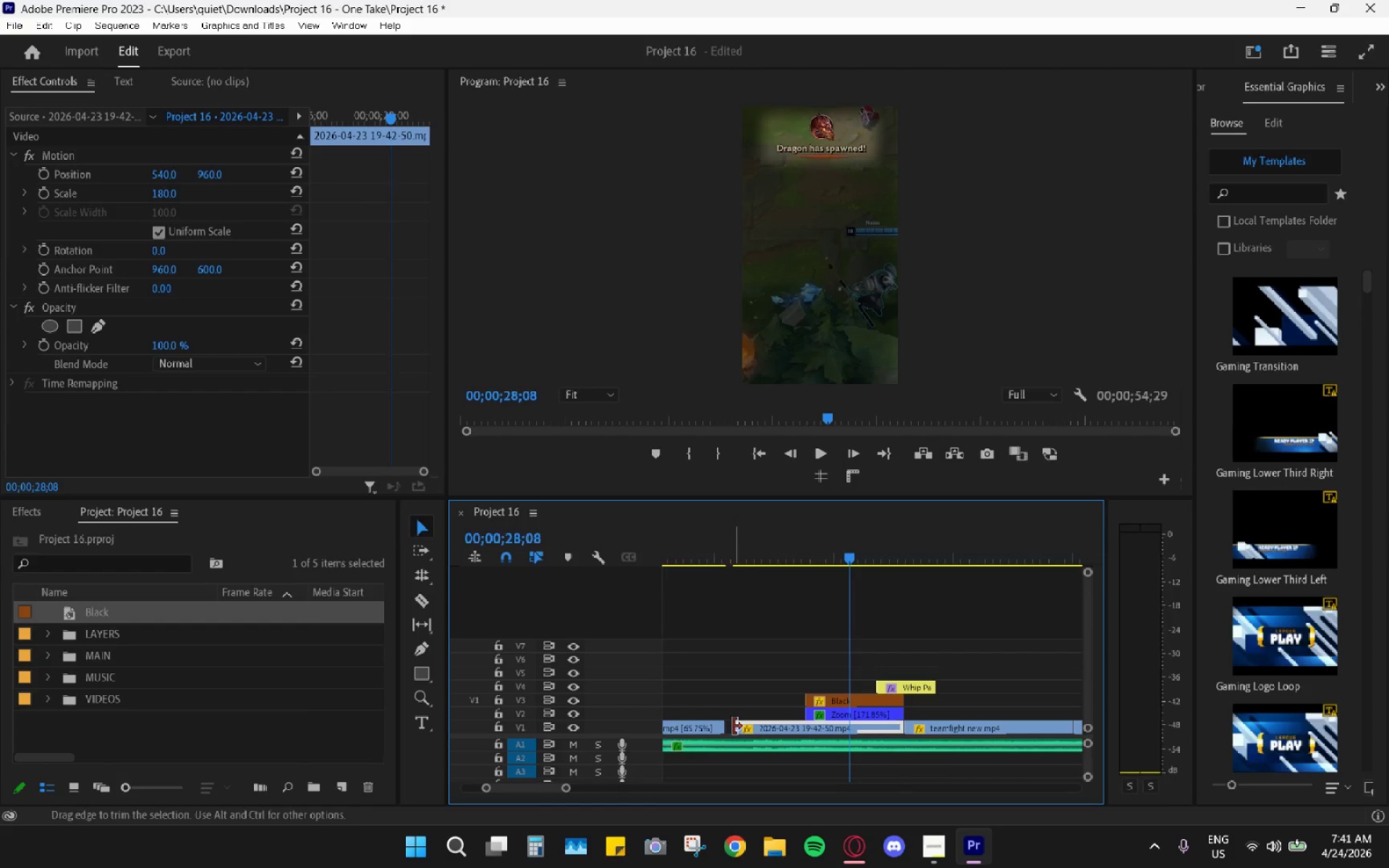 
left_click_drag(start_coordinate=[734, 729], to_coordinate=[719, 729])
 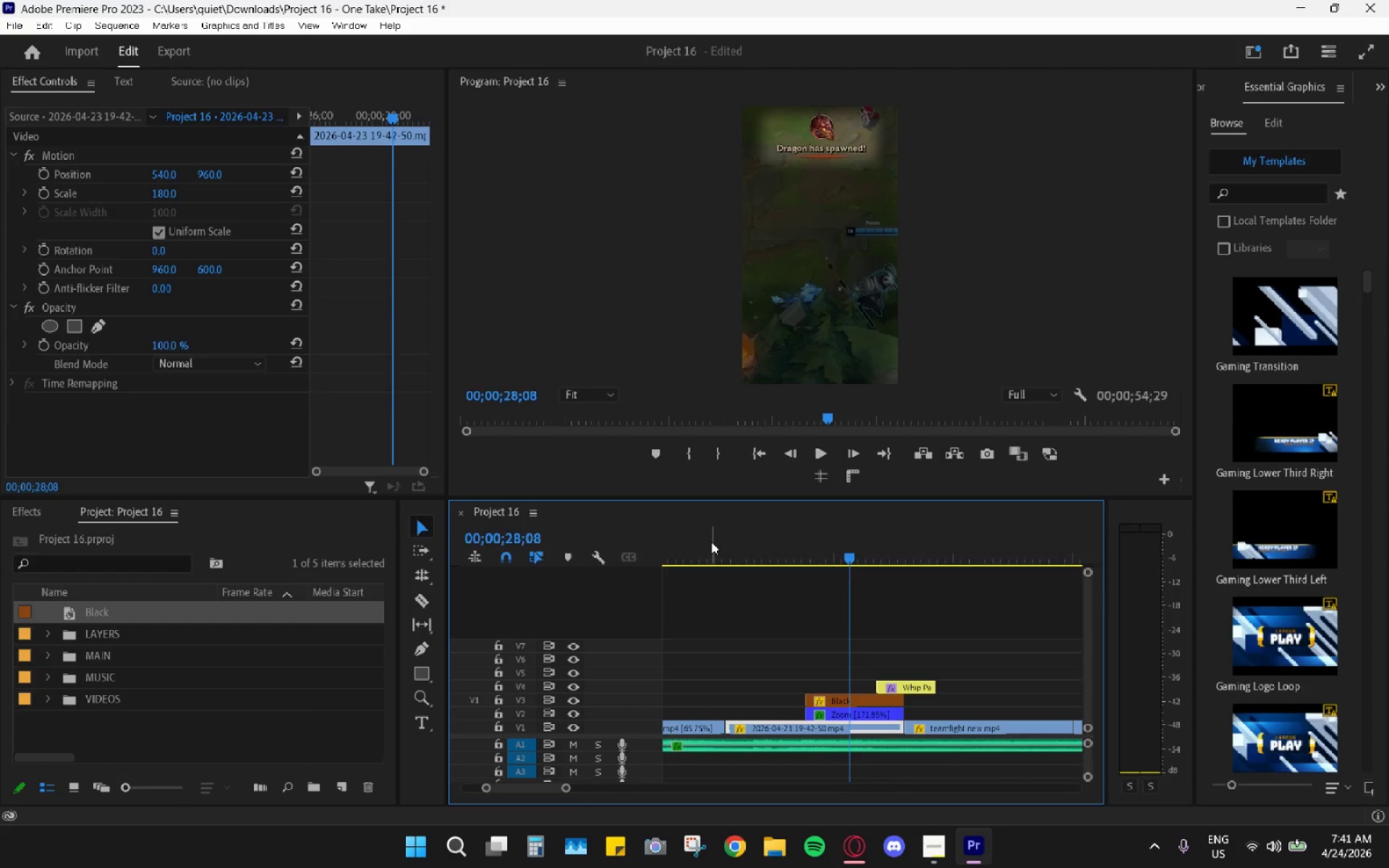 
left_click([711, 541])
 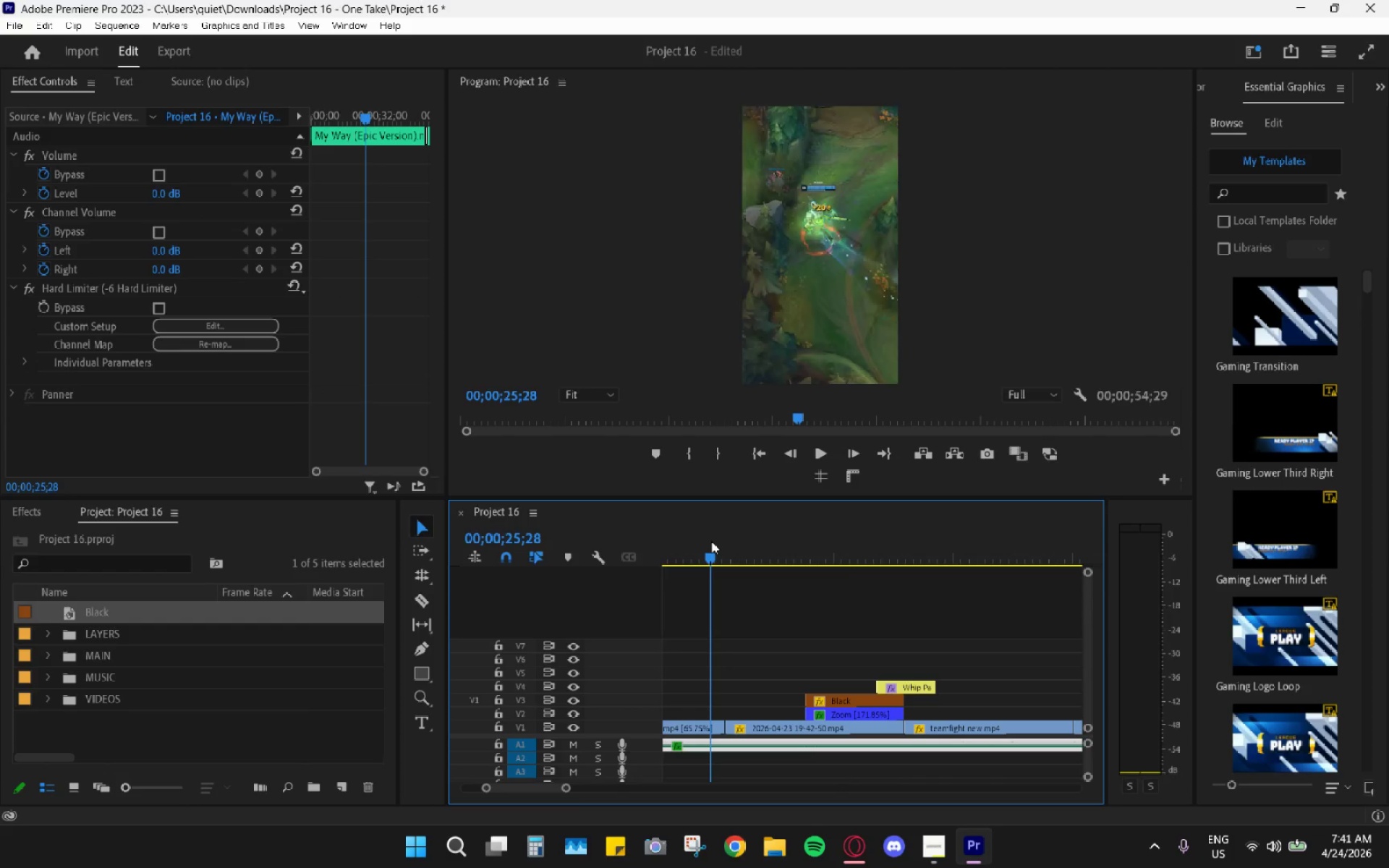 
key(Space)
 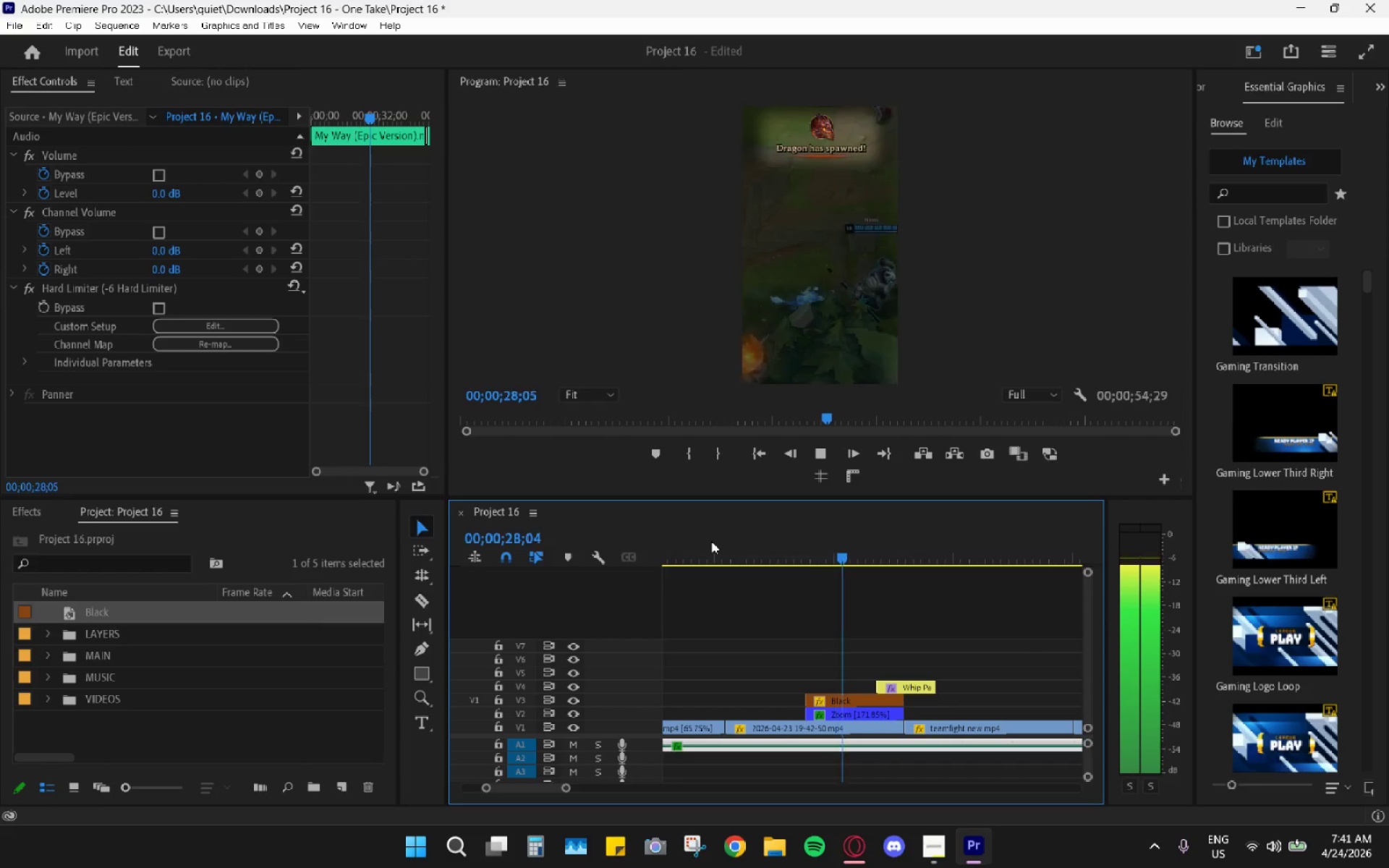 
key(Space)
 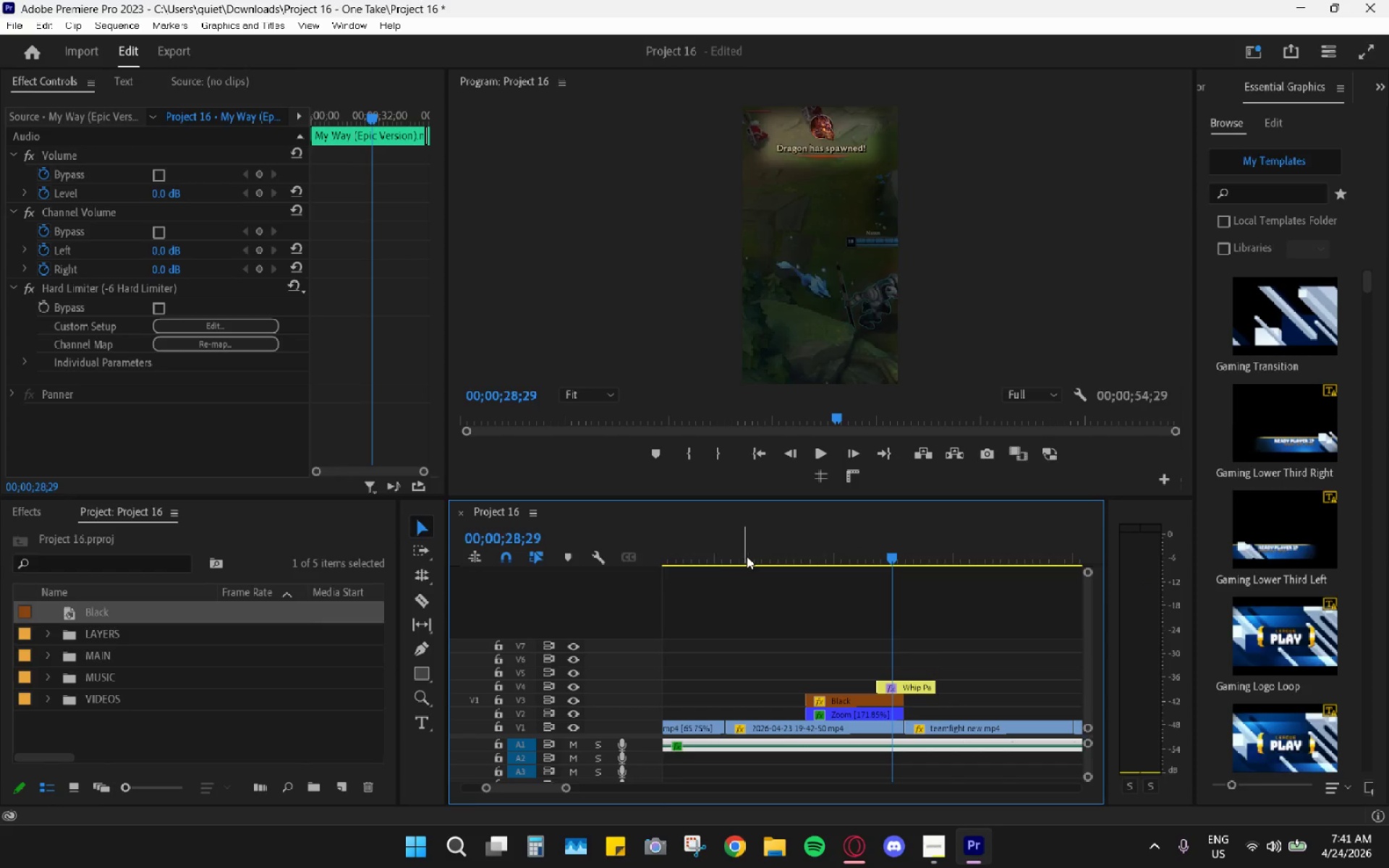 
left_click_drag(start_coordinate=[749, 556], to_coordinate=[703, 562])
 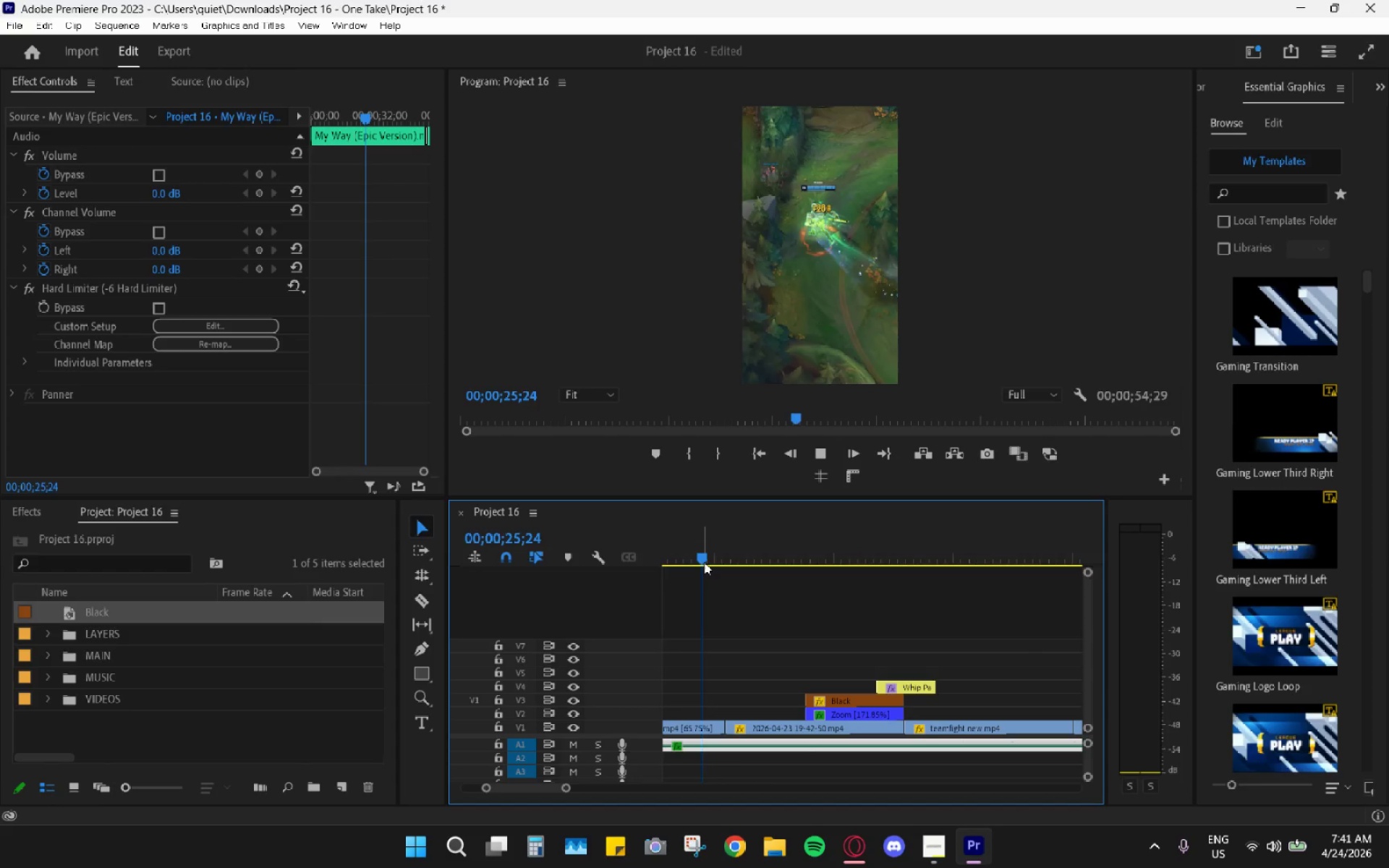 
key(Space)
 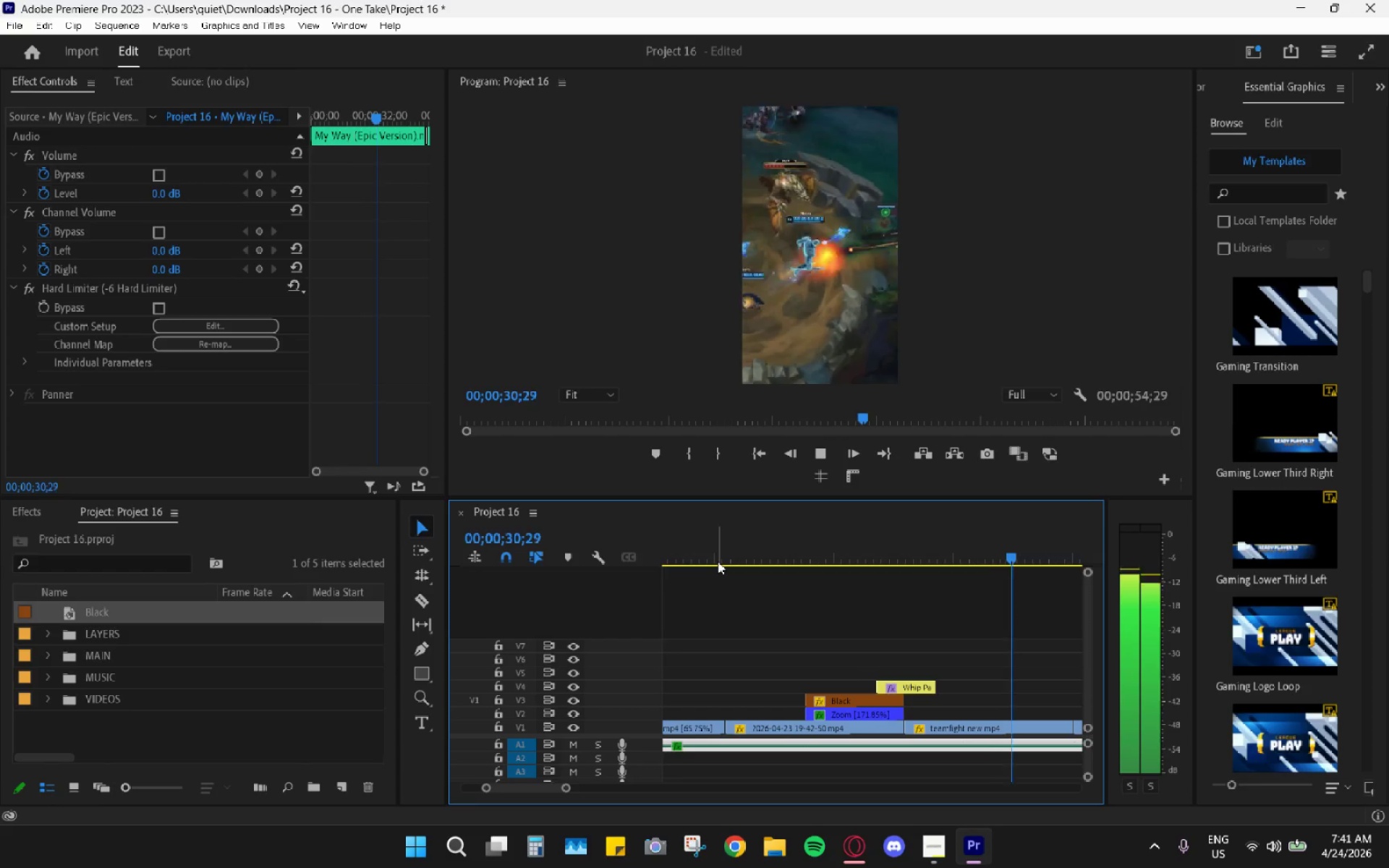 
wait(7.0)
 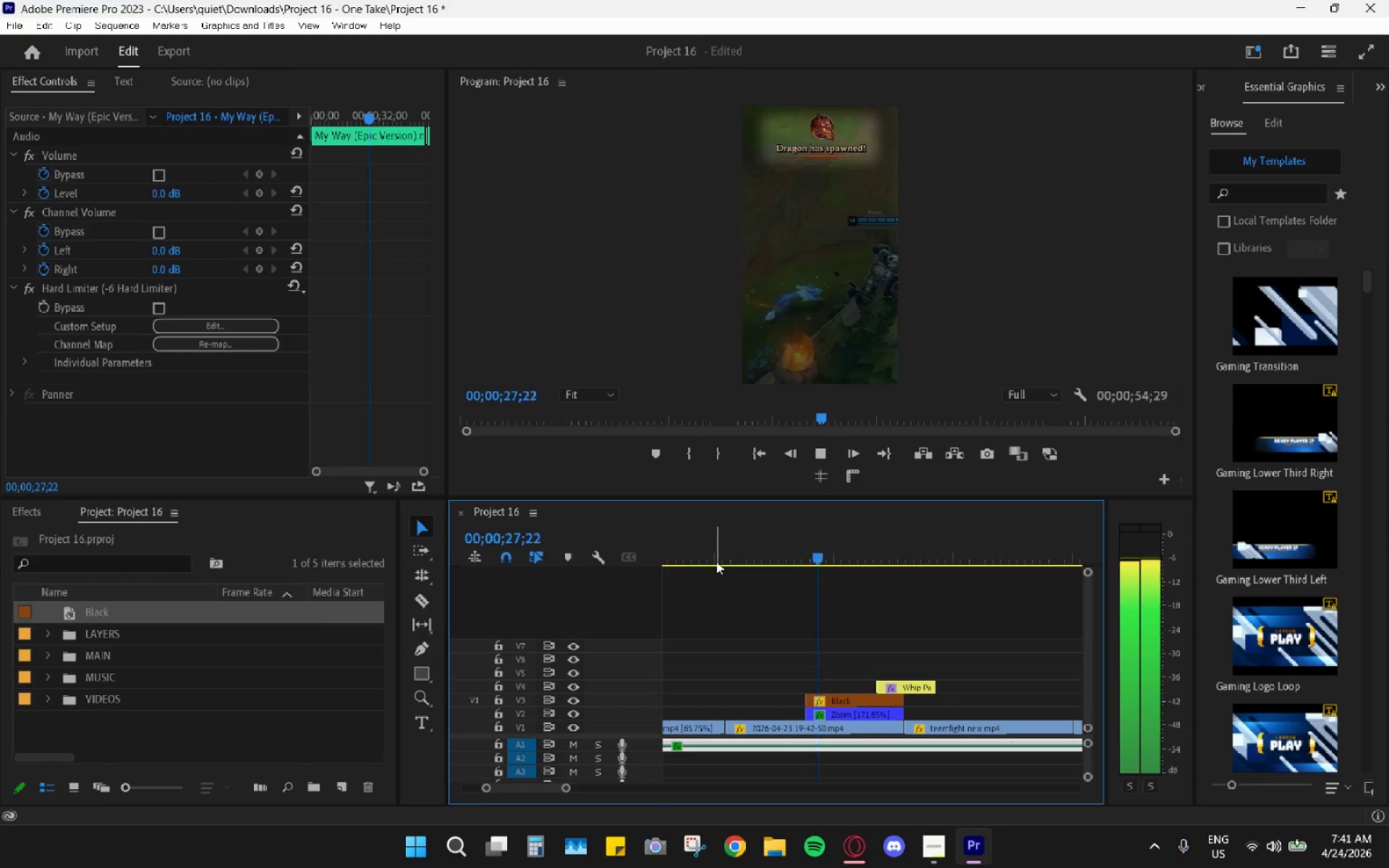 
key(Space)
 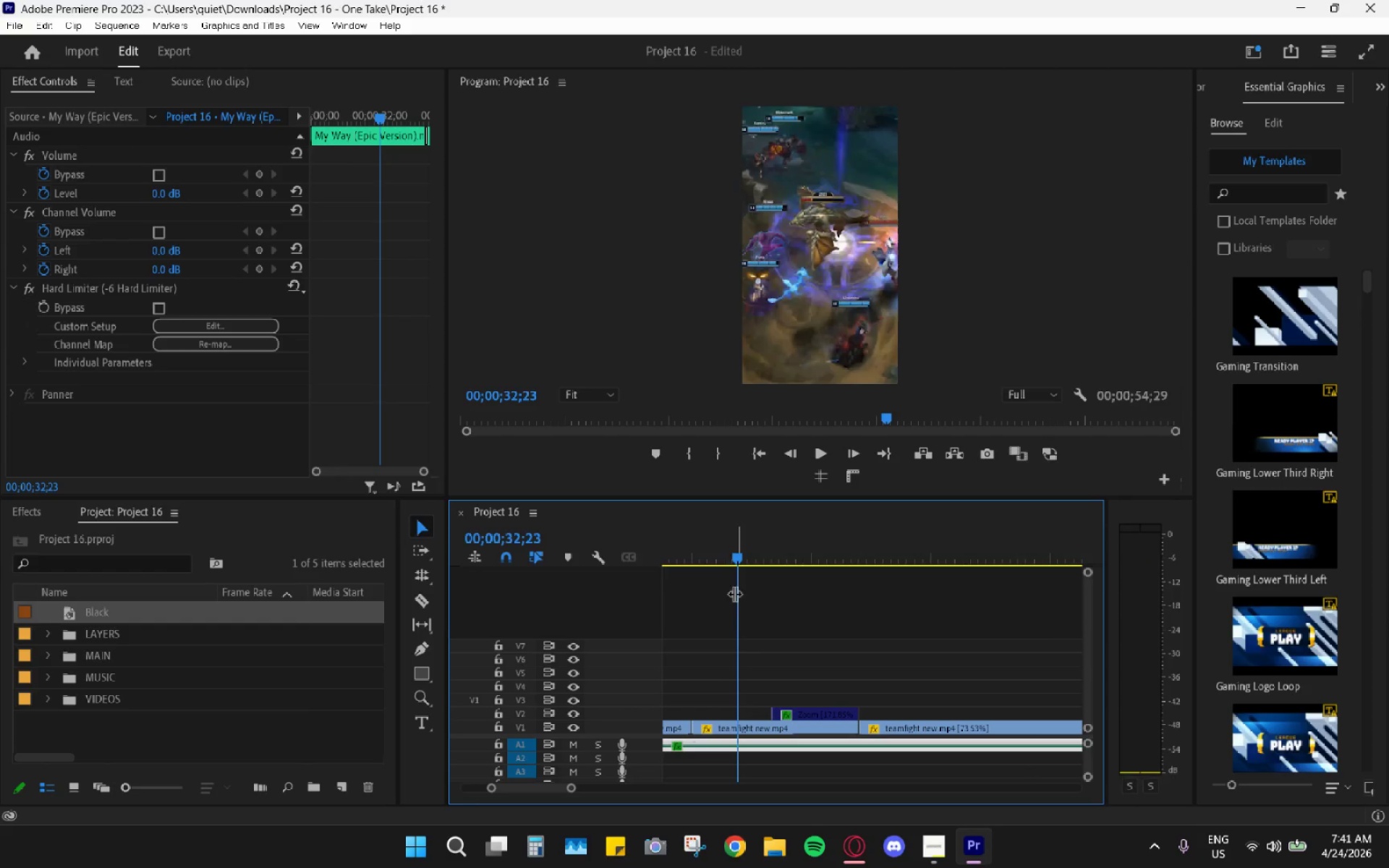 
hold_key(key=AltLeft, duration=0.91)
scroll: coordinate [750, 638], scroll_direction: down, amount: 11.0
 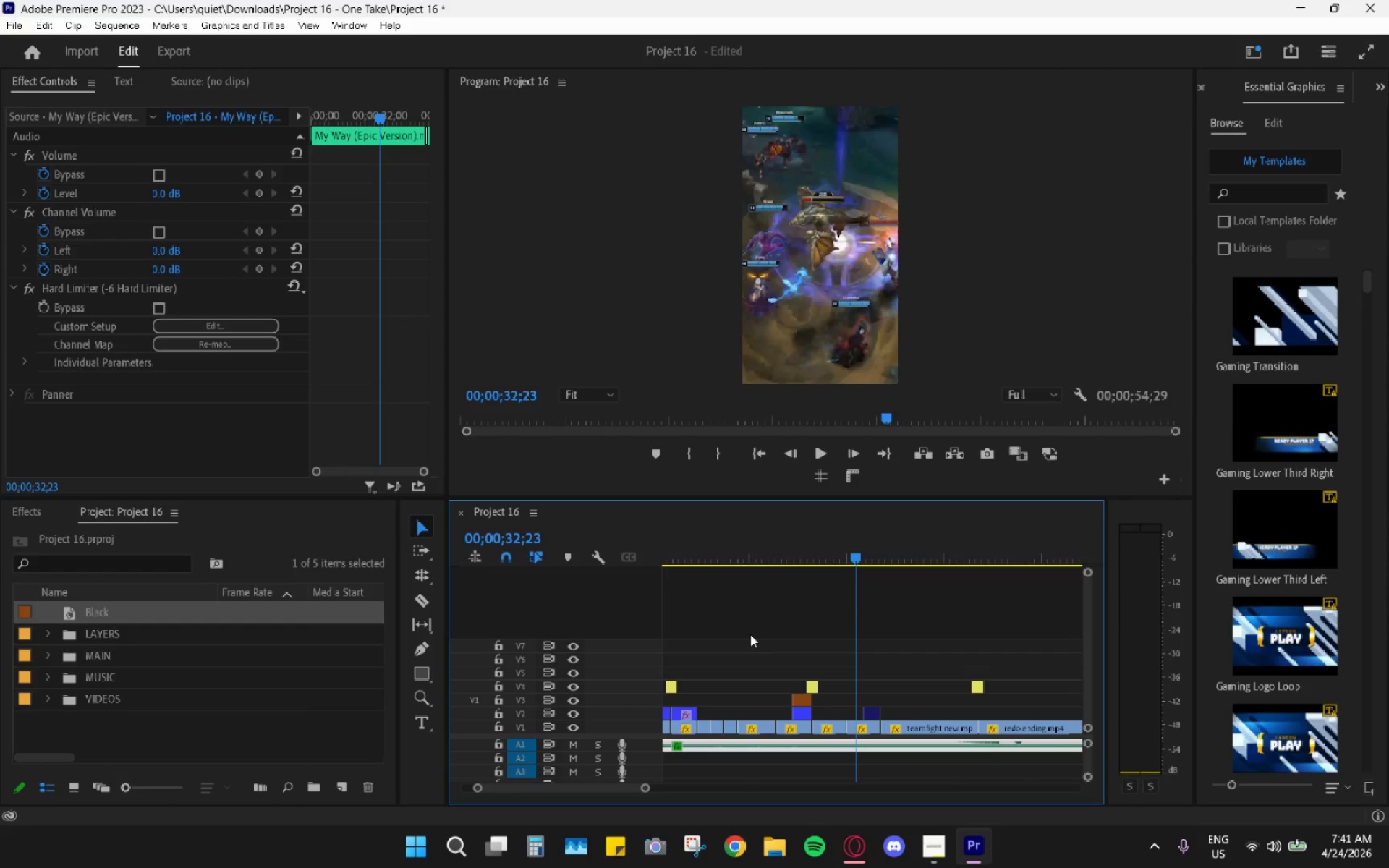 
scroll: coordinate [752, 633], scroll_direction: up, amount: 2.0
 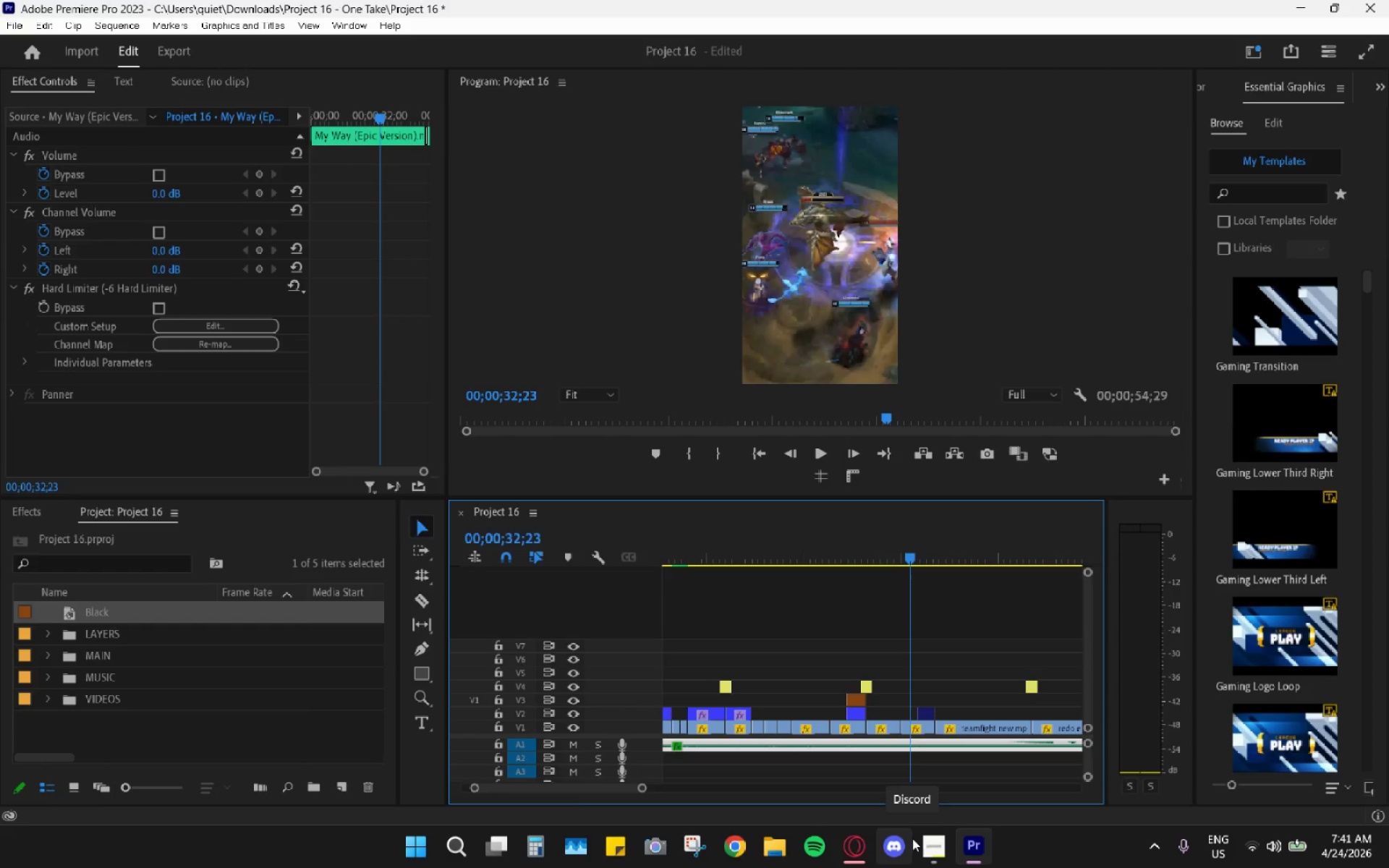 
wait(12.54)
 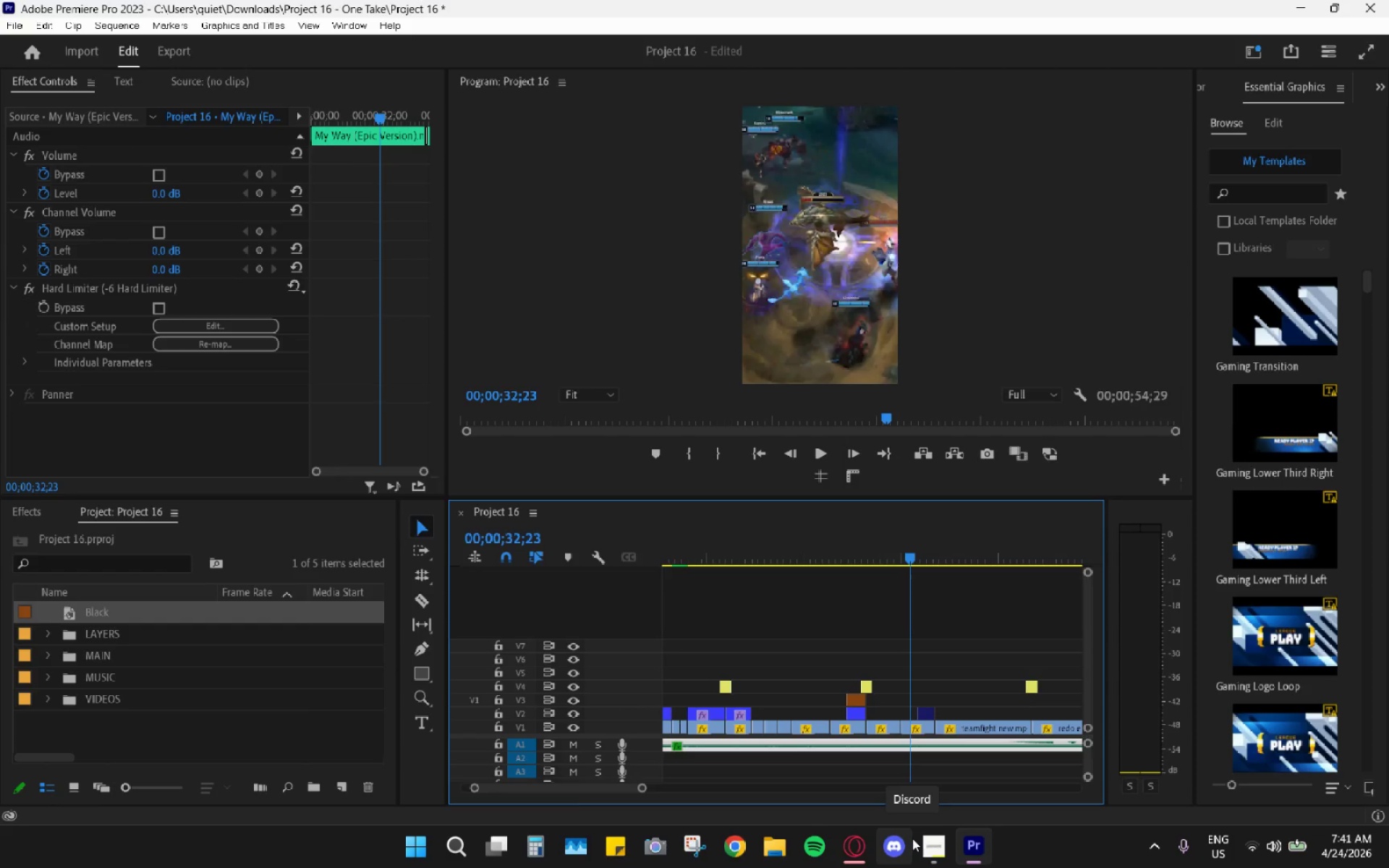 
left_click_drag(start_coordinate=[696, 553], to_coordinate=[598, 555])
 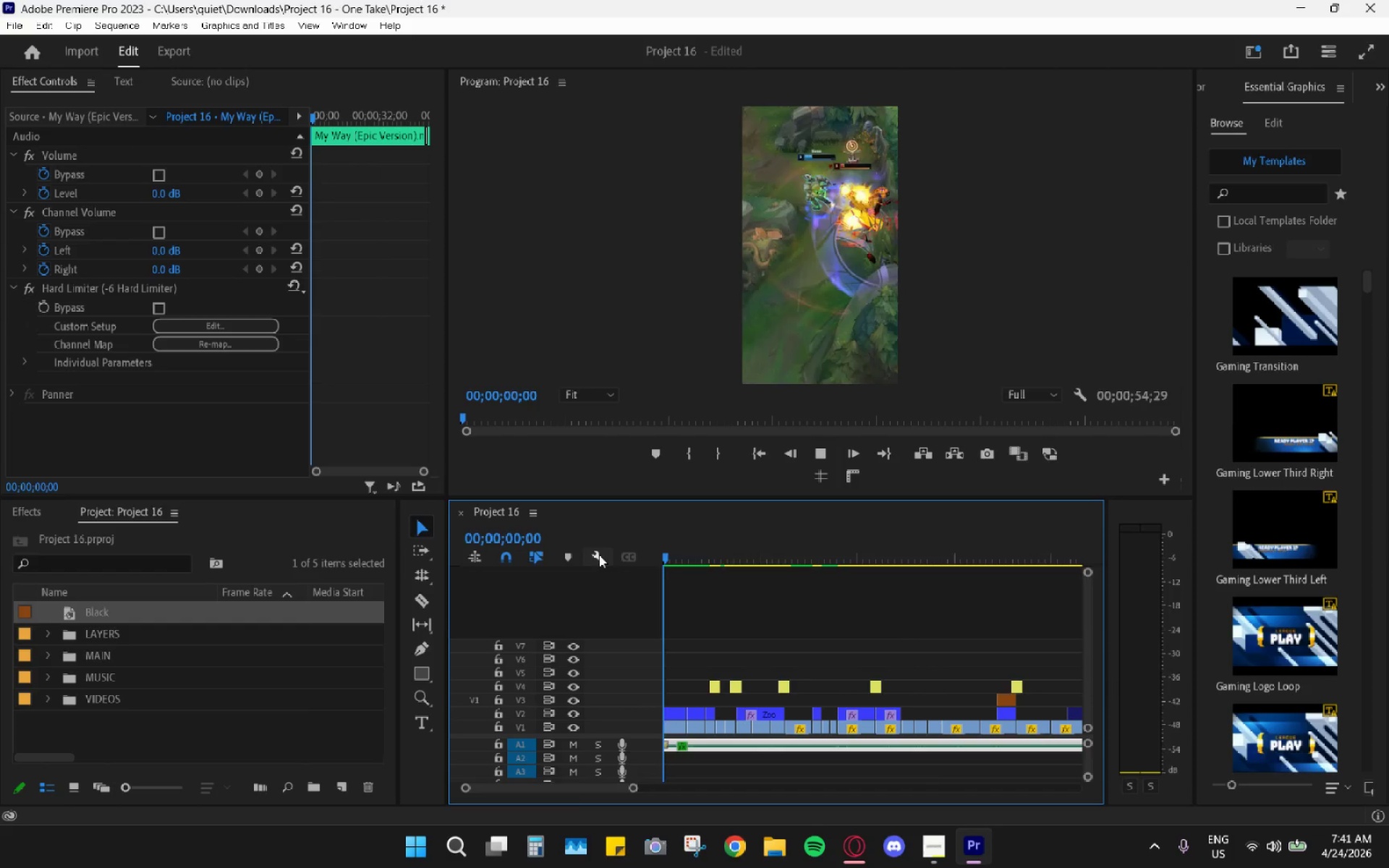 
key(Space)
 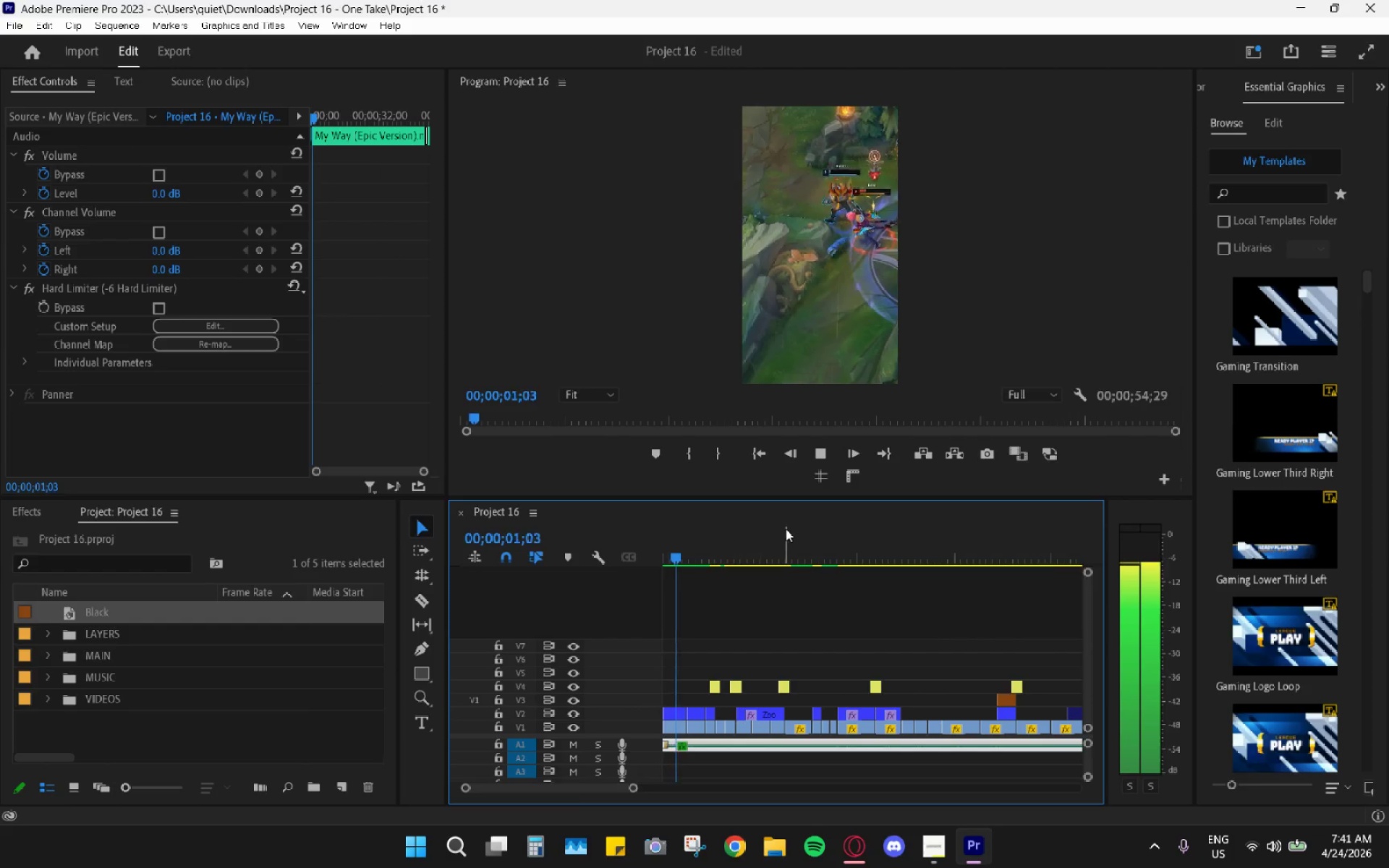 
left_click_drag(start_coordinate=[736, 542], to_coordinate=[719, 555])
 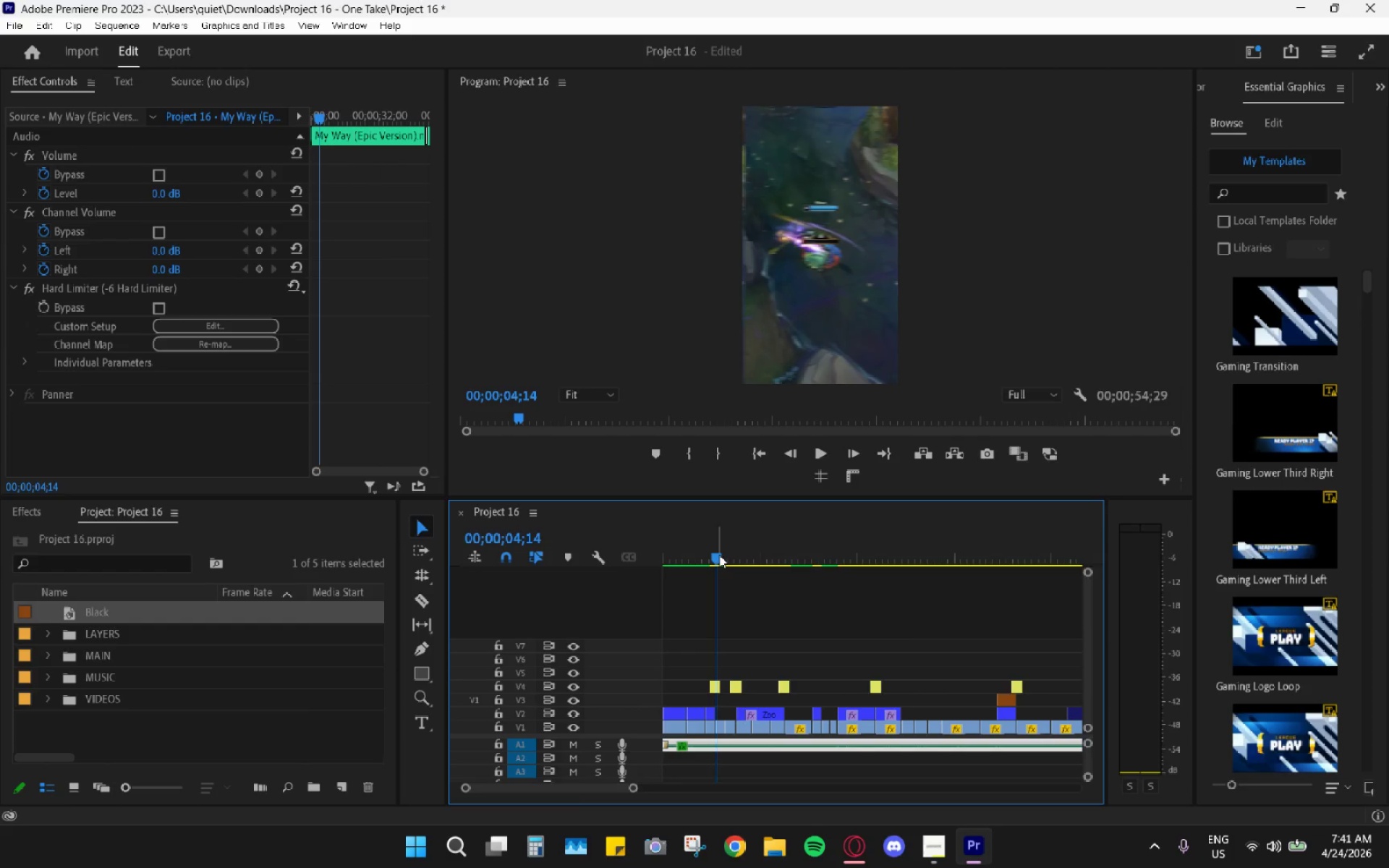 
key(Space)
 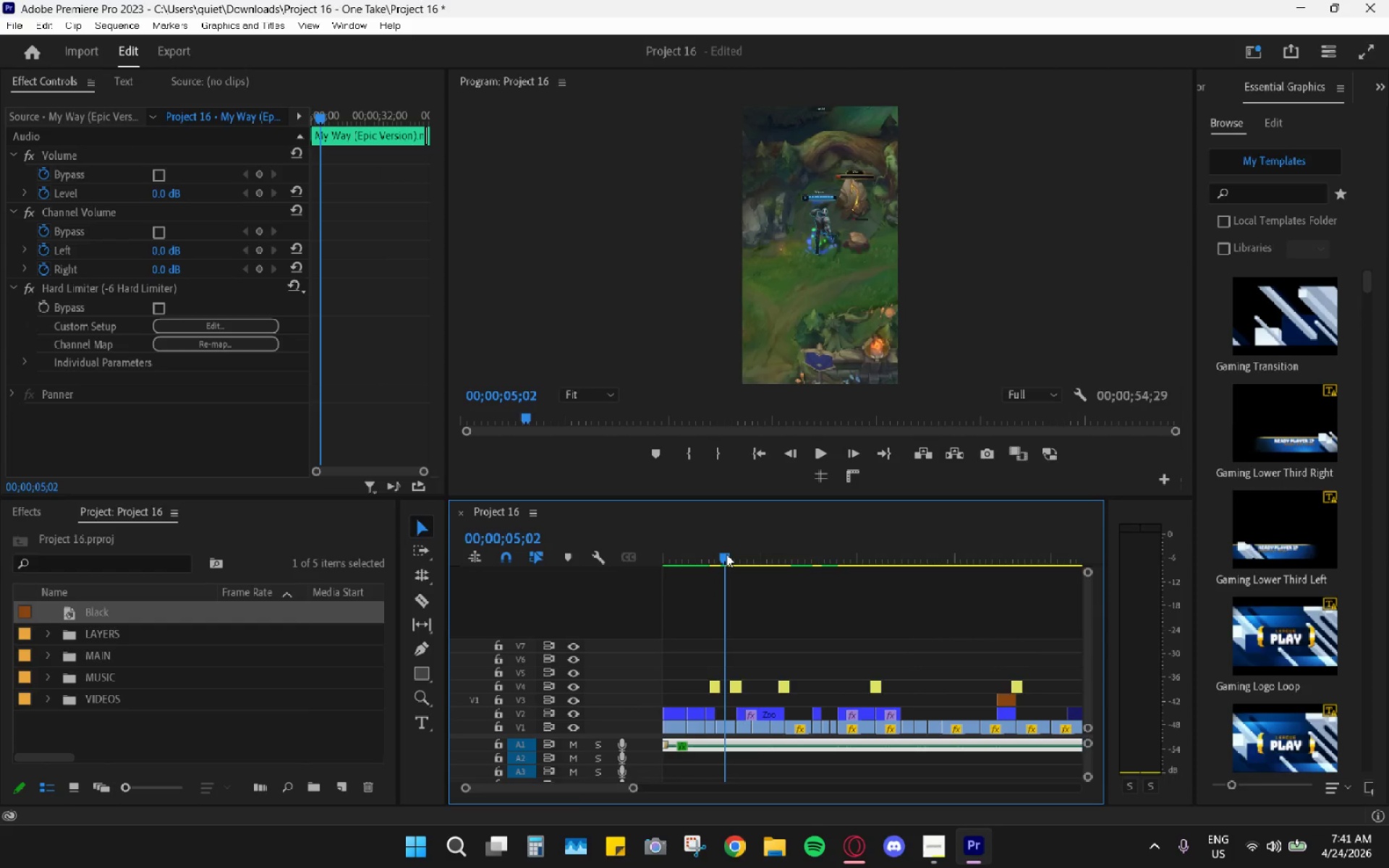 
key(Space)
 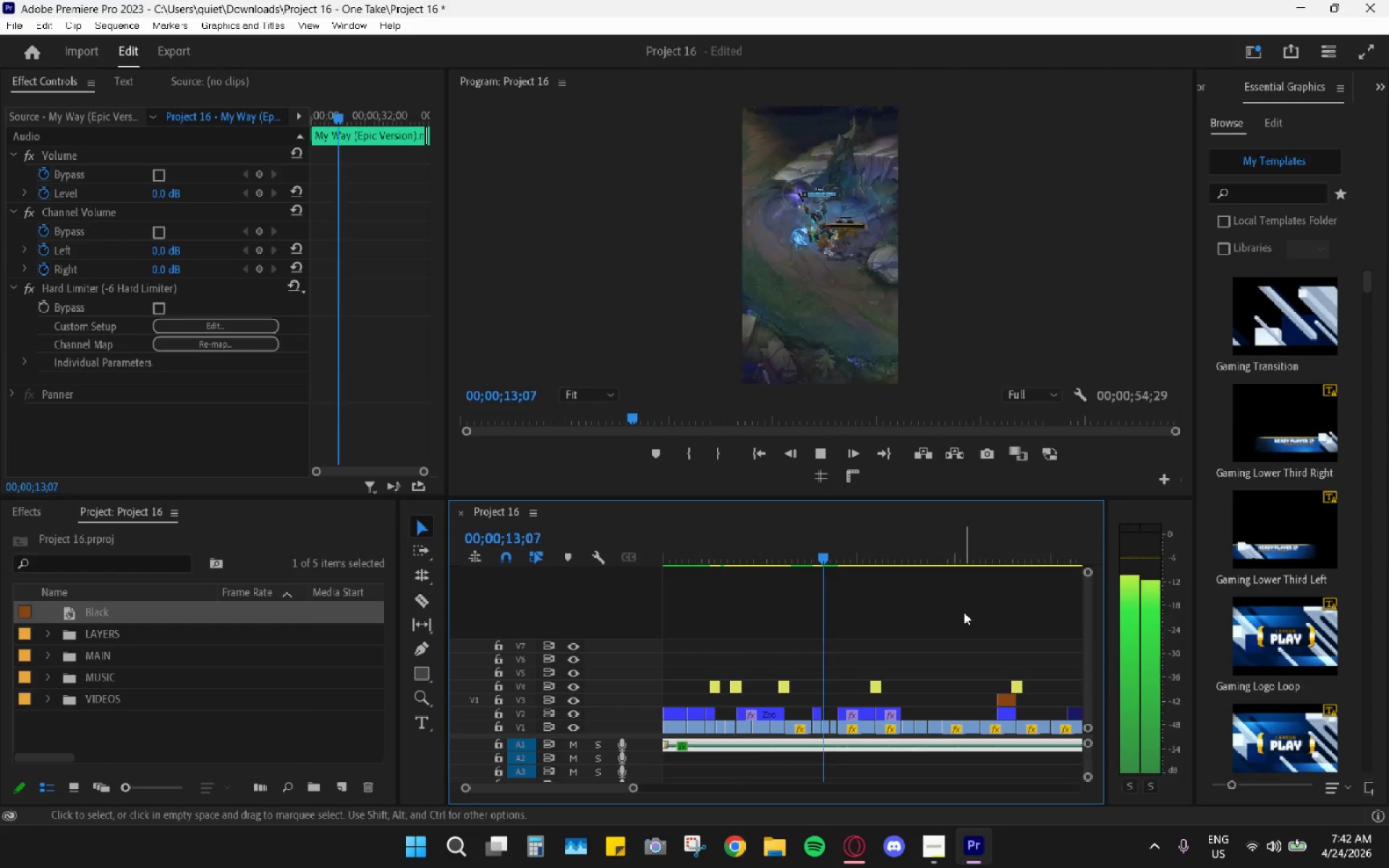 
wait(13.16)
 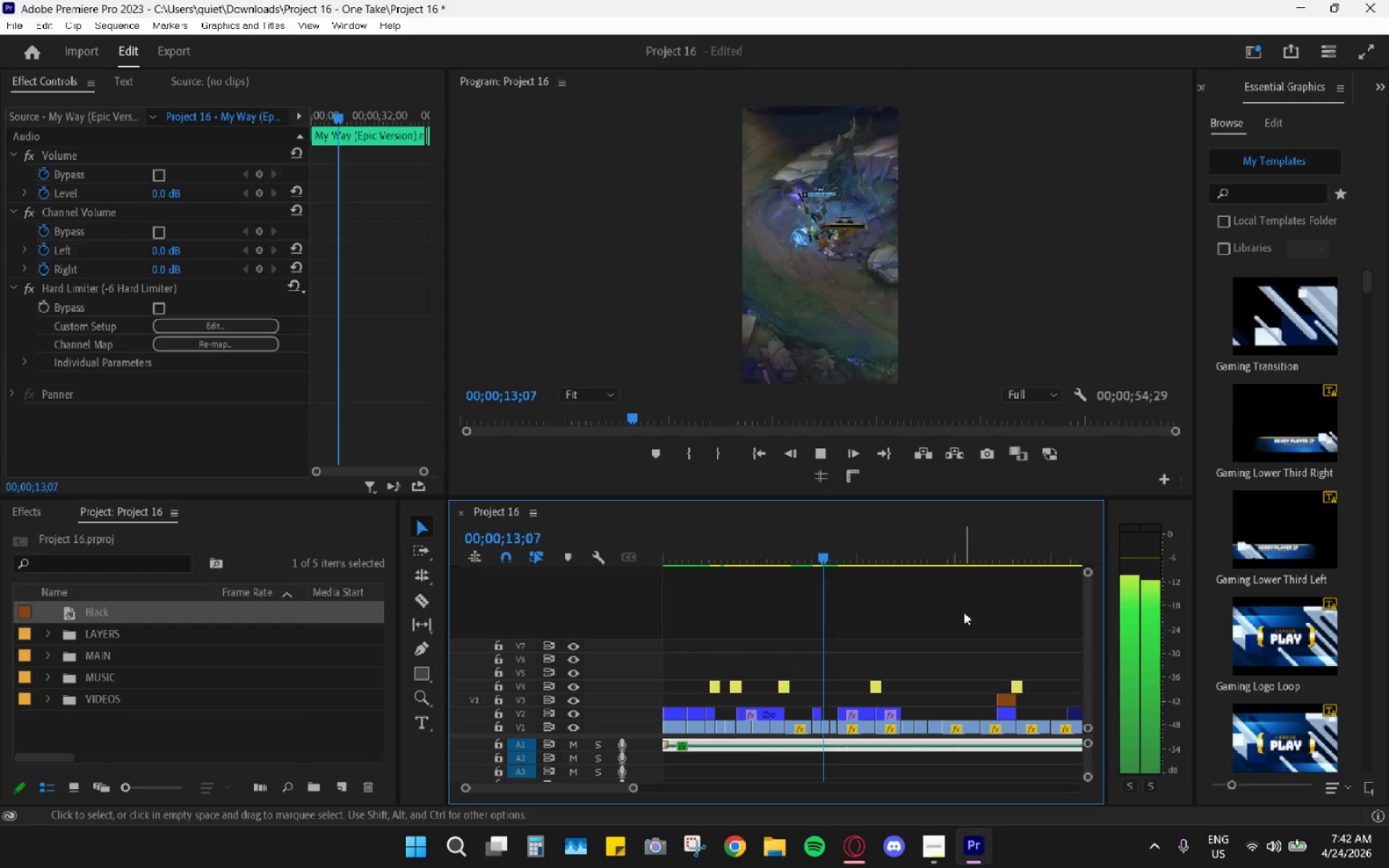 
key(Space)
 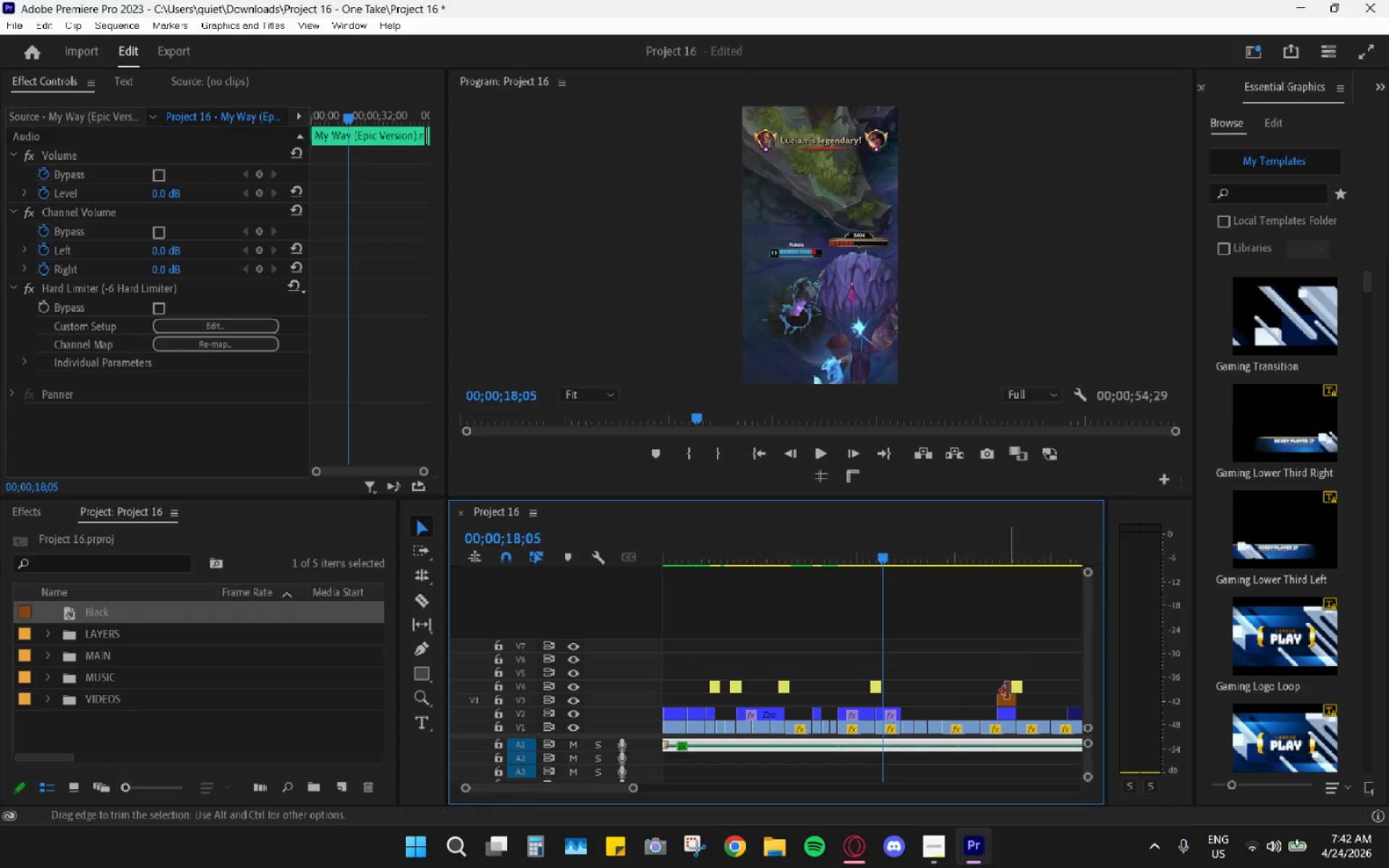 
left_click([1004, 701])
 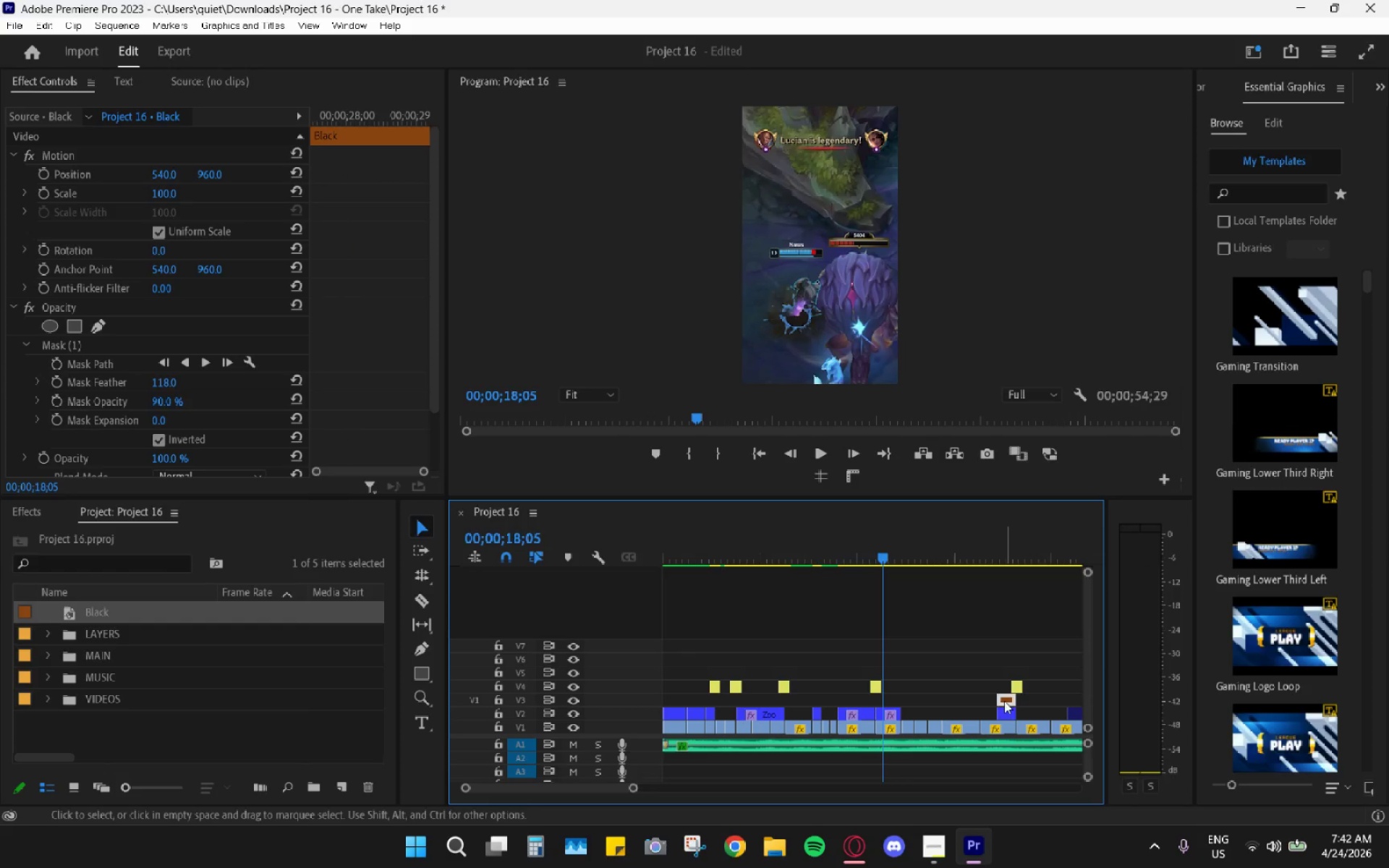 
key(Control+C)
 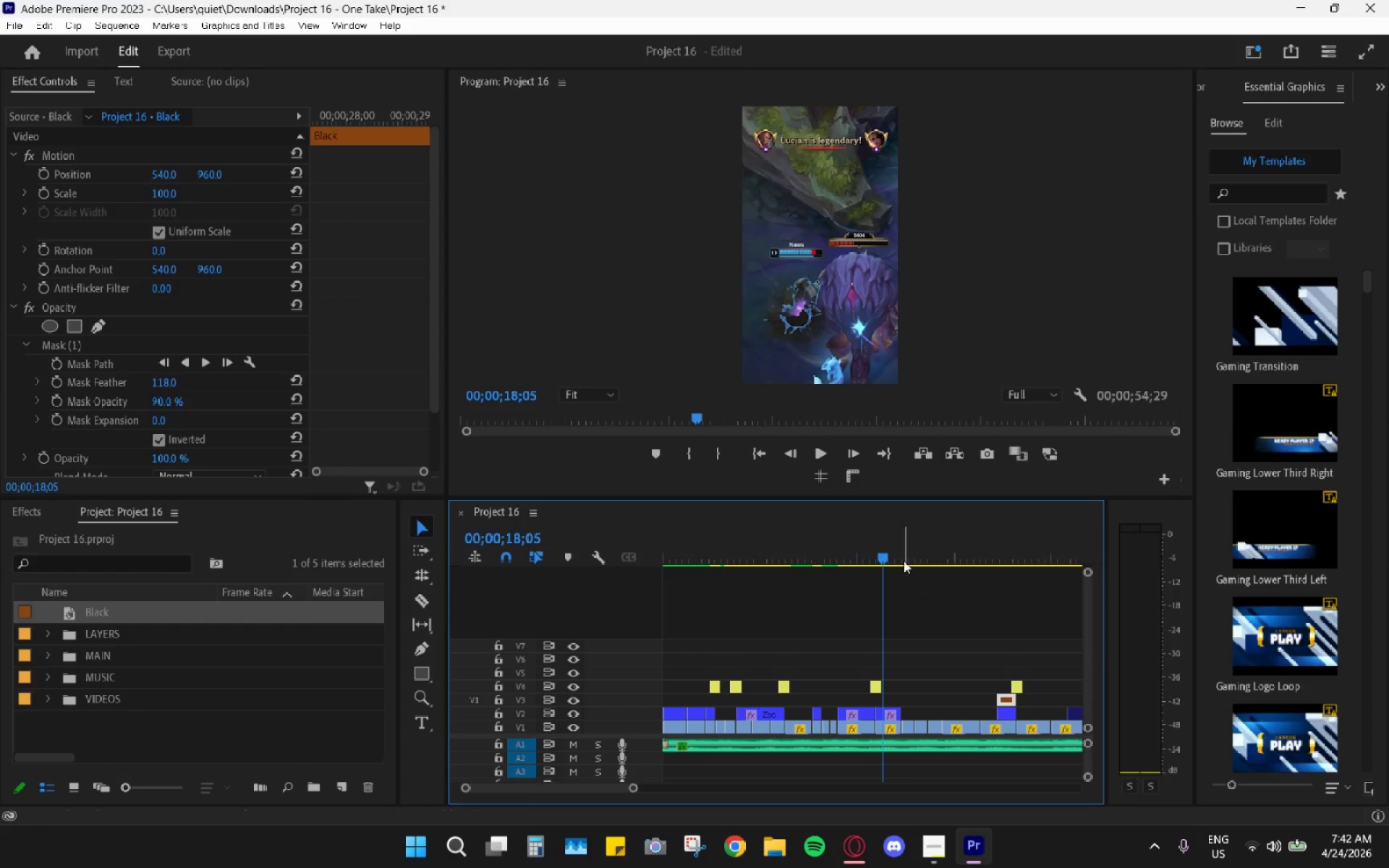 
left_click_drag(start_coordinate=[870, 553], to_coordinate=[919, 556])
 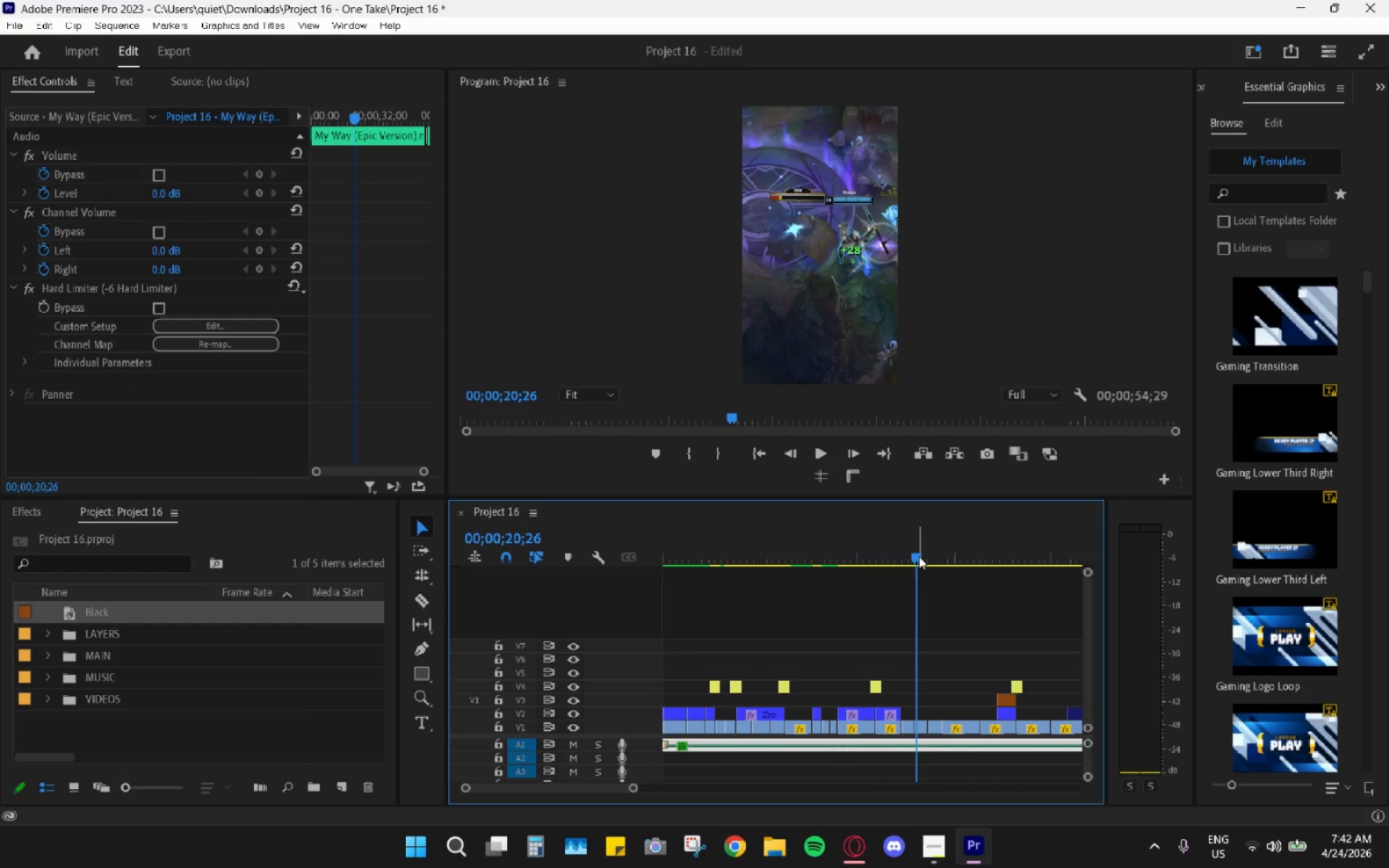 
key(Control+V)
 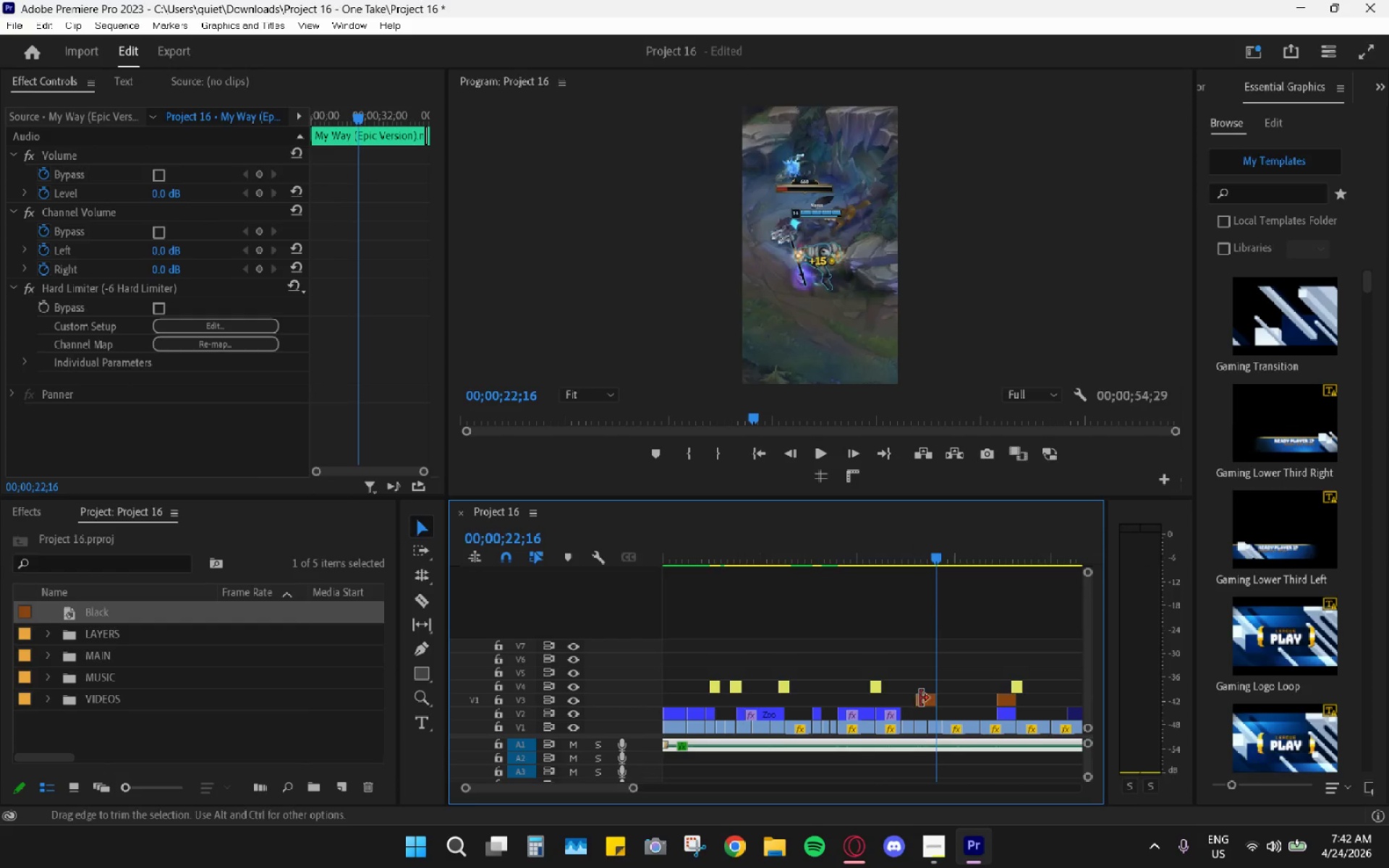 
left_click_drag(start_coordinate=[926, 698], to_coordinate=[883, 699])
 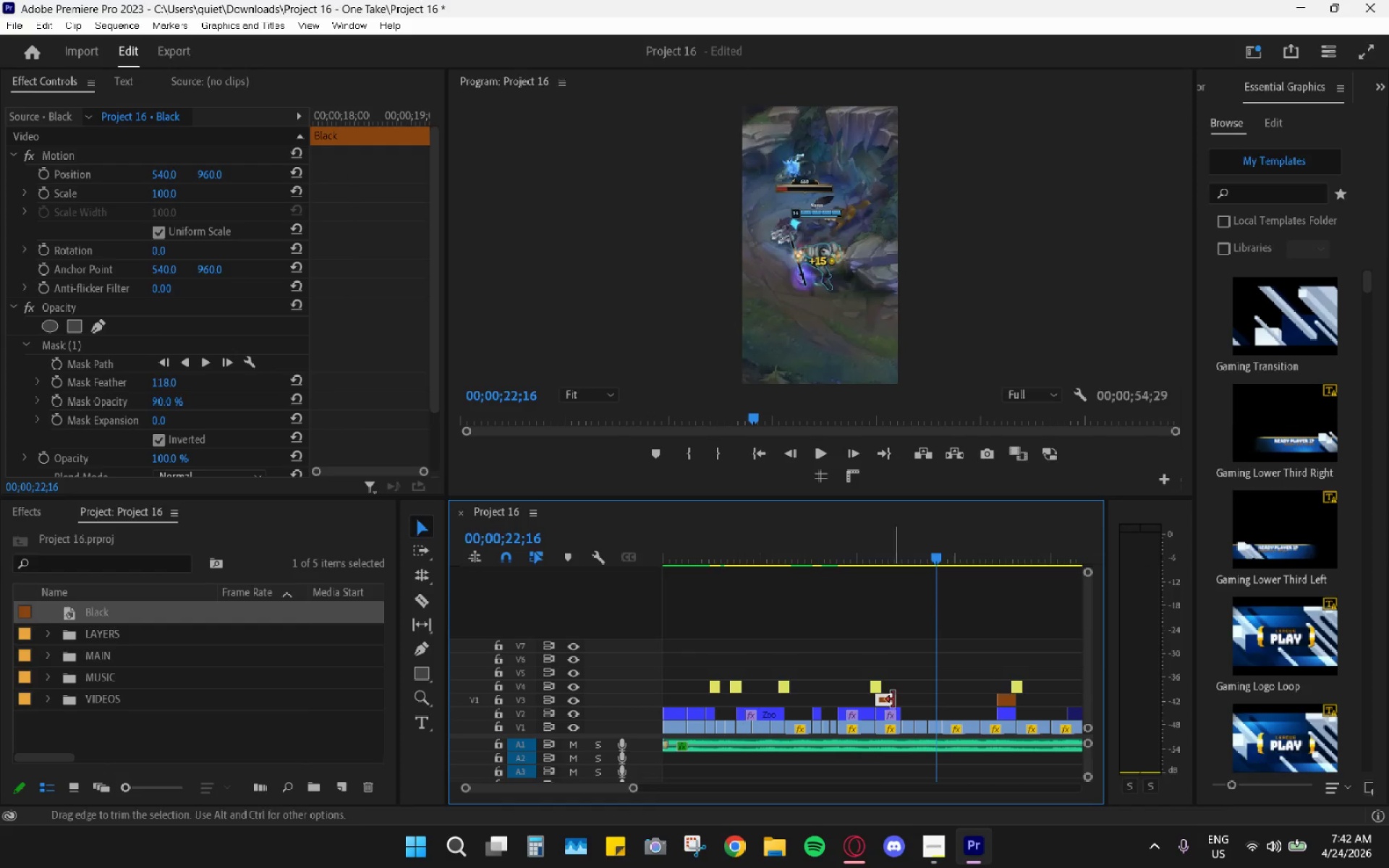 
left_click_drag(start_coordinate=[893, 699], to_coordinate=[899, 699])
 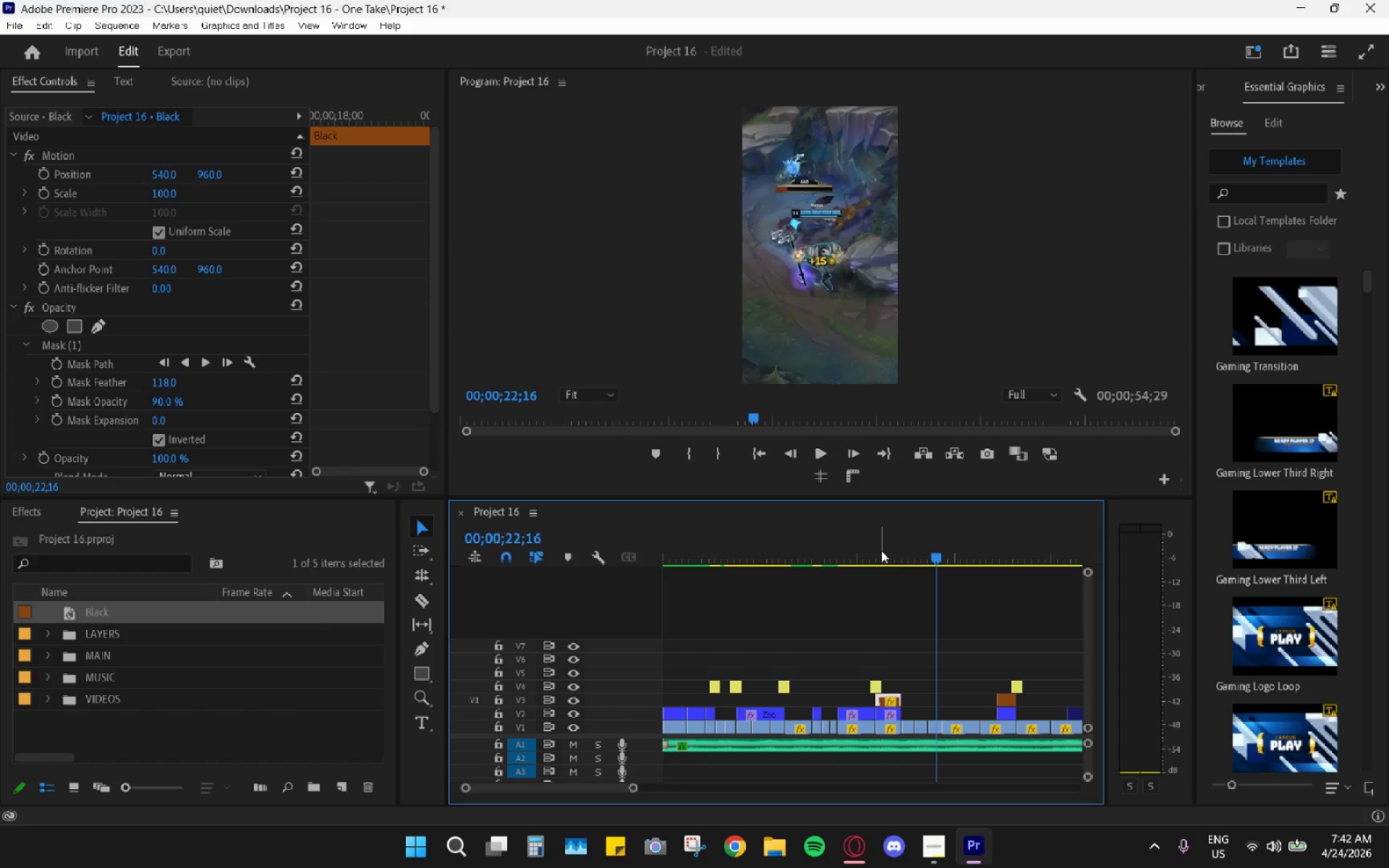 
left_click_drag(start_coordinate=[881, 550], to_coordinate=[843, 558])
 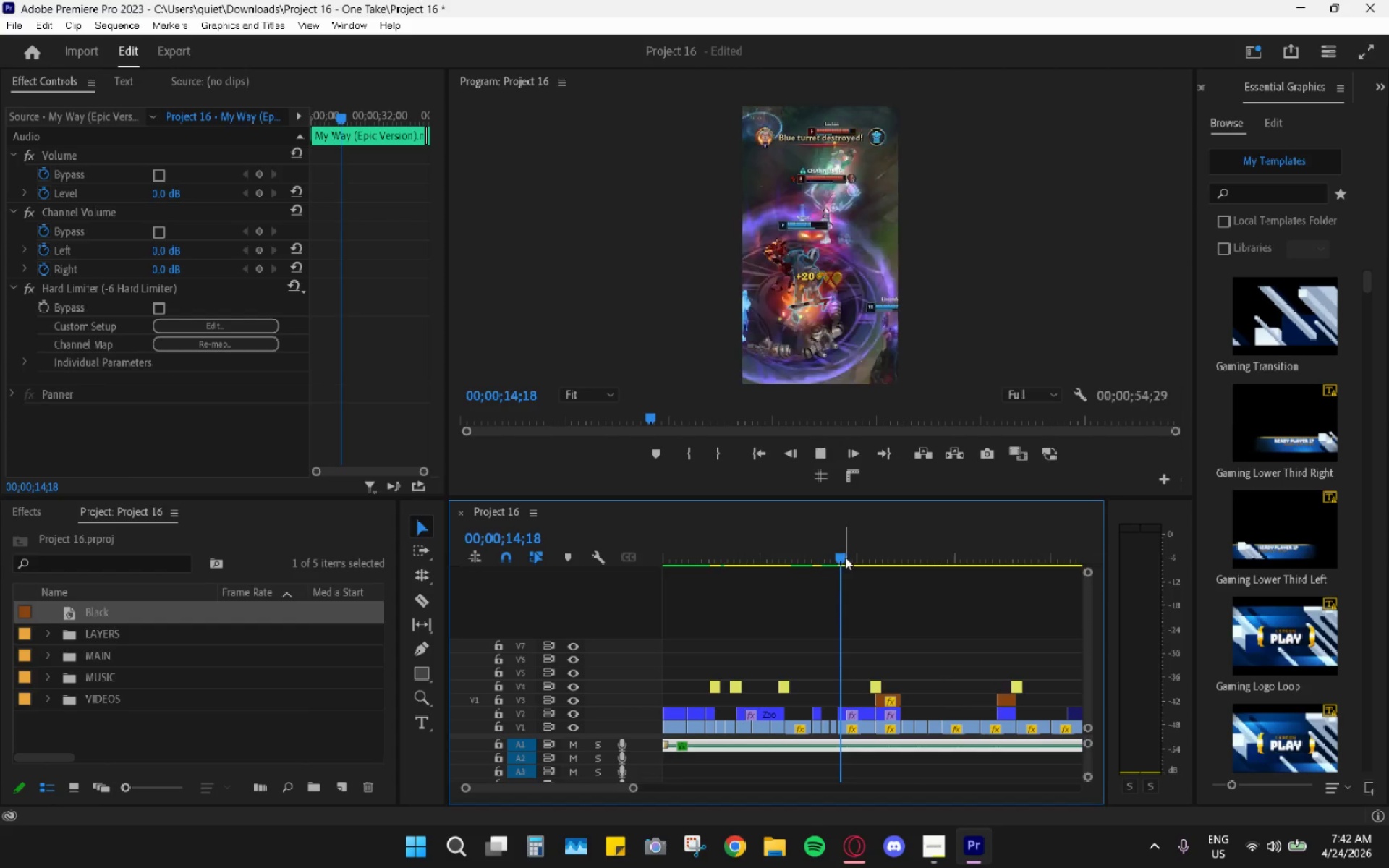 
key(Space)
 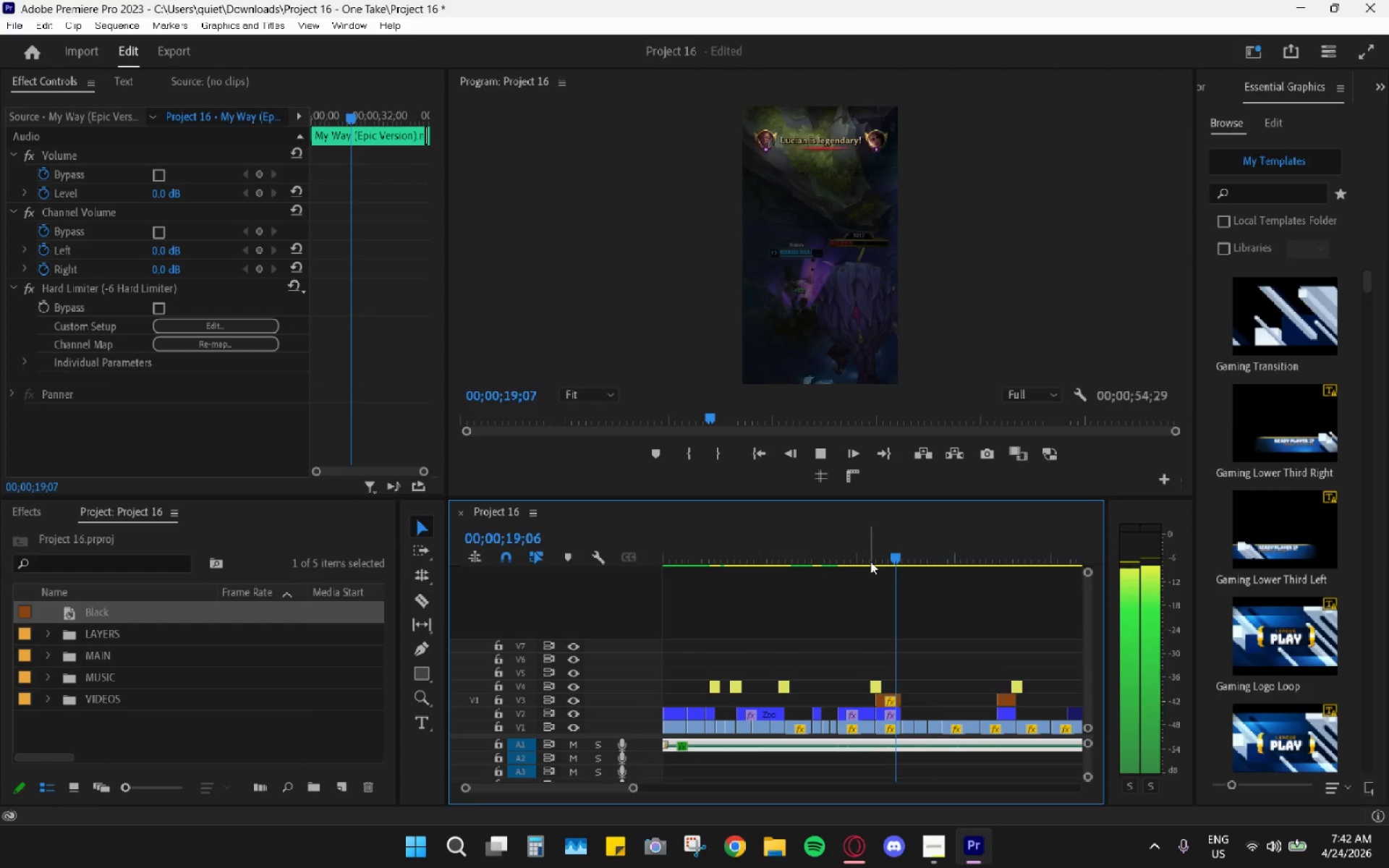 
wait(6.39)
 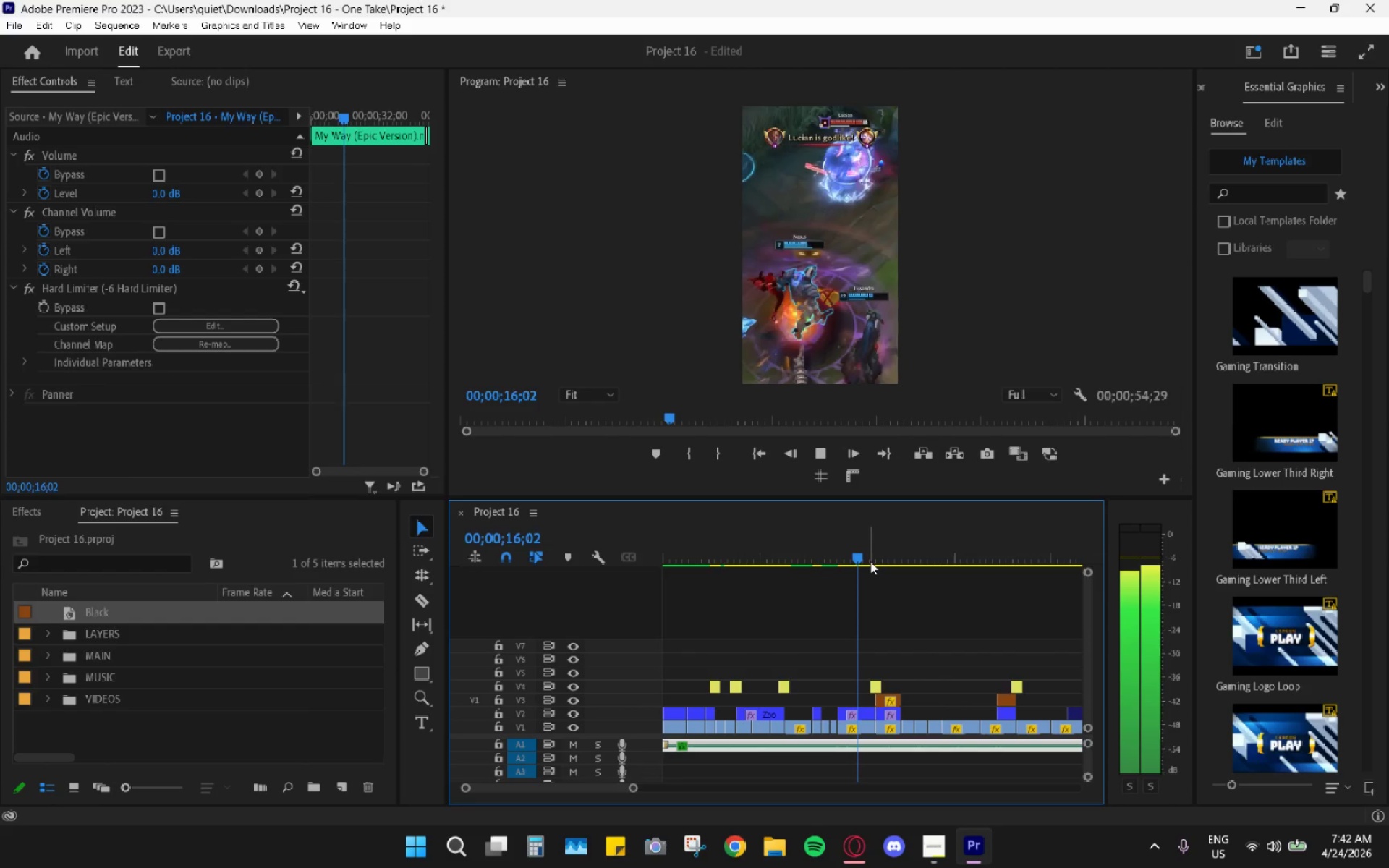 
key(Space)
 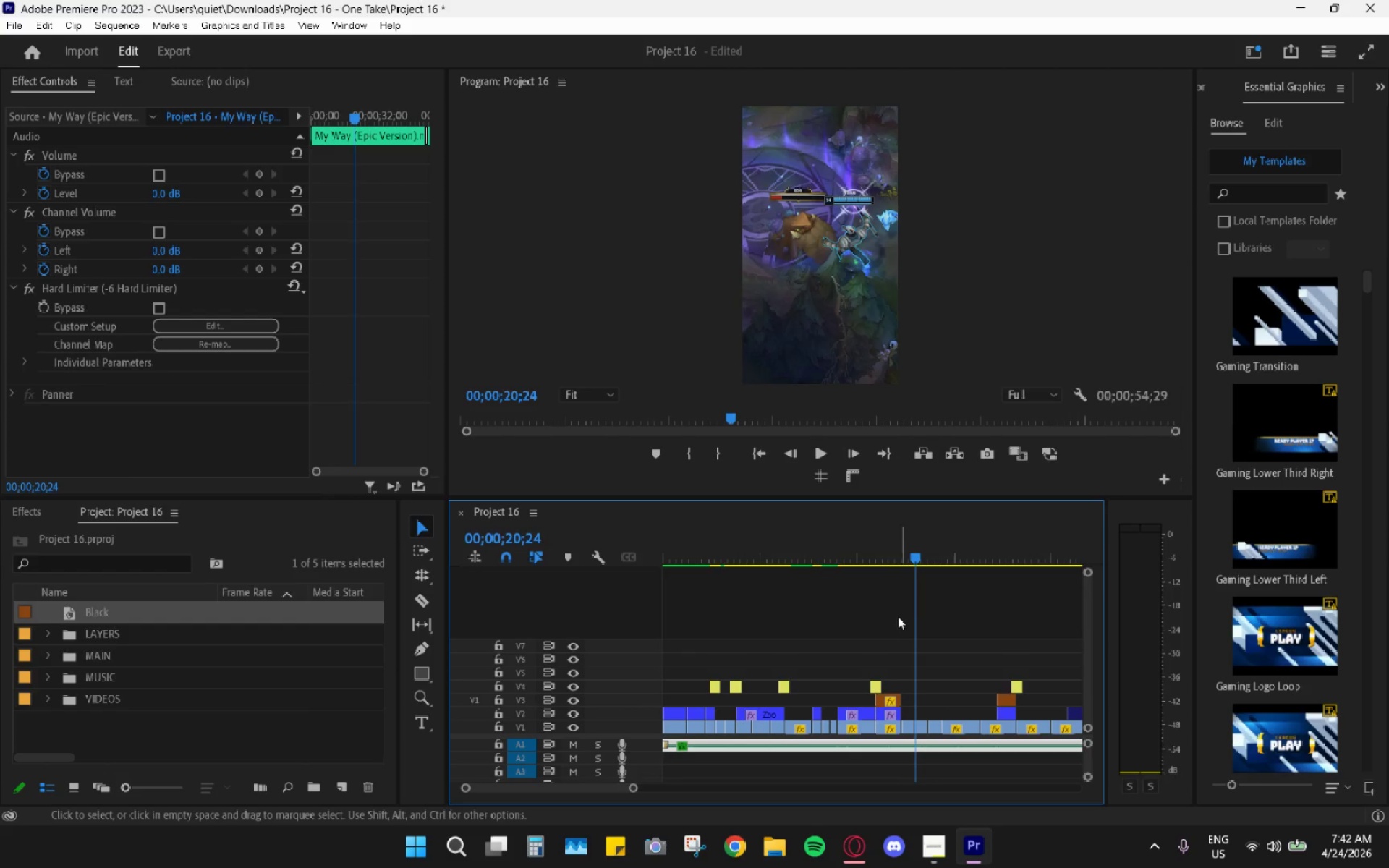 
left_click_drag(start_coordinate=[878, 564], to_coordinate=[874, 561])
 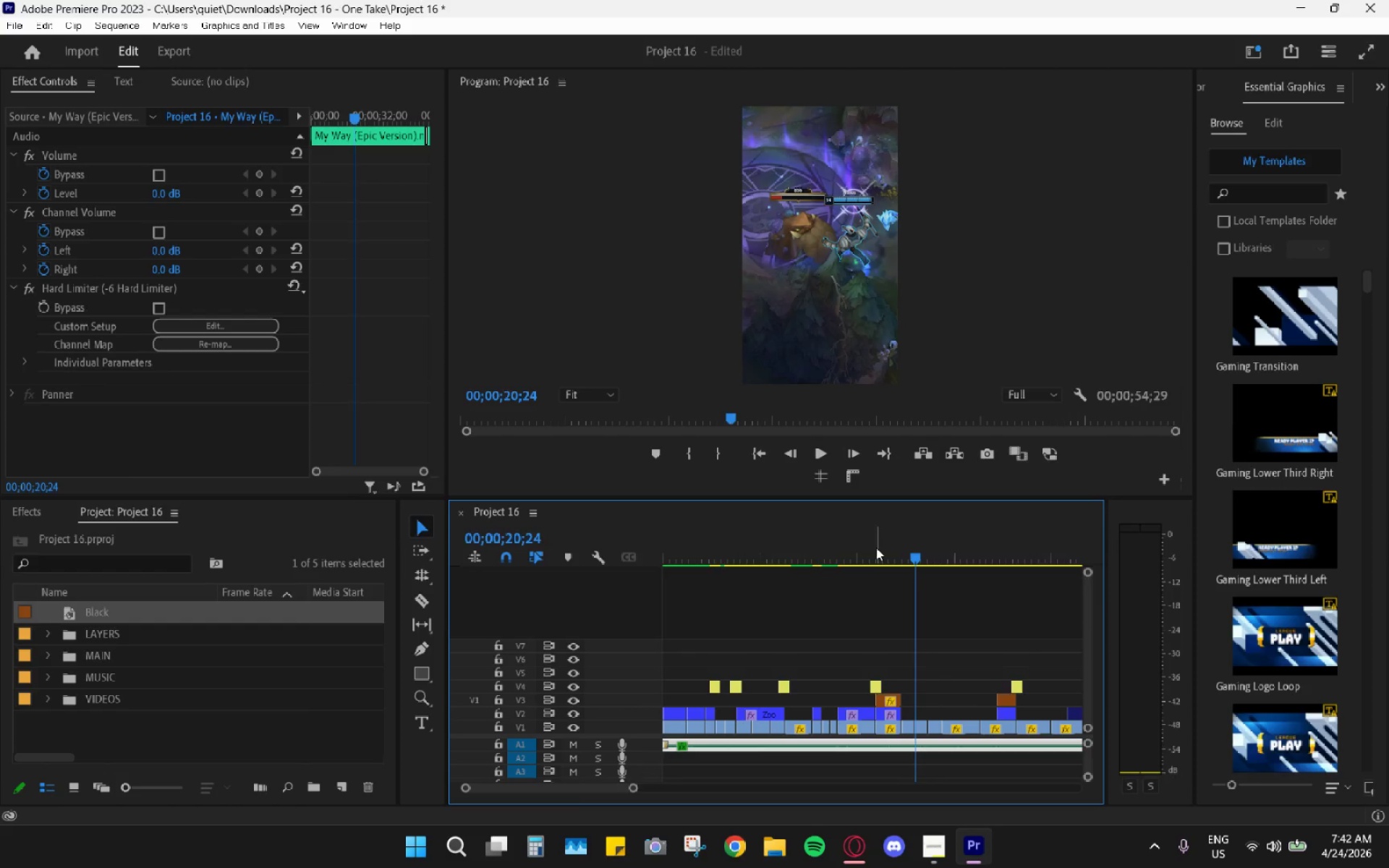 
left_click_drag(start_coordinate=[876, 548], to_coordinate=[887, 551])
 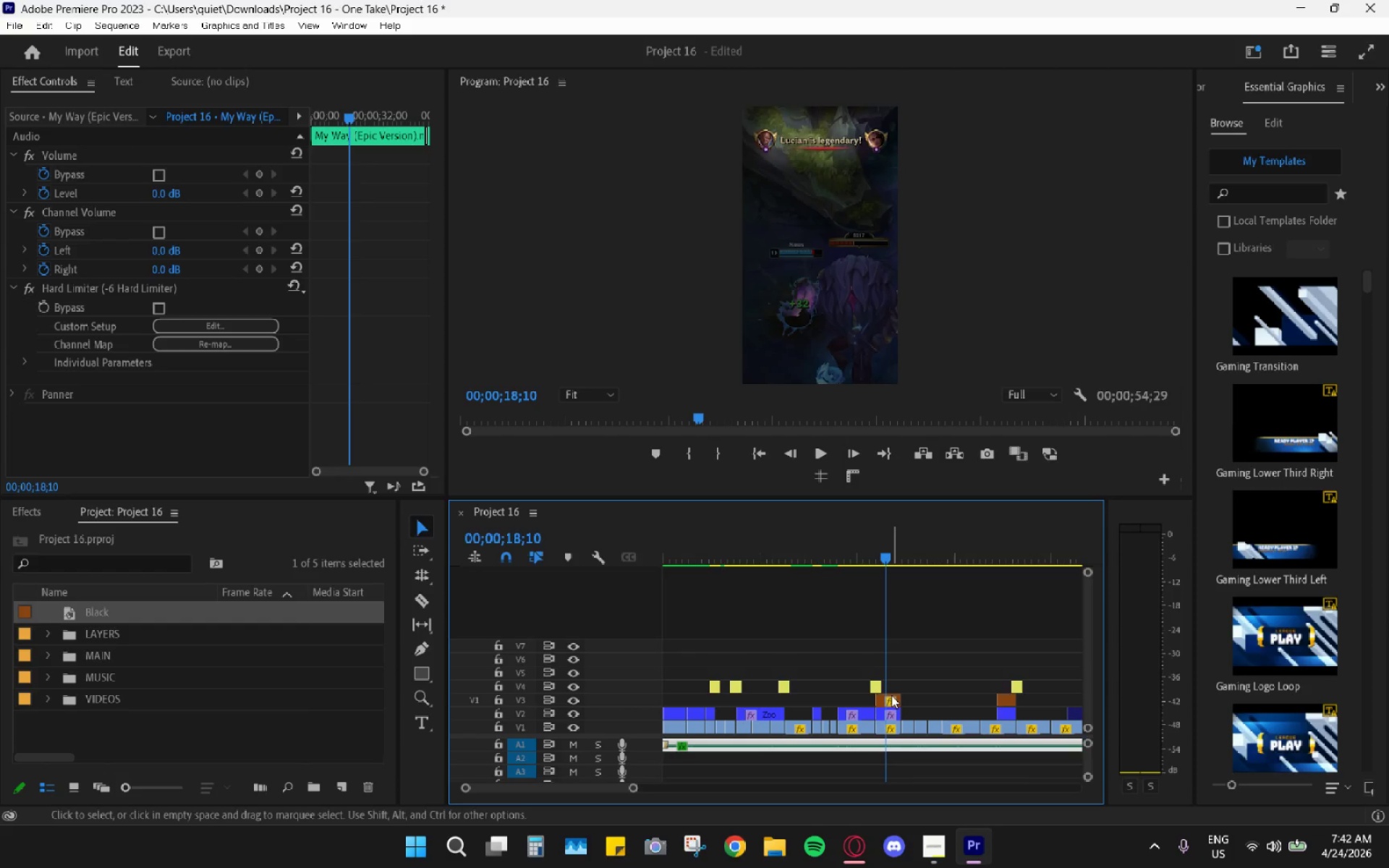 
left_click([891, 698])
 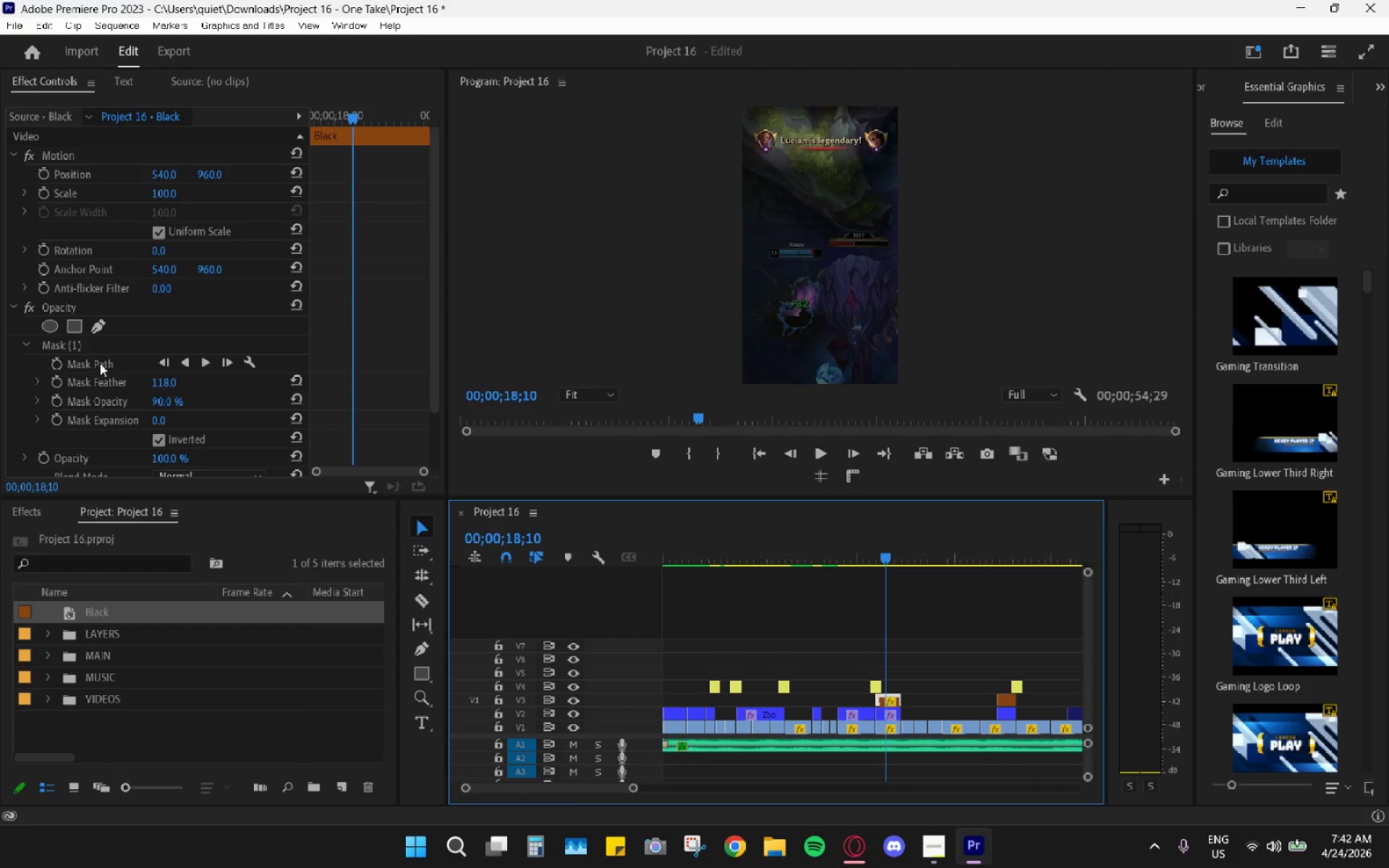 
left_click([101, 350])
 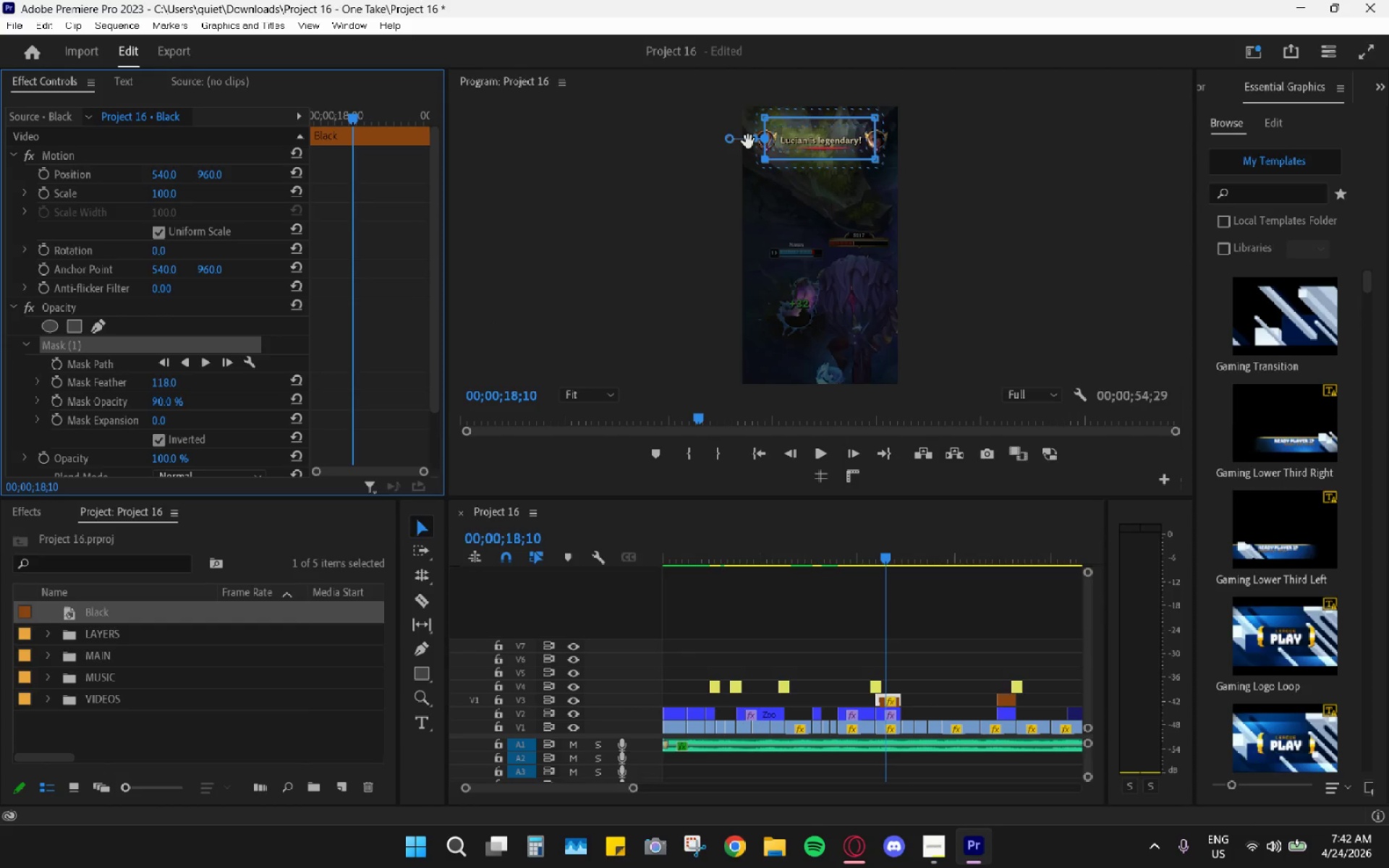 
left_click_drag(start_coordinate=[752, 142], to_coordinate=[727, 142])
 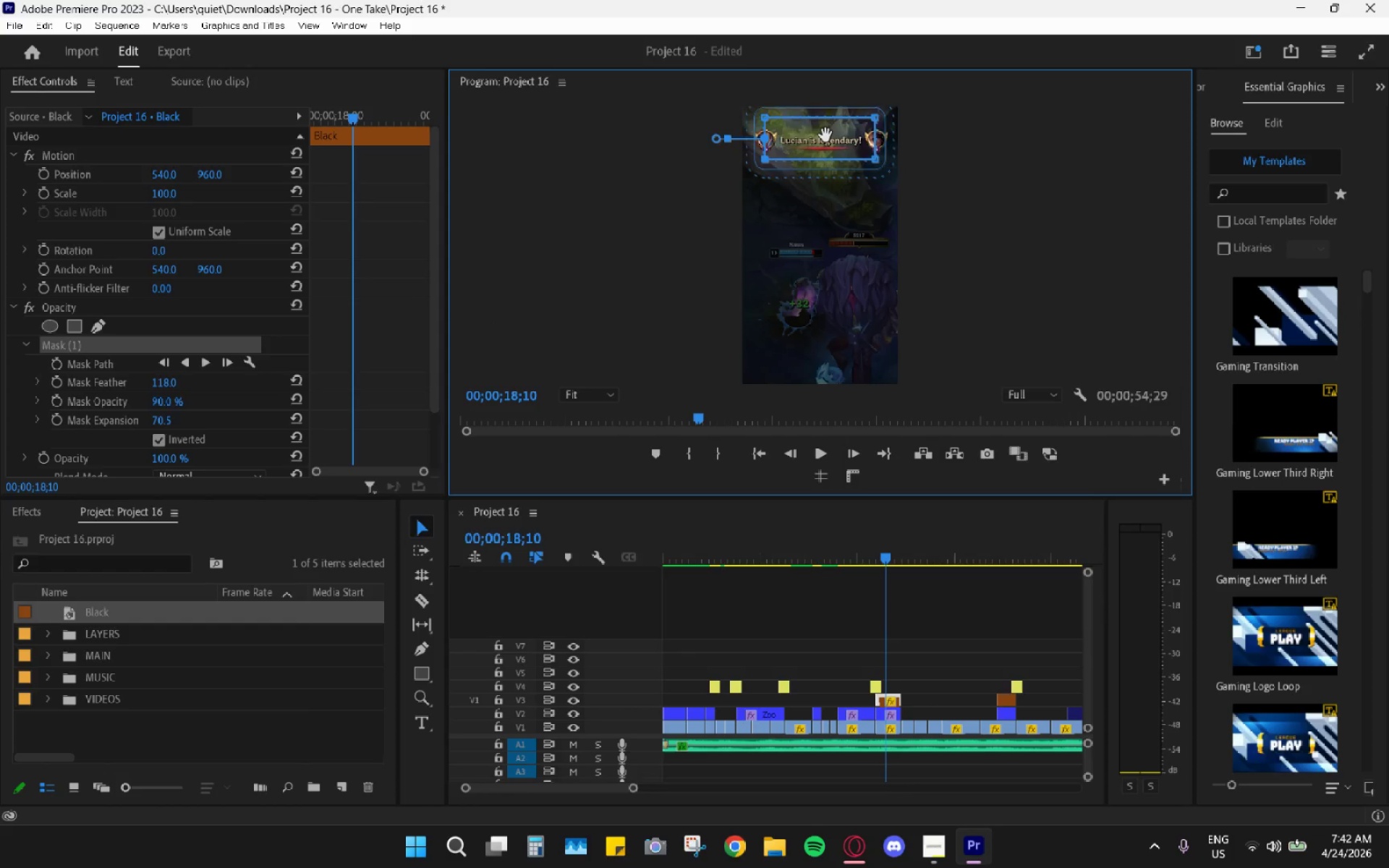 
left_click_drag(start_coordinate=[825, 135], to_coordinate=[828, 148])
 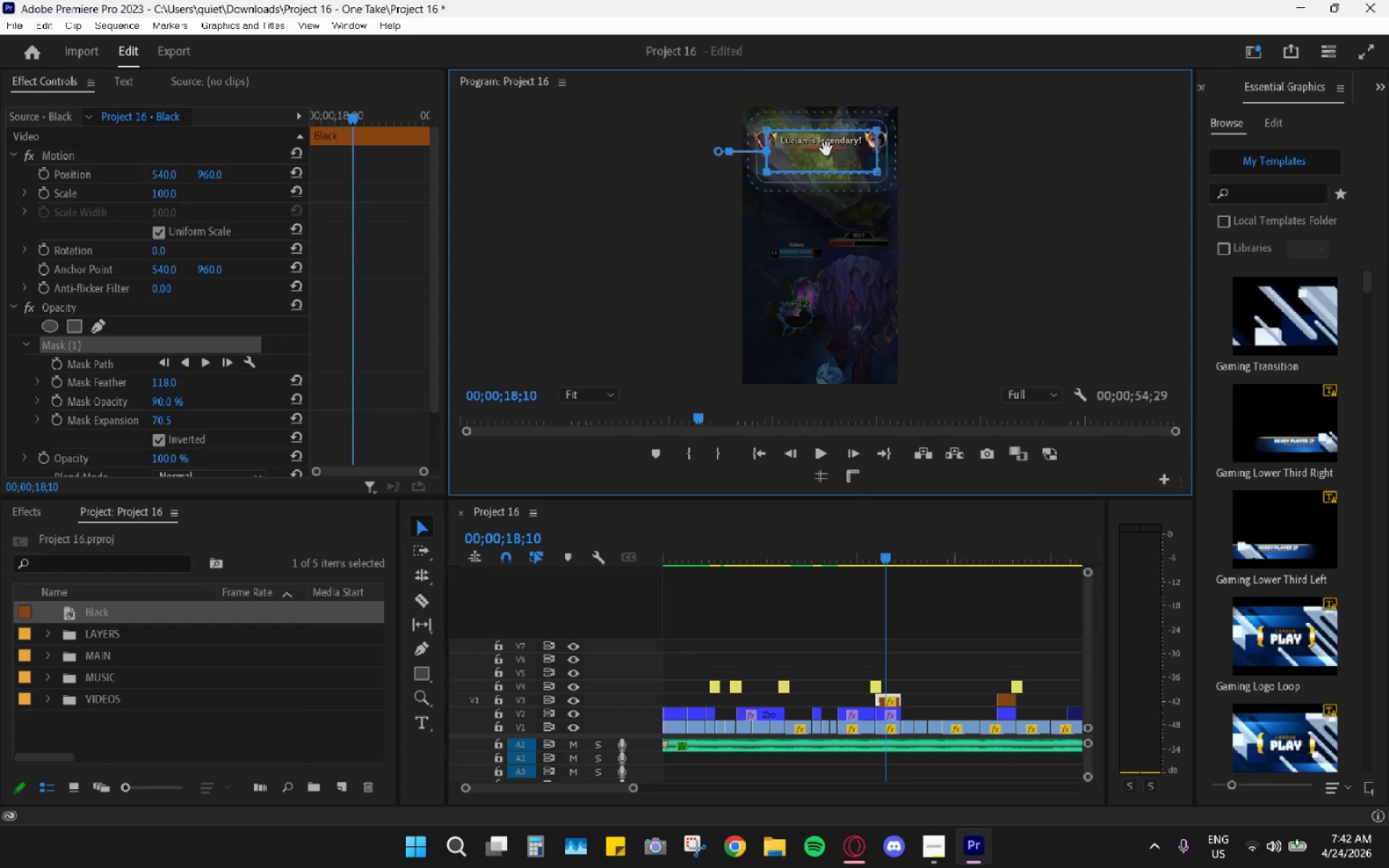 
left_click_drag(start_coordinate=[823, 152], to_coordinate=[823, 145])
 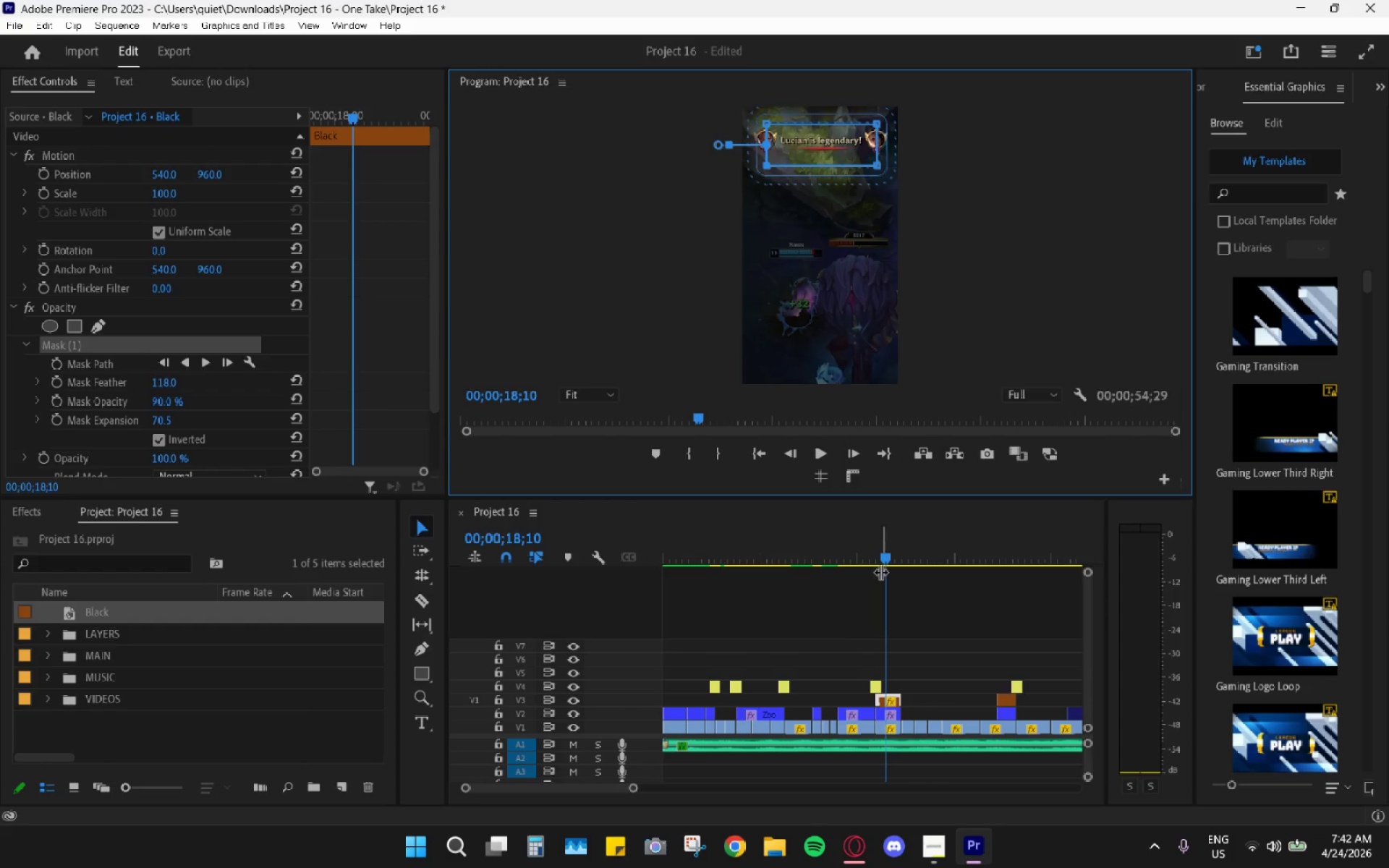 
left_click([840, 647])
 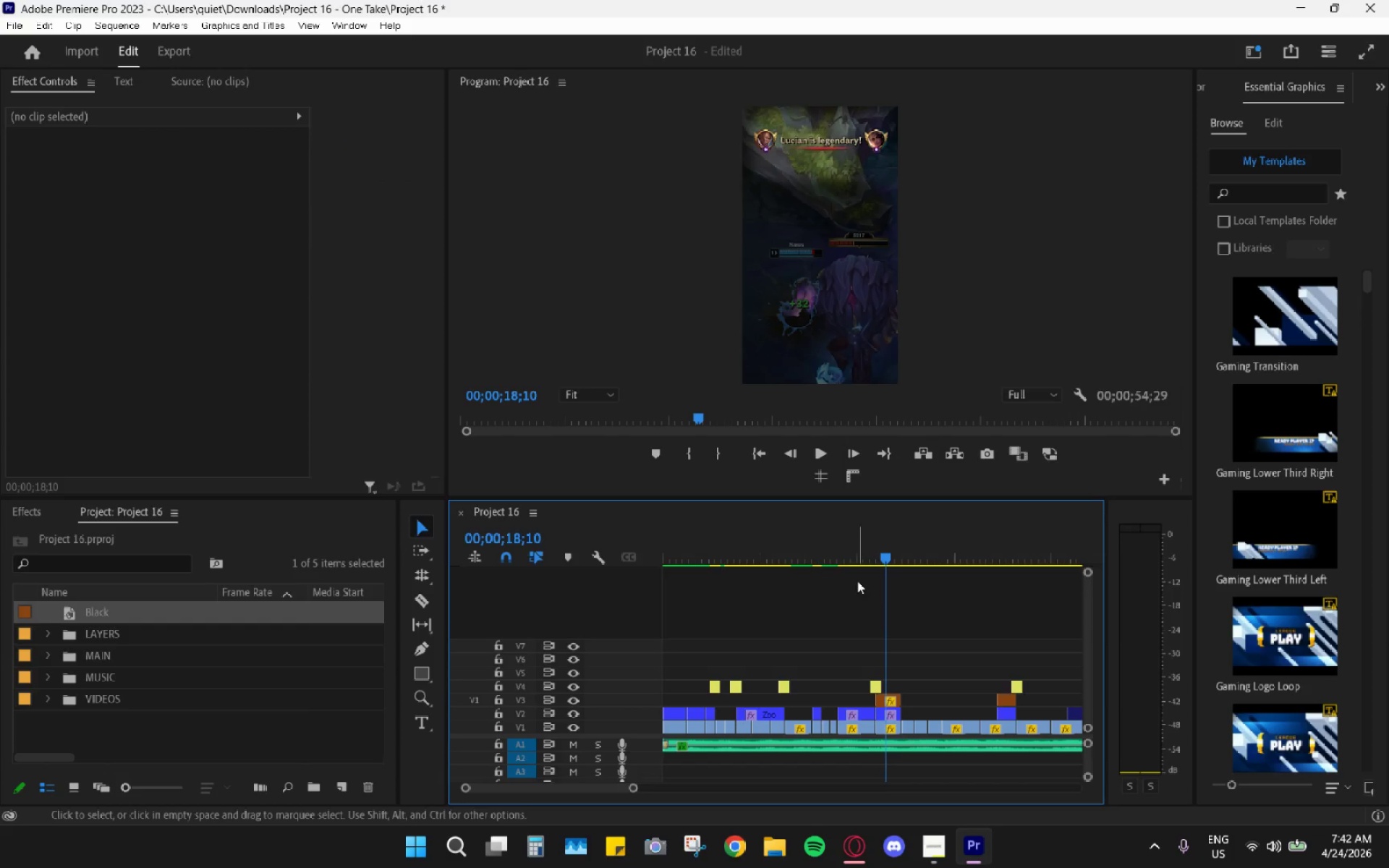 
key(Space)
 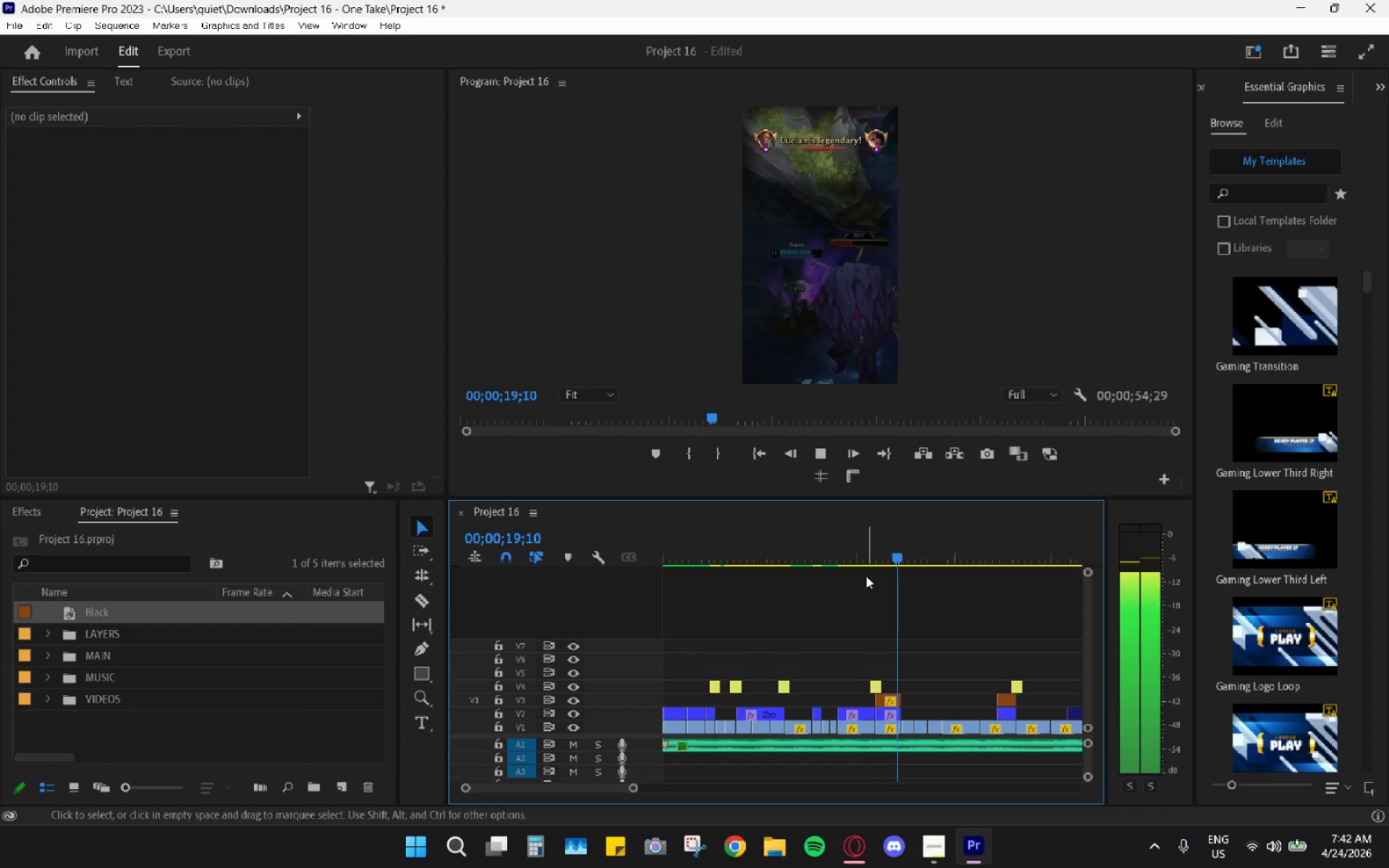 
key(Space)
 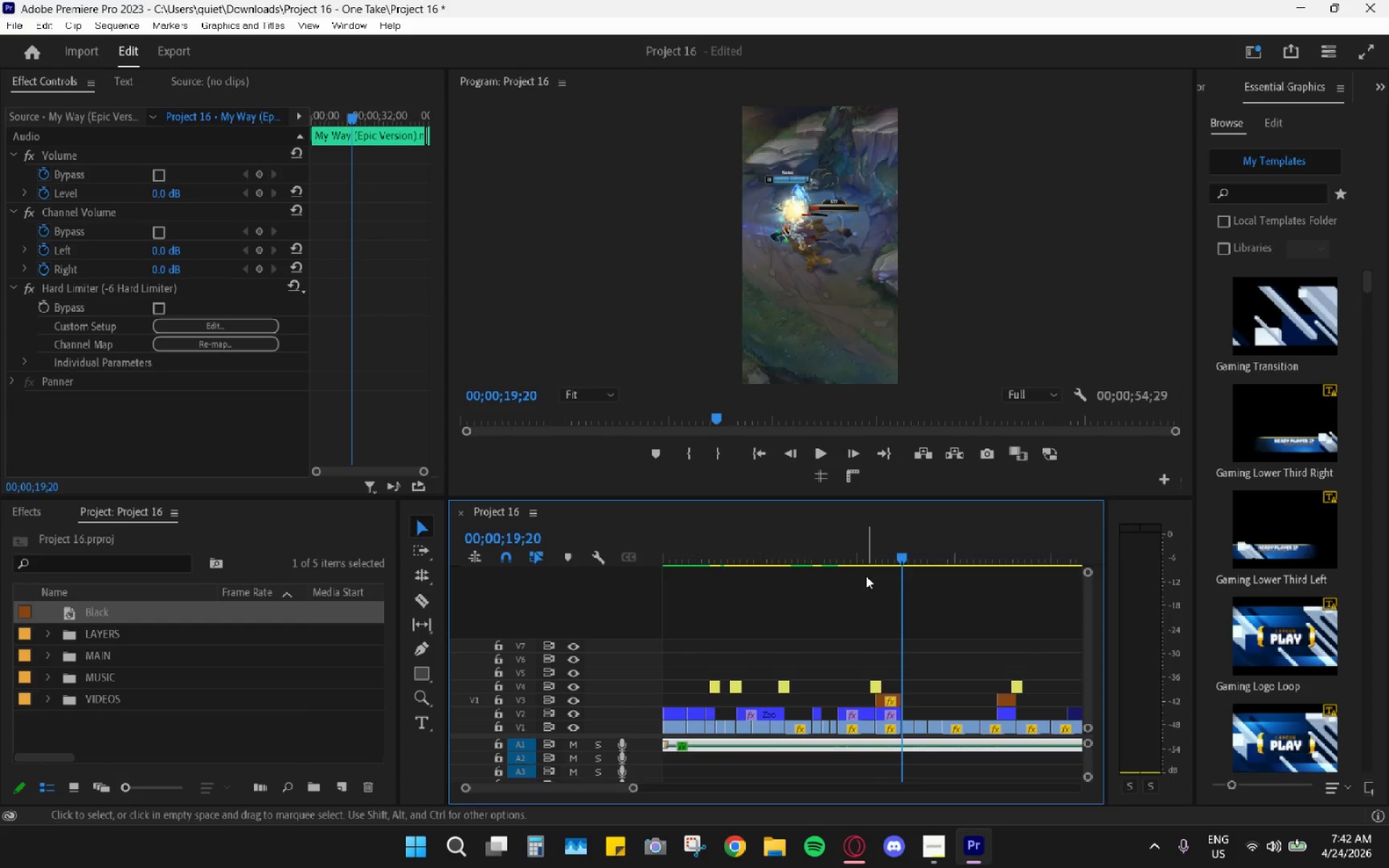 
left_click_drag(start_coordinate=[866, 576], to_coordinate=[861, 574])
 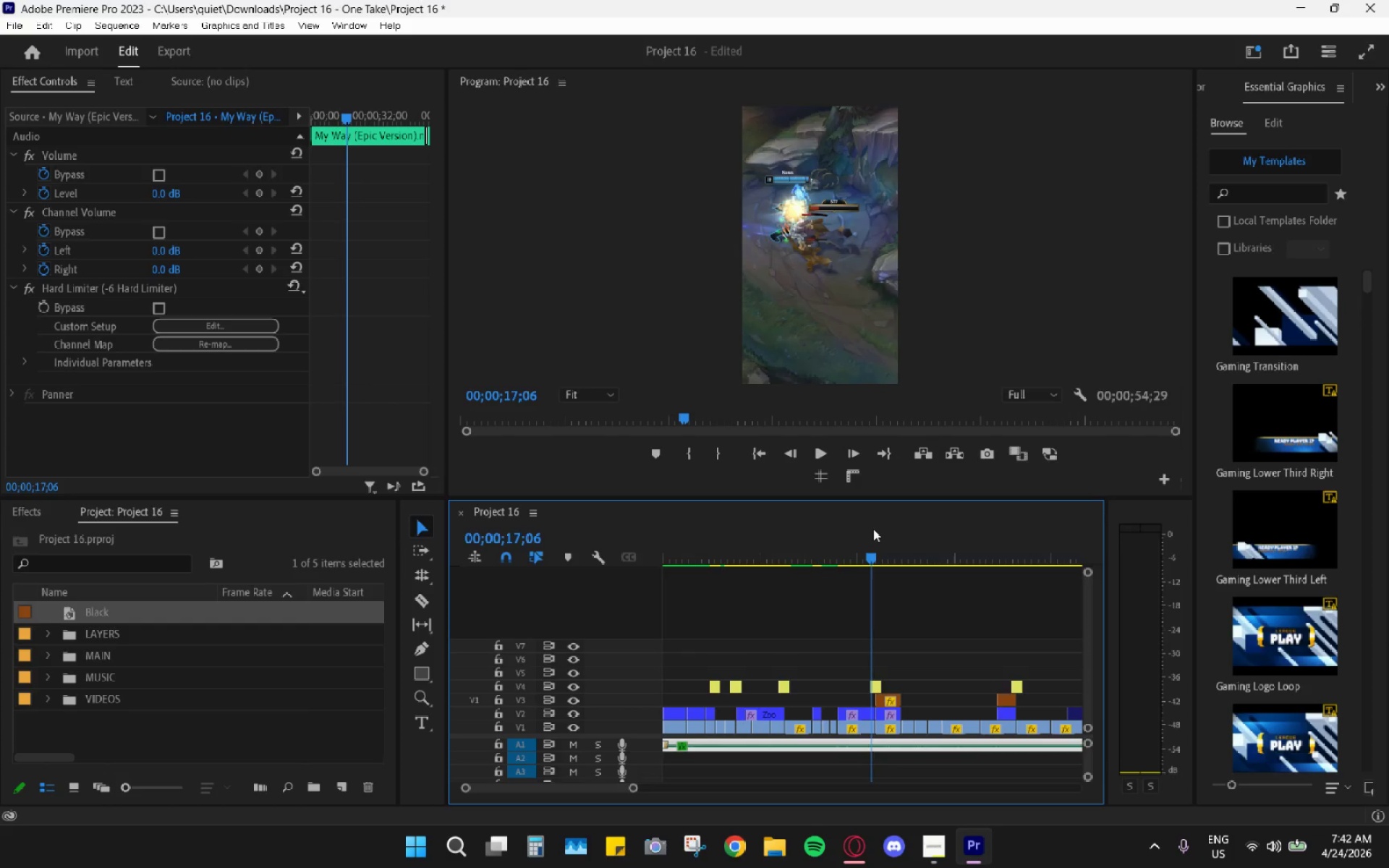 
key(Space)
 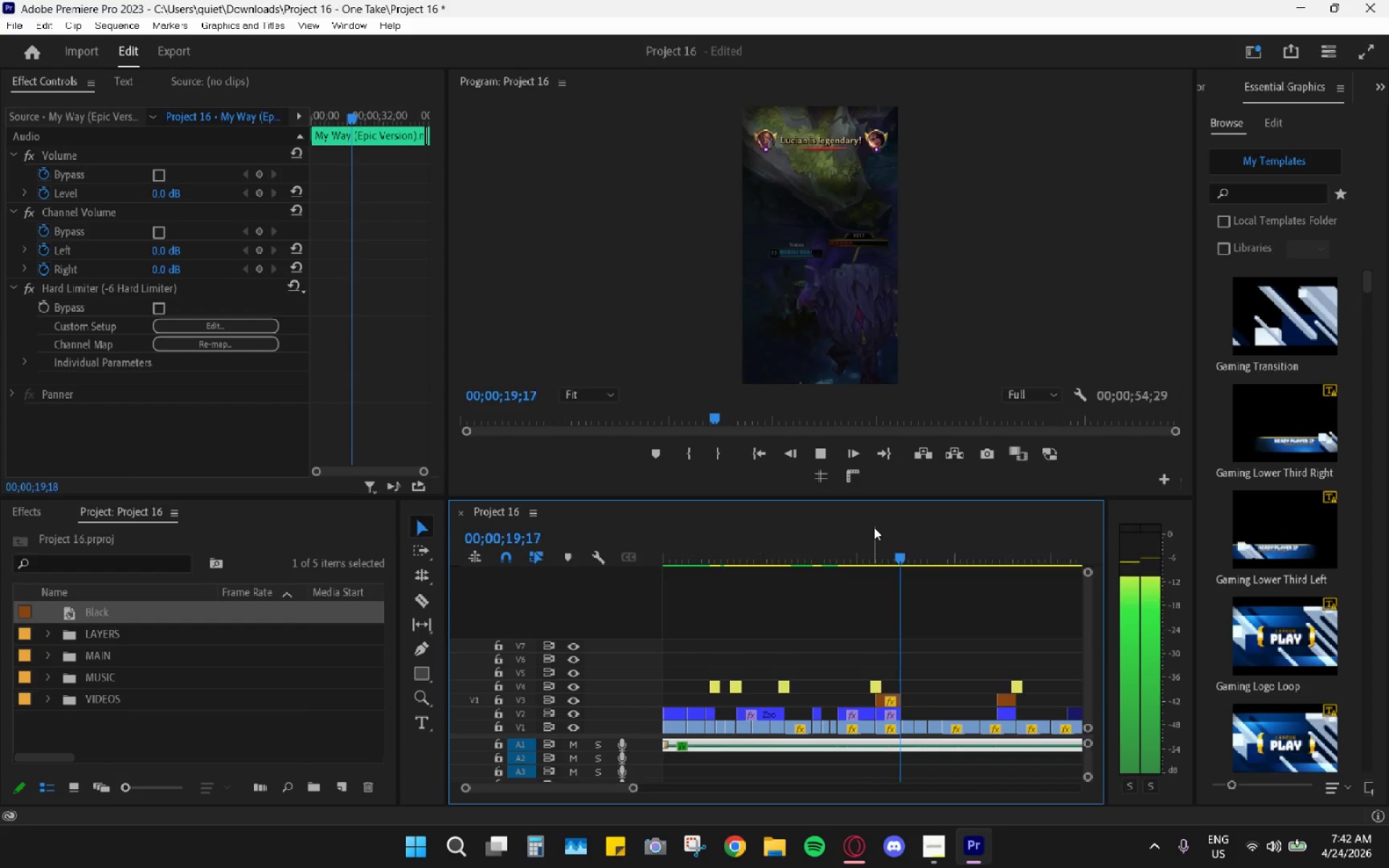 
key(Space)
 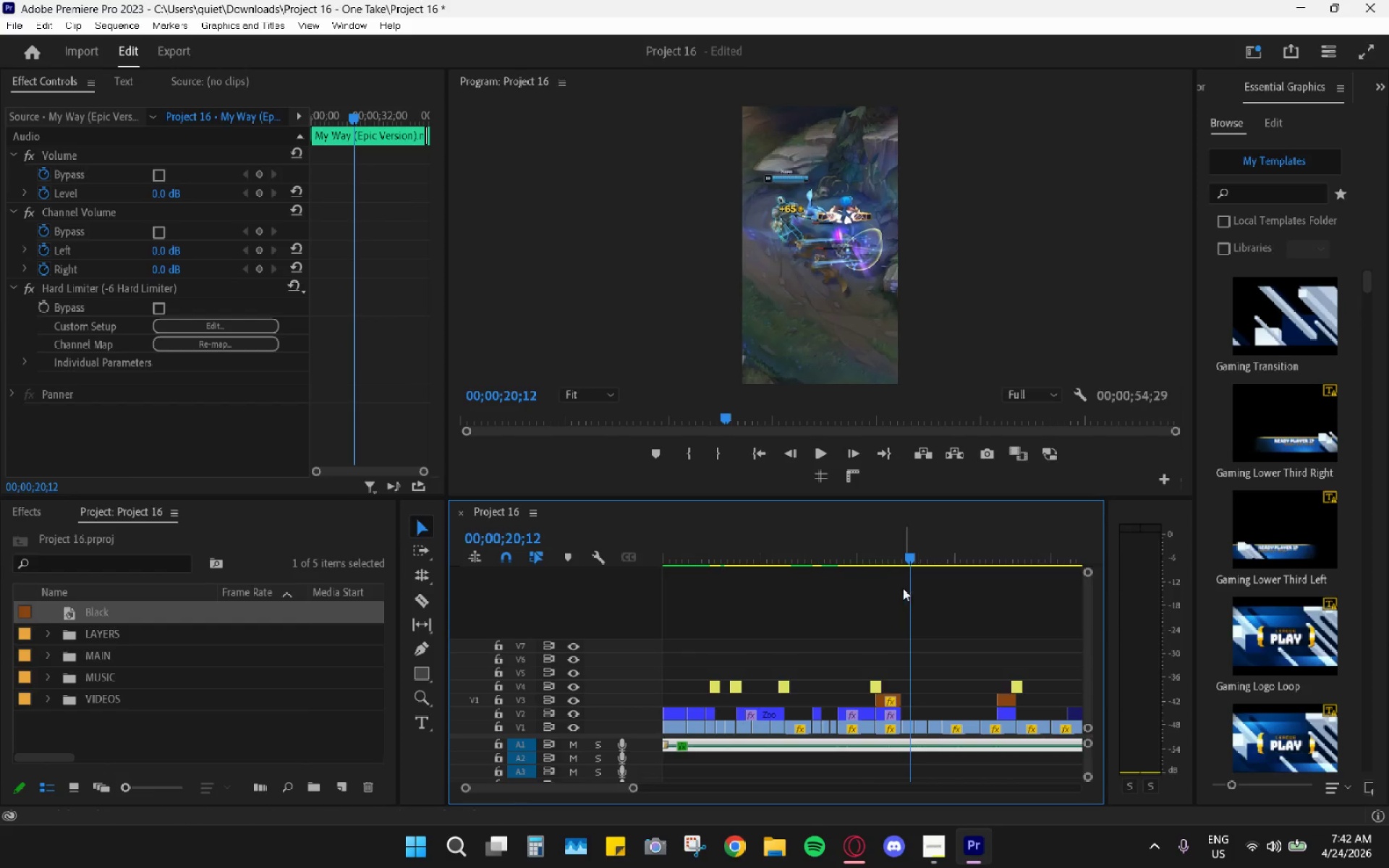 
left_click_drag(start_coordinate=[881, 566], to_coordinate=[851, 556])
 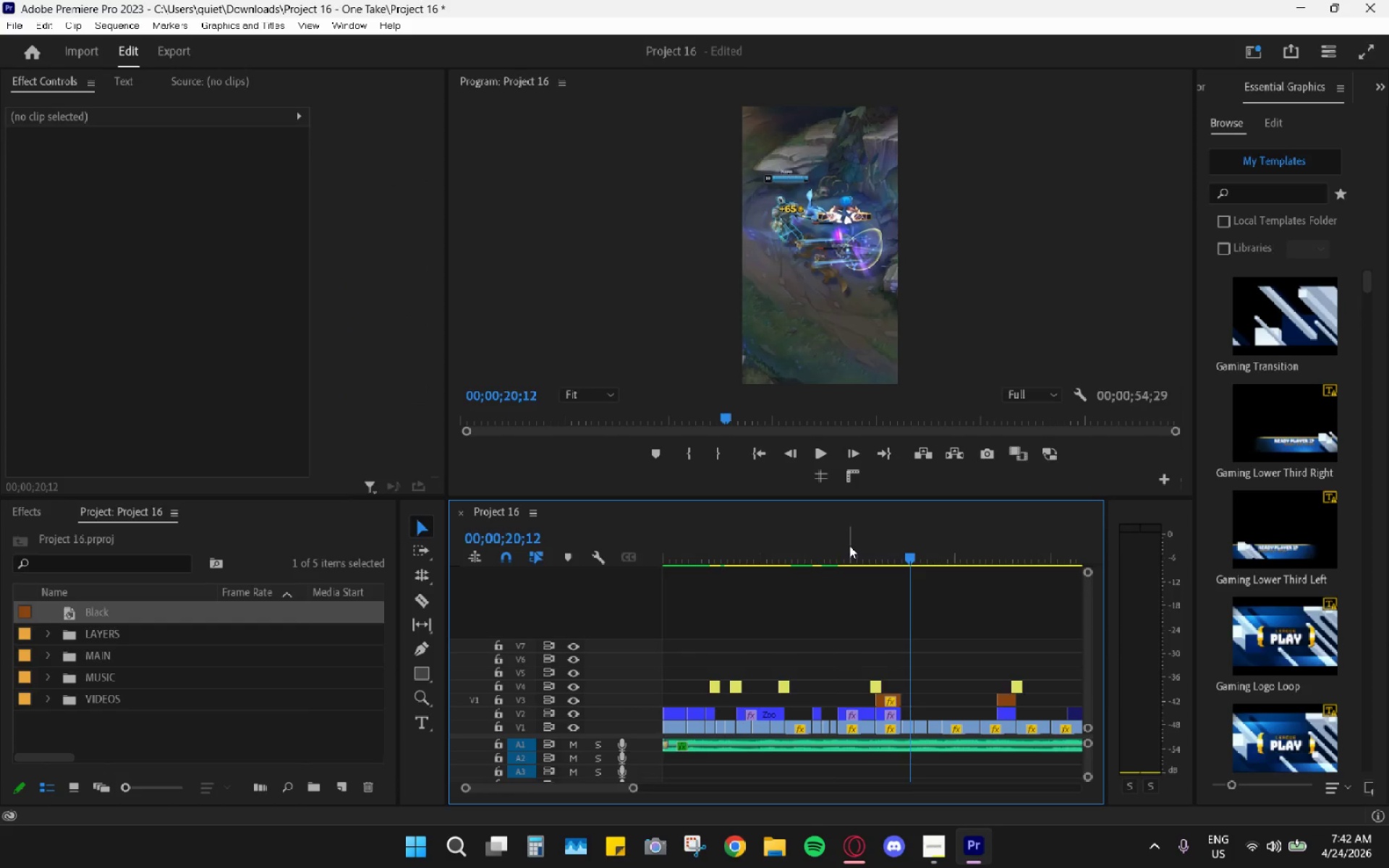 
left_click_drag(start_coordinate=[849, 545], to_coordinate=[836, 546])
 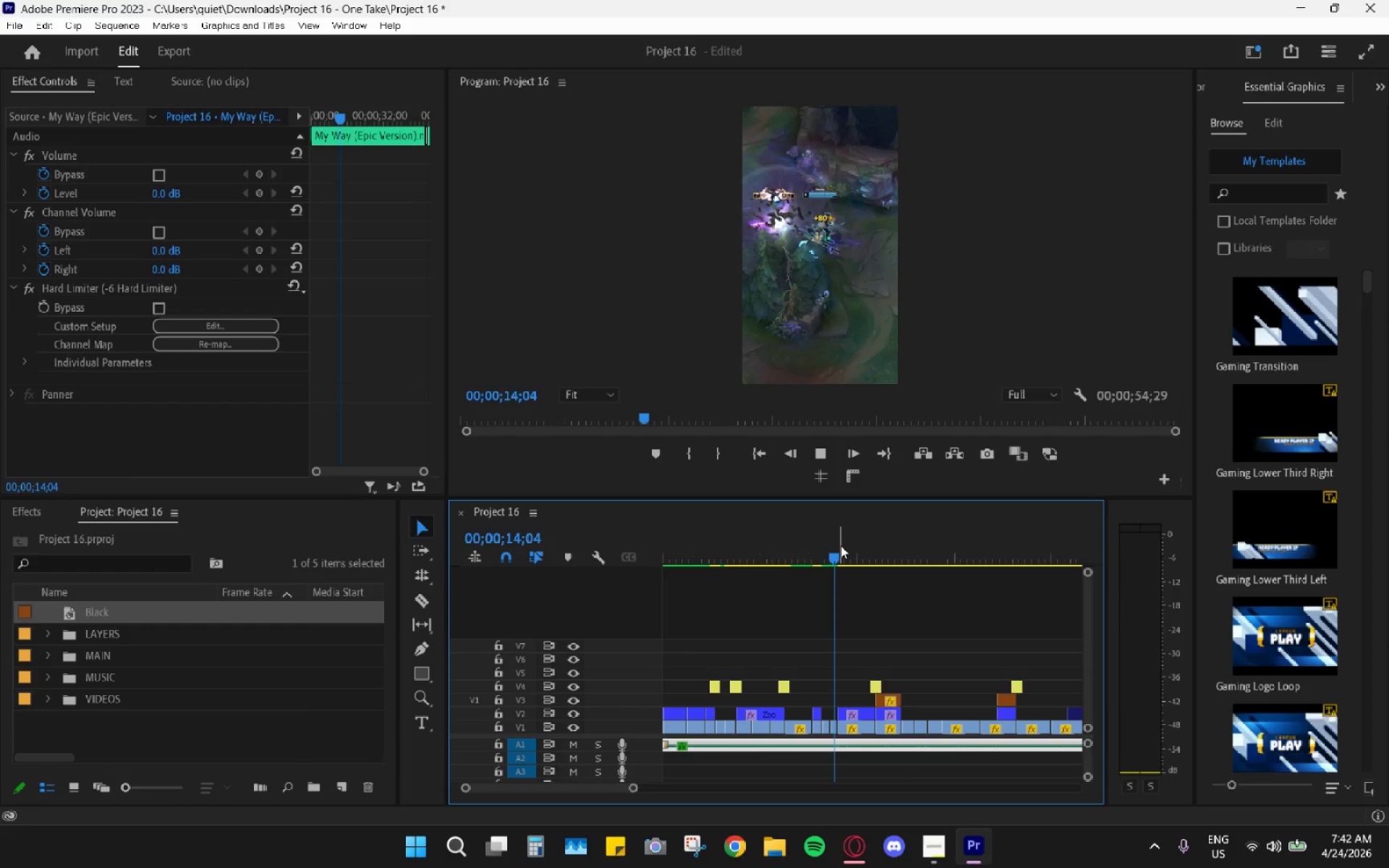 
key(Space)
 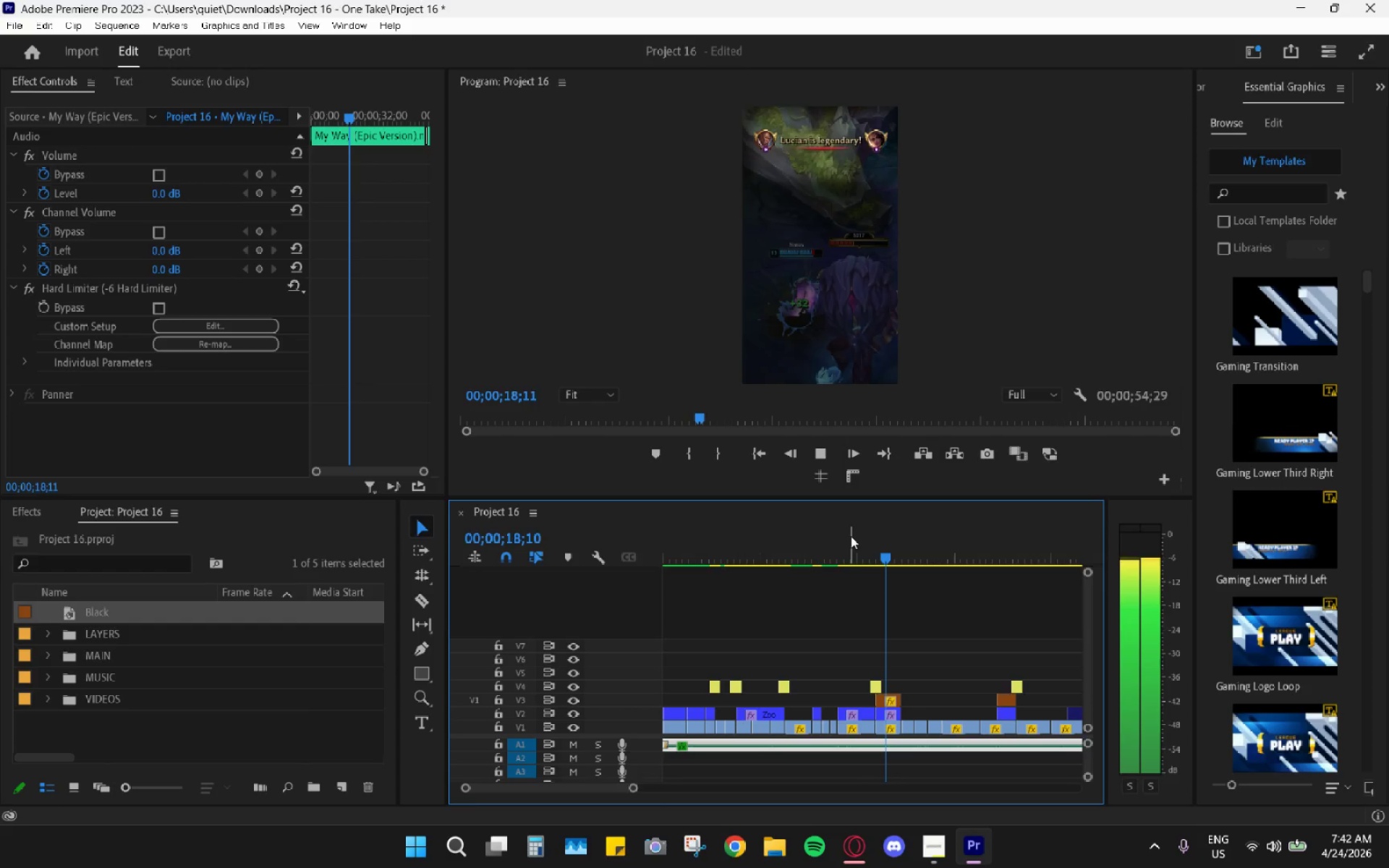 
wait(5.86)
 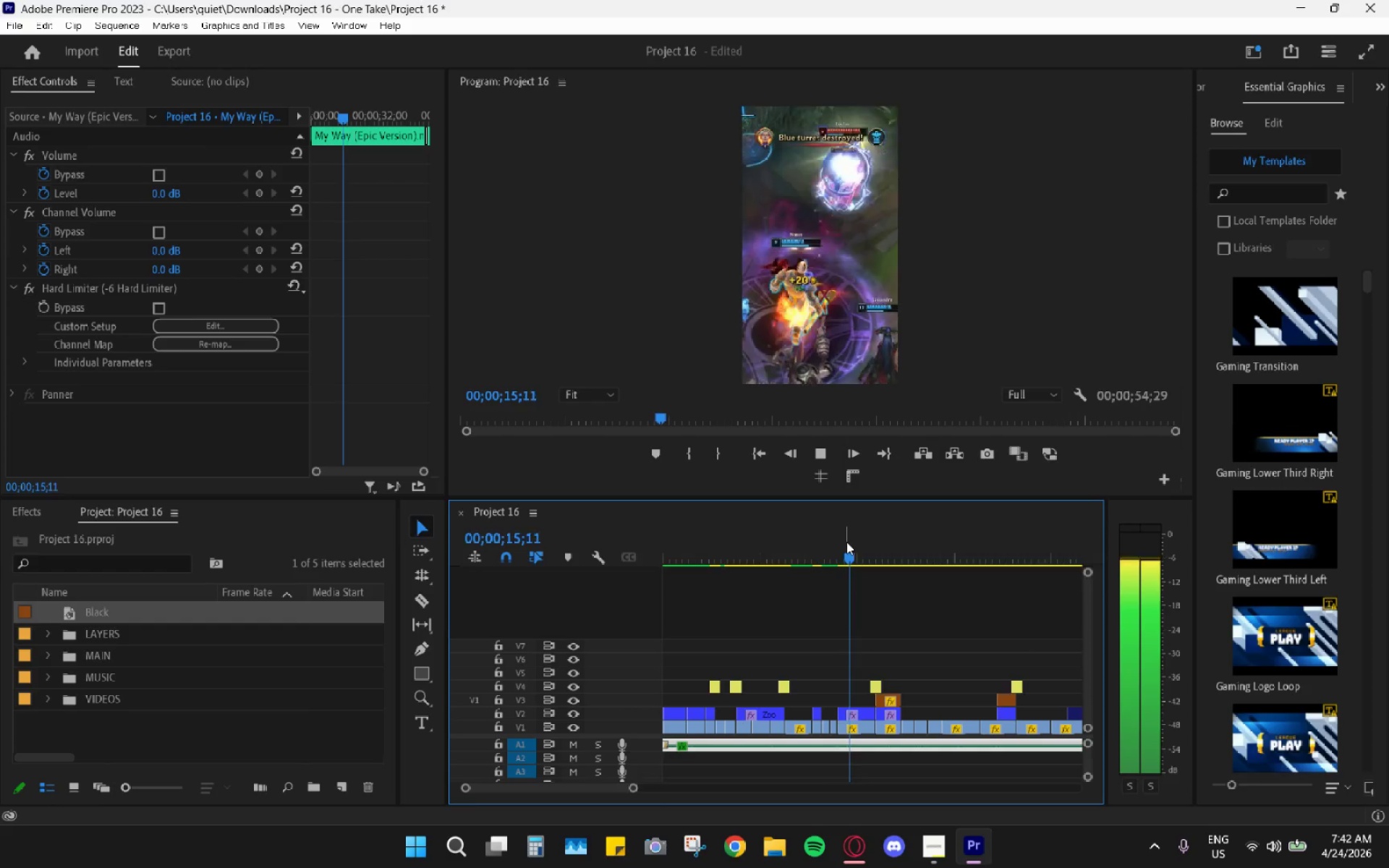 
key(Space)
 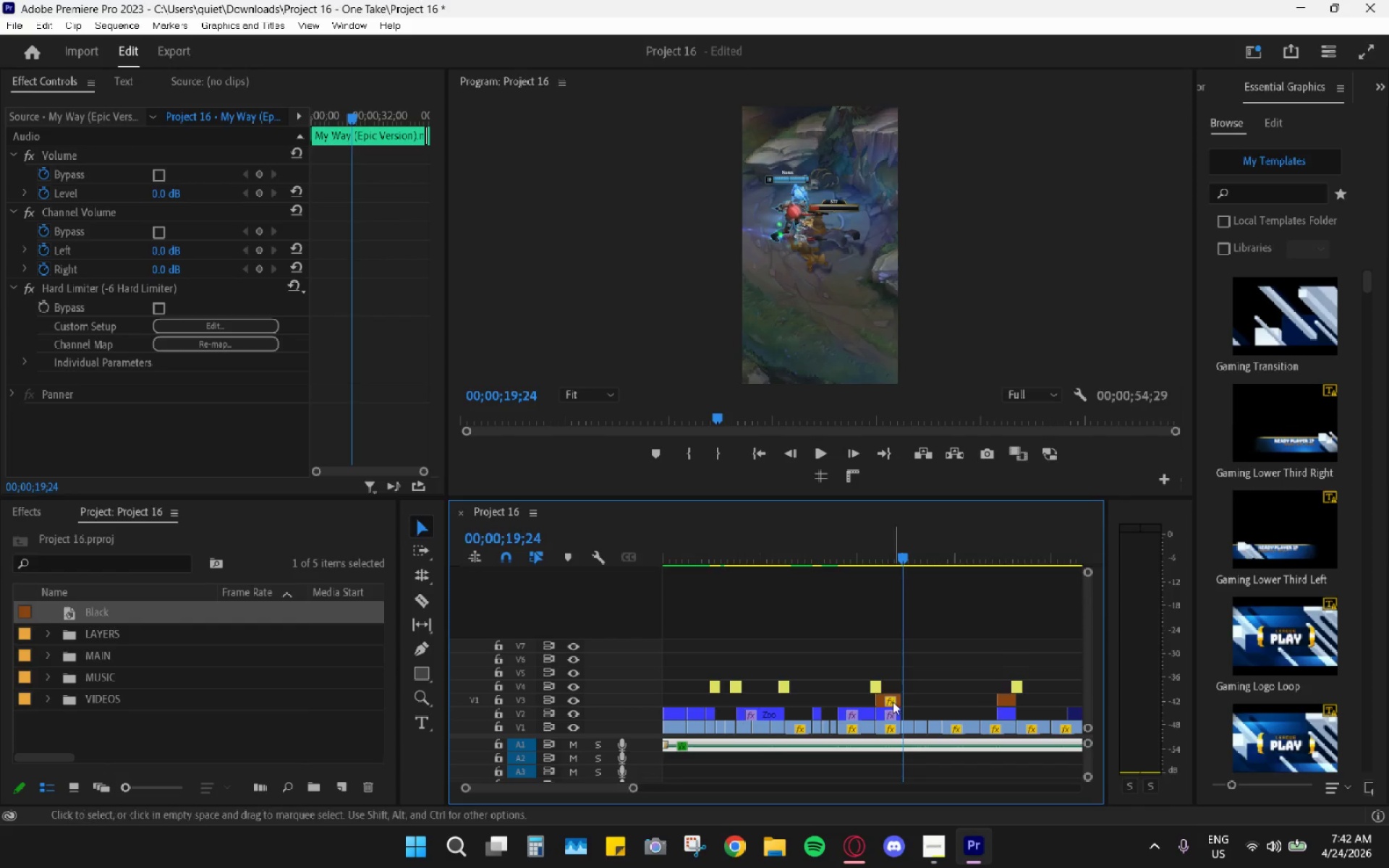 
left_click([891, 703])
 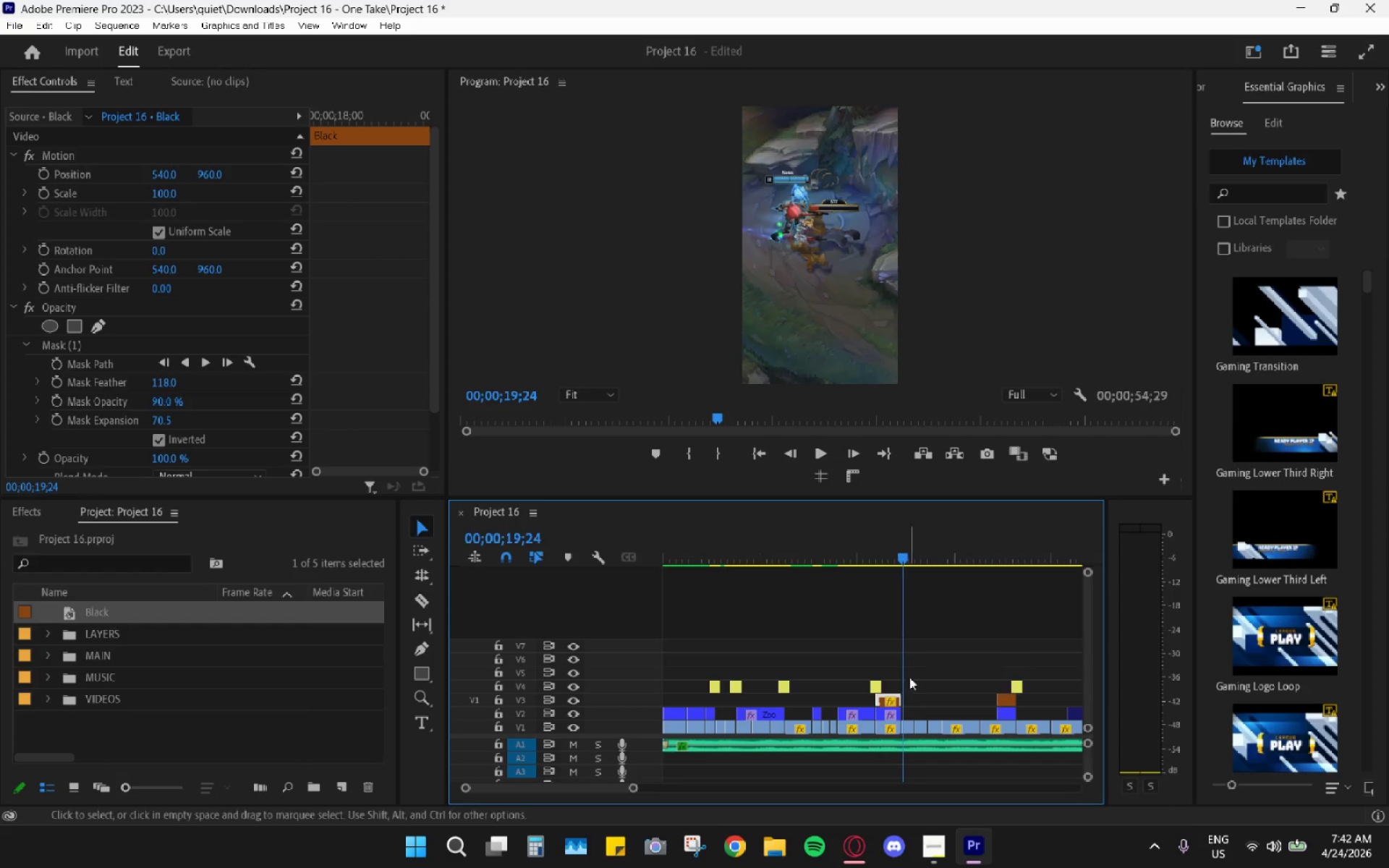 
key(H)
 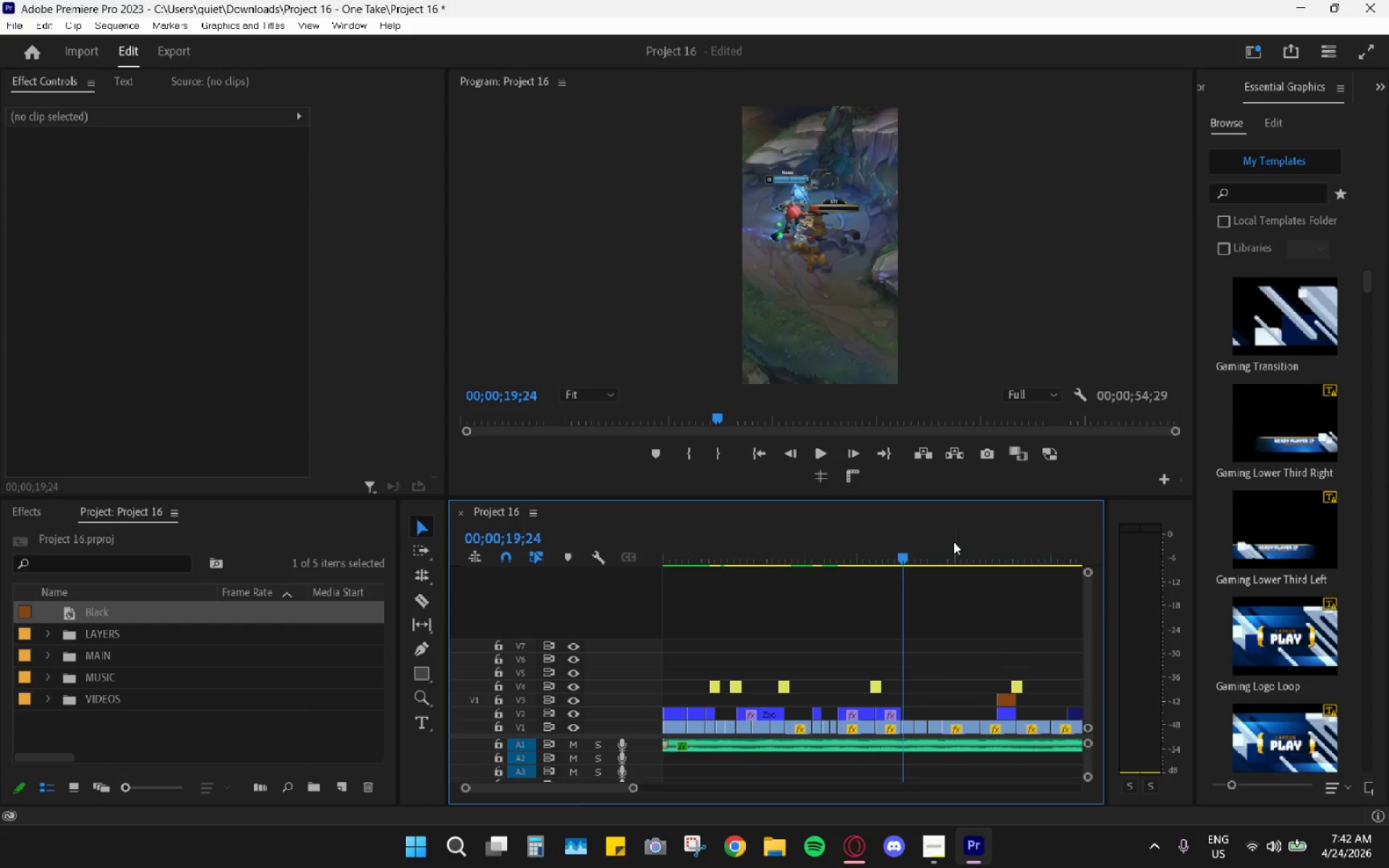 
key(Space)
 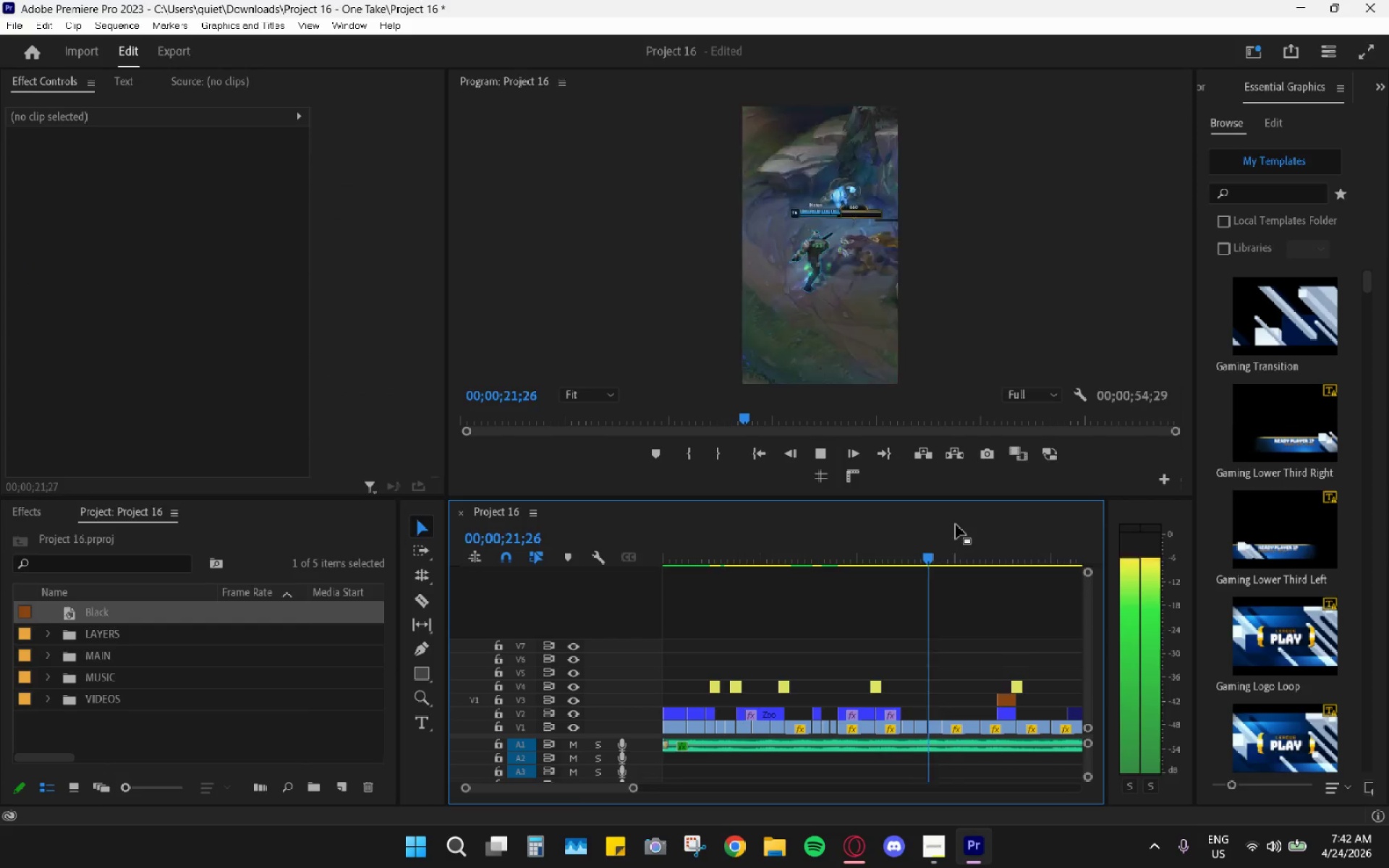 
scroll: coordinate [944, 553], scroll_direction: down, amount: 8.0
 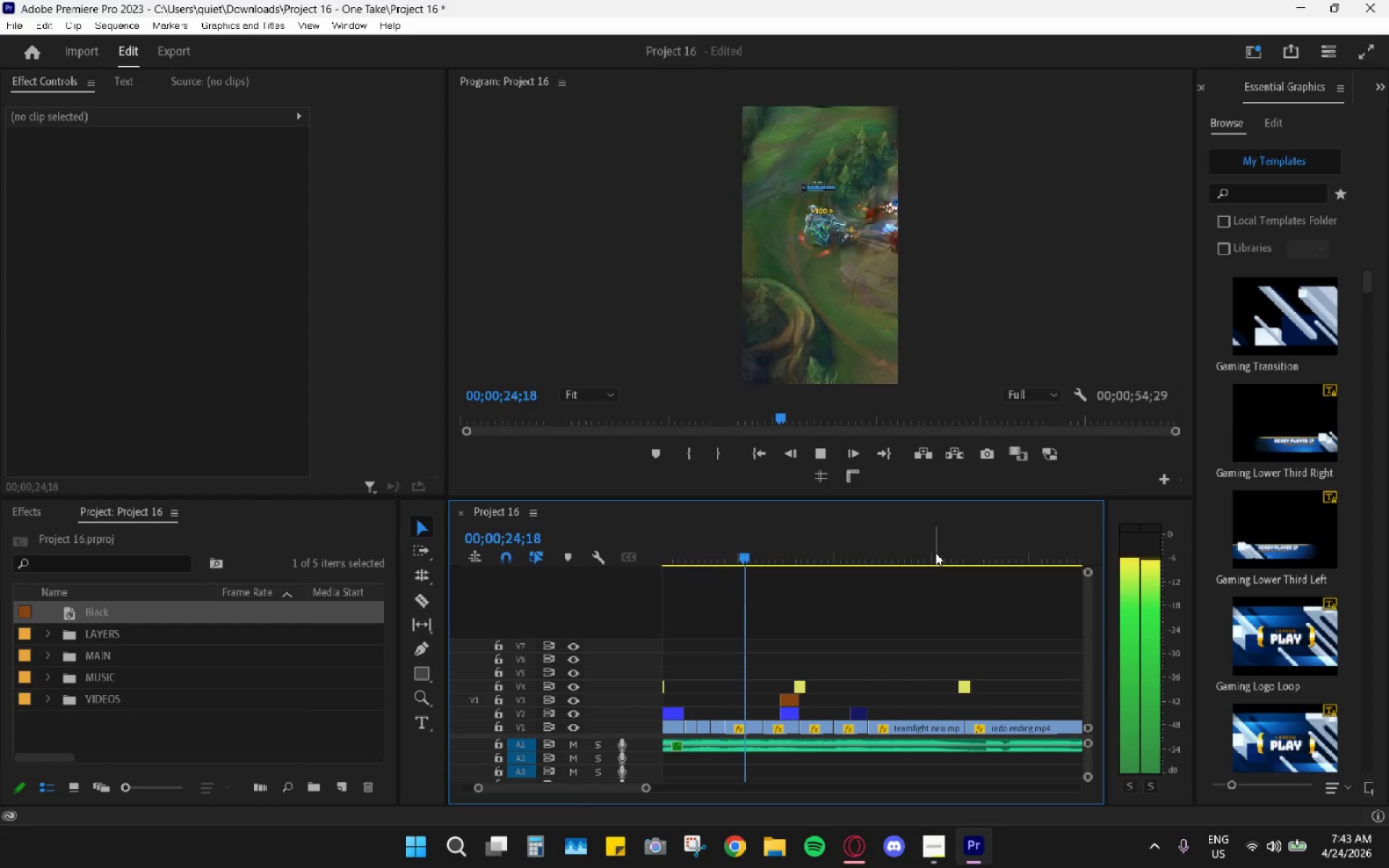 
left_click_drag(start_coordinate=[878, 553], to_coordinate=[855, 553])
 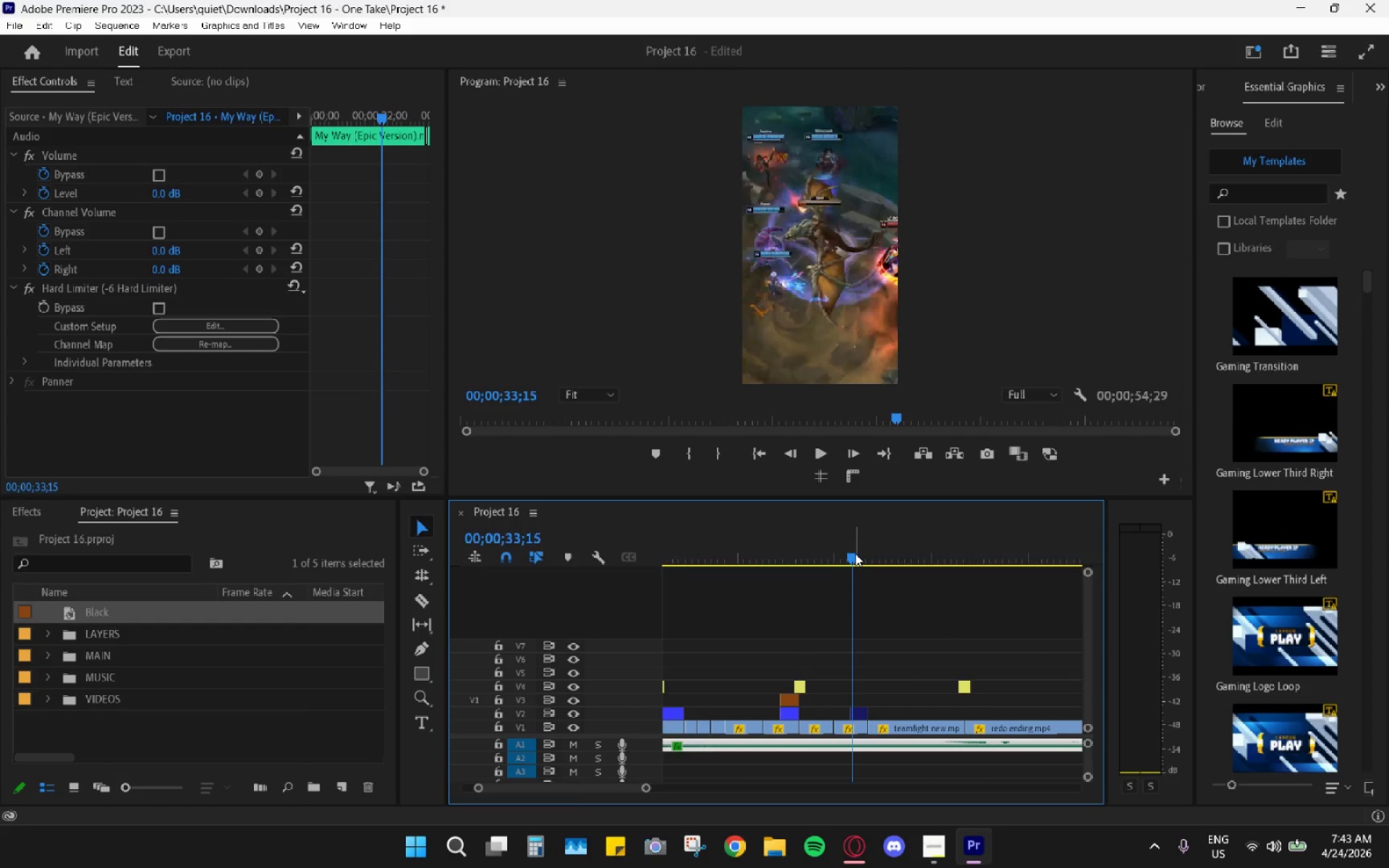 
key(Space)
 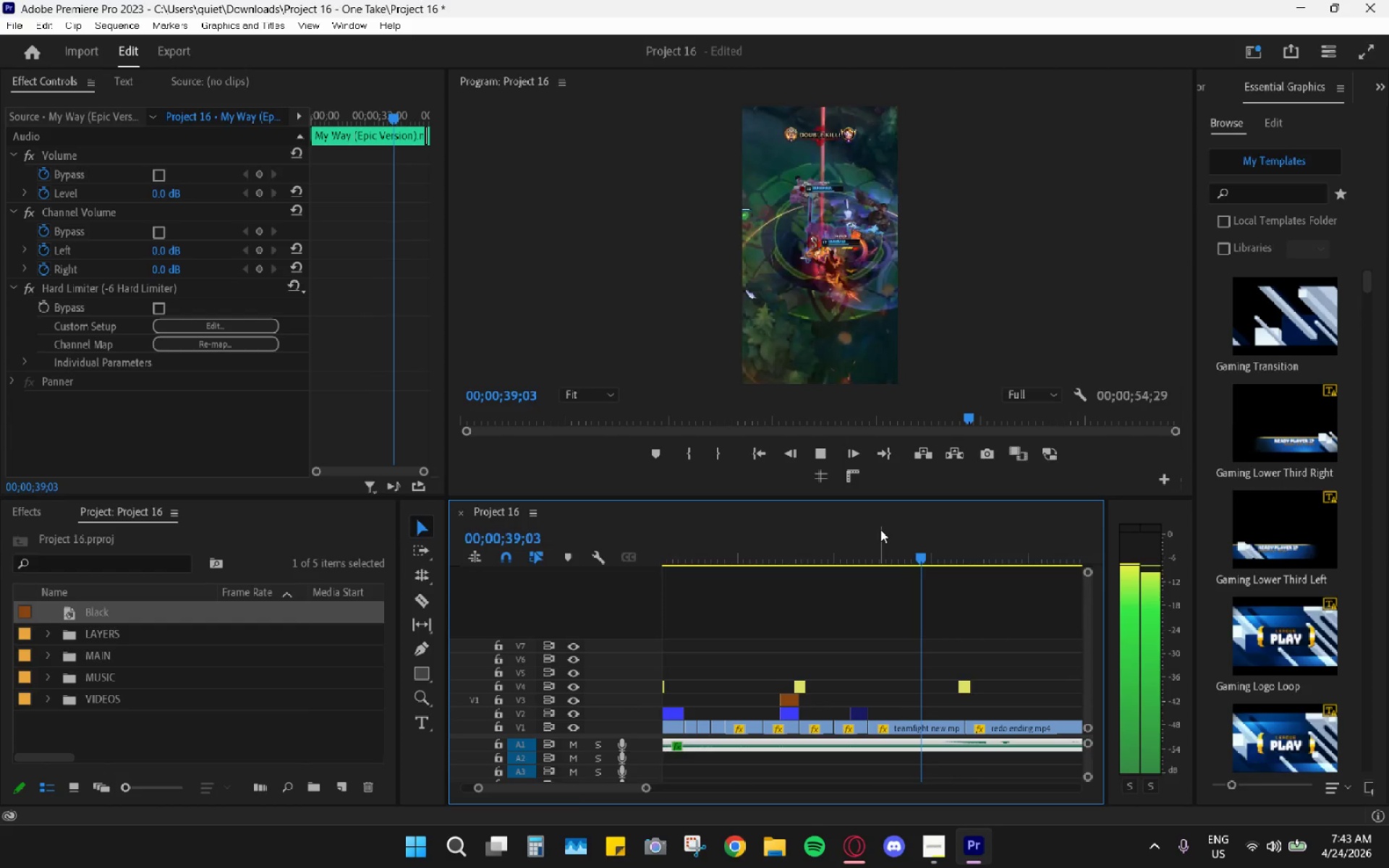 
wait(7.66)
 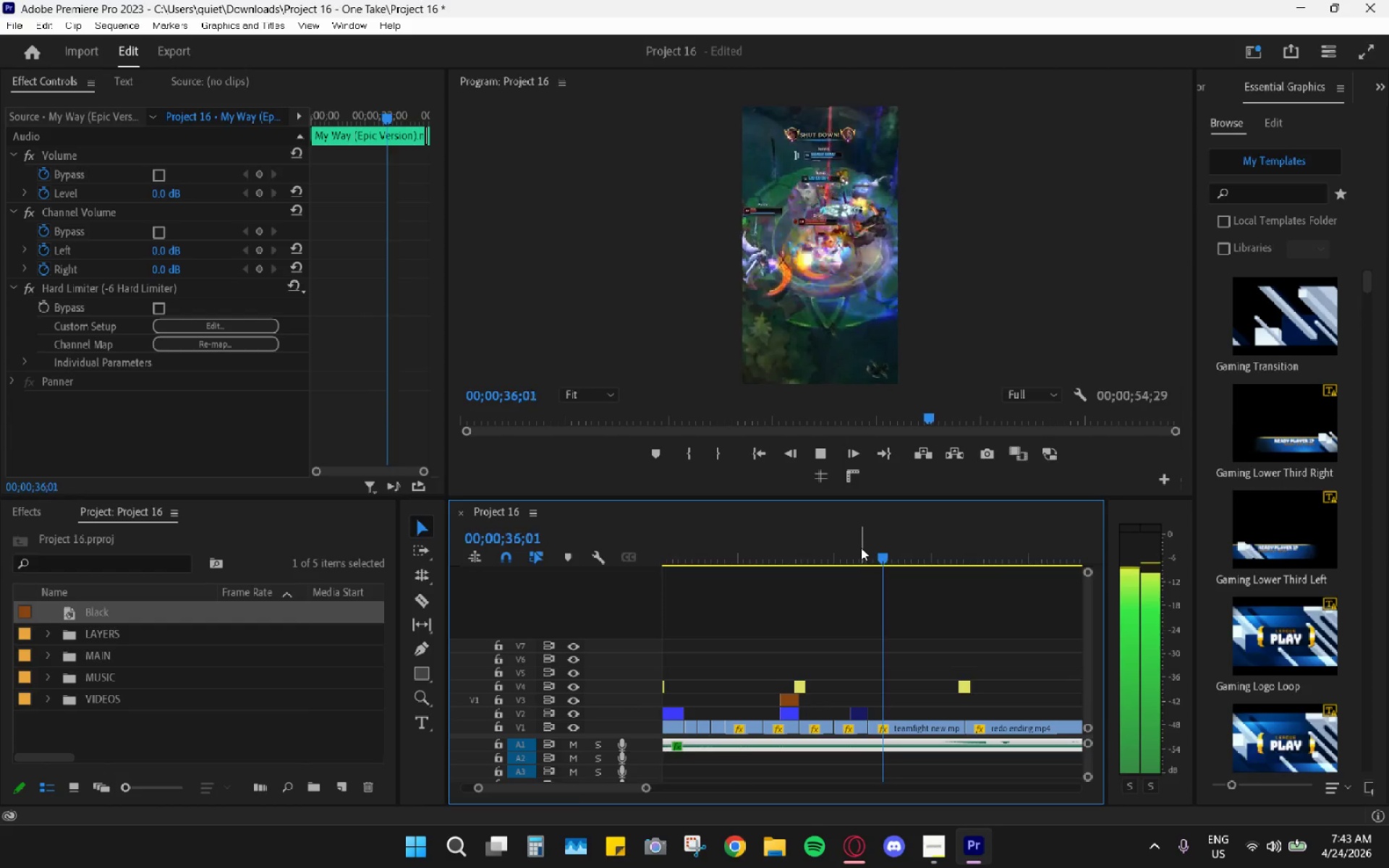 
key(Space)
 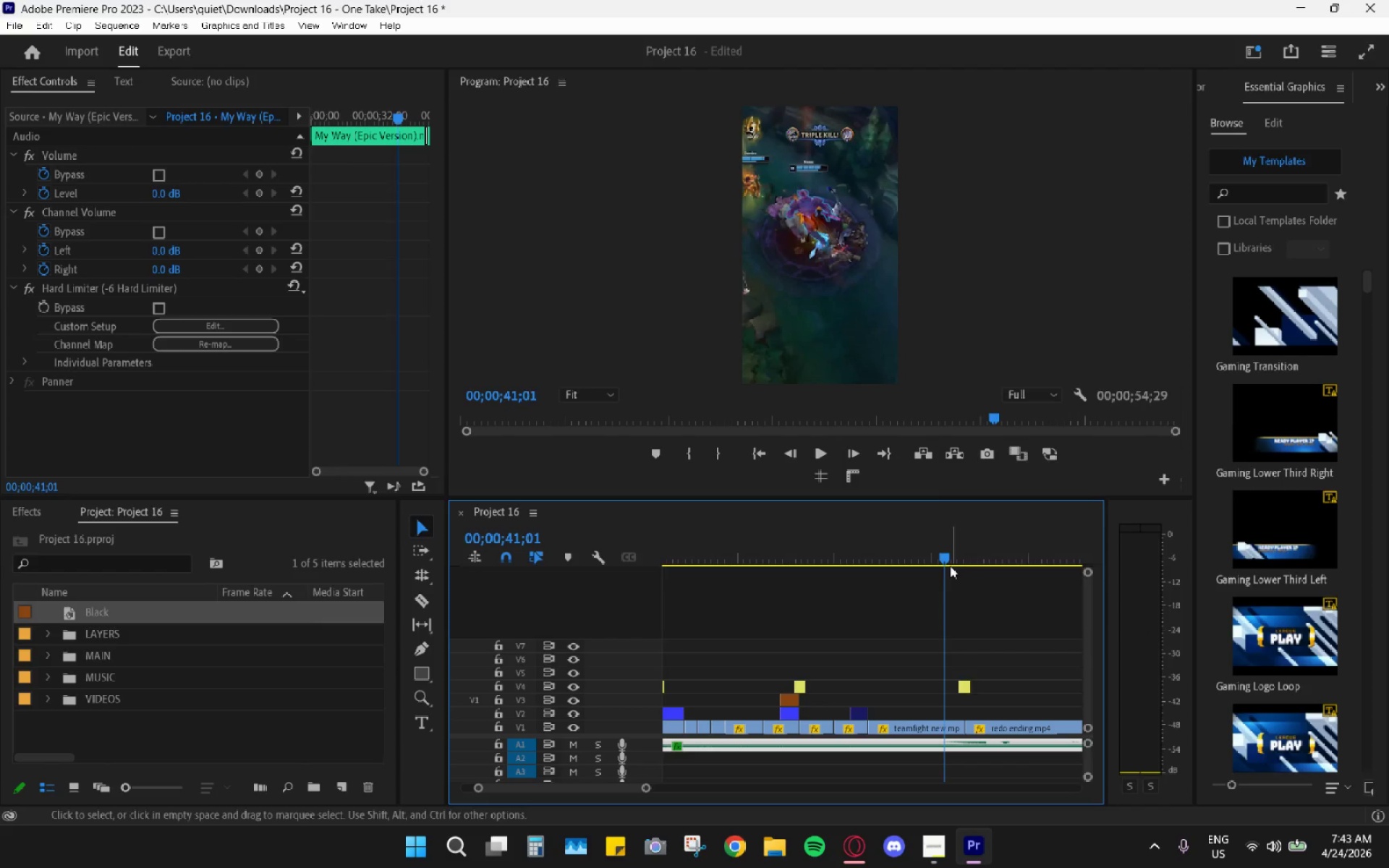 
left_click_drag(start_coordinate=[941, 545], to_coordinate=[922, 540])
 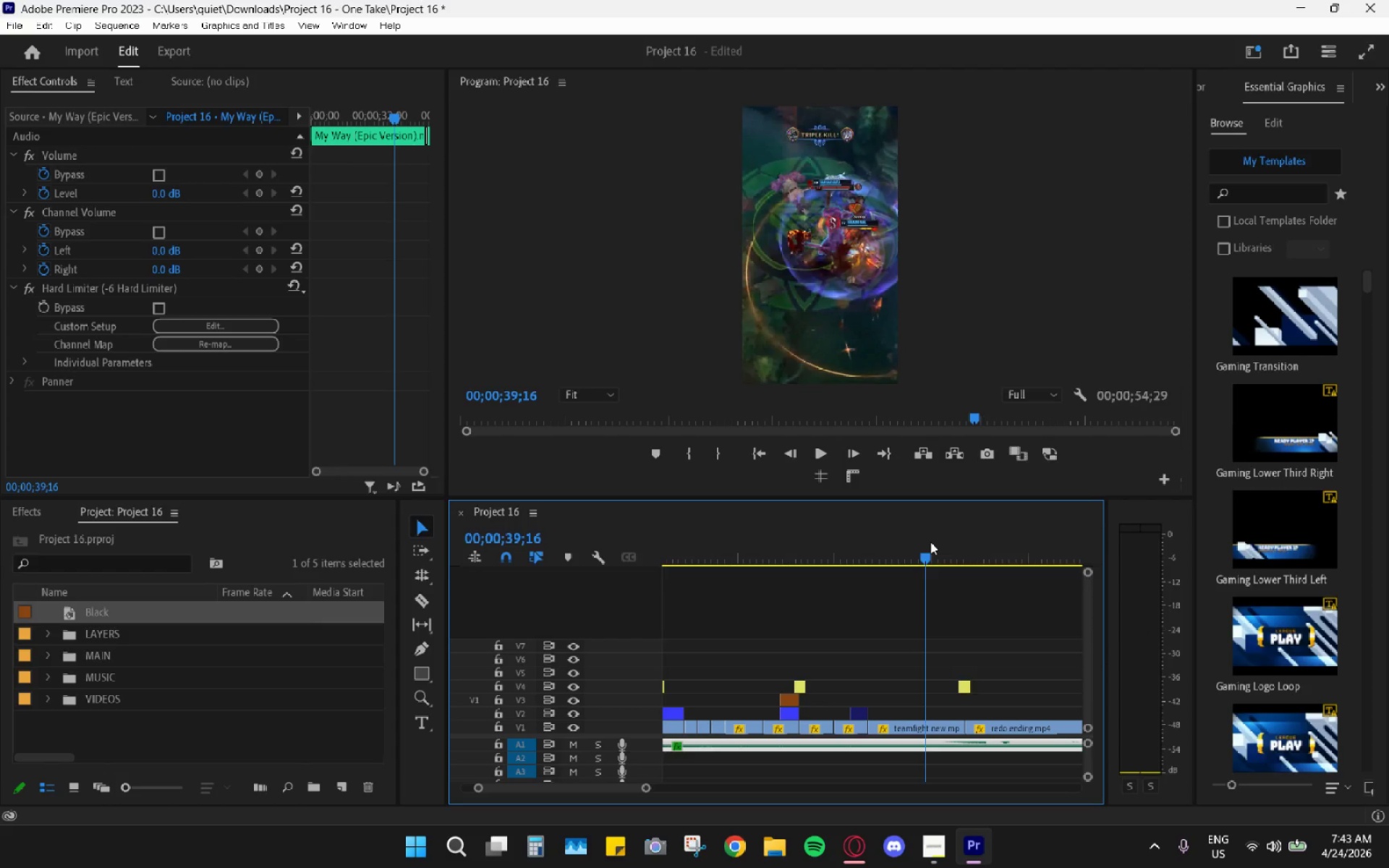 
key(Space)
 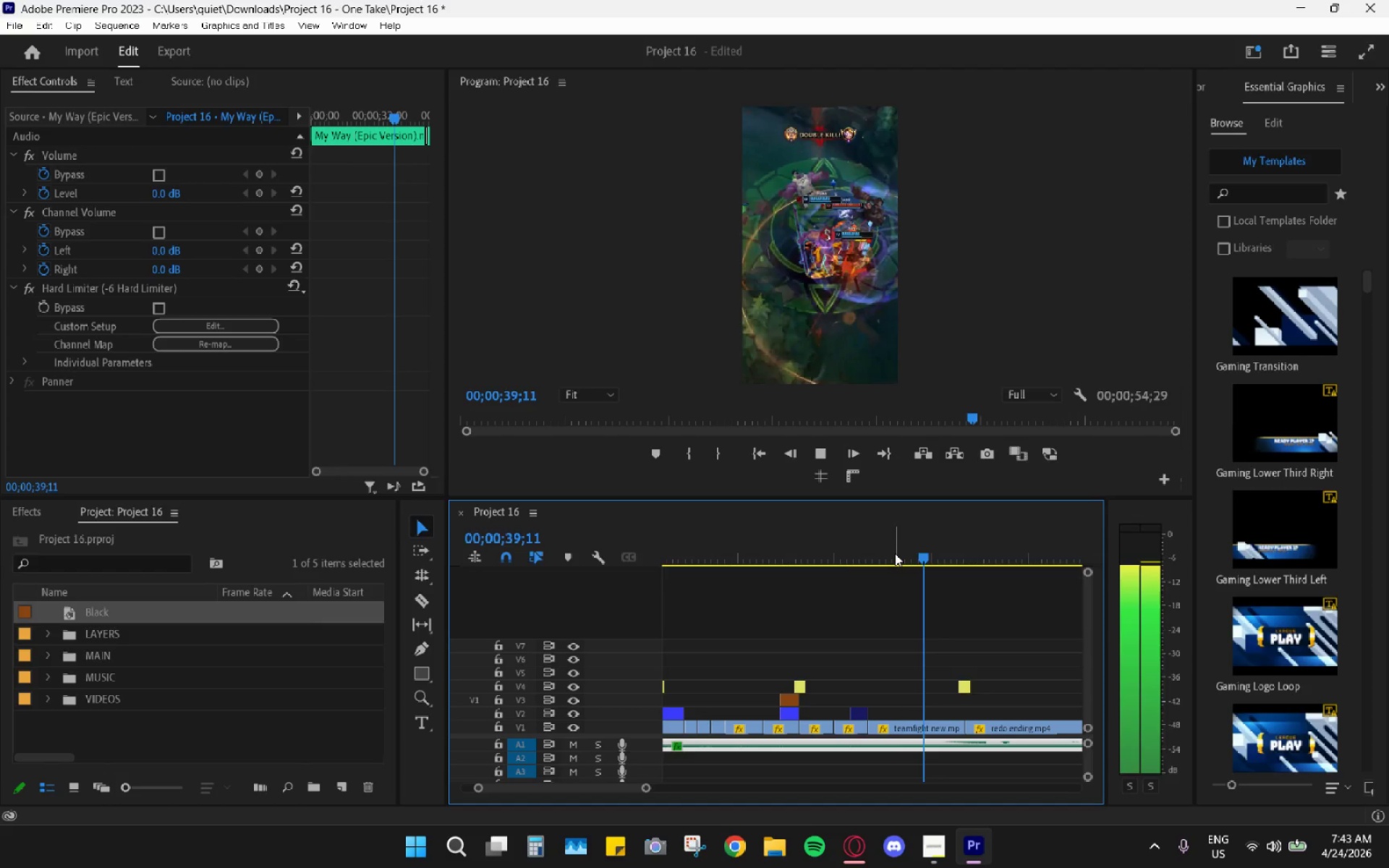 
key(Space)
 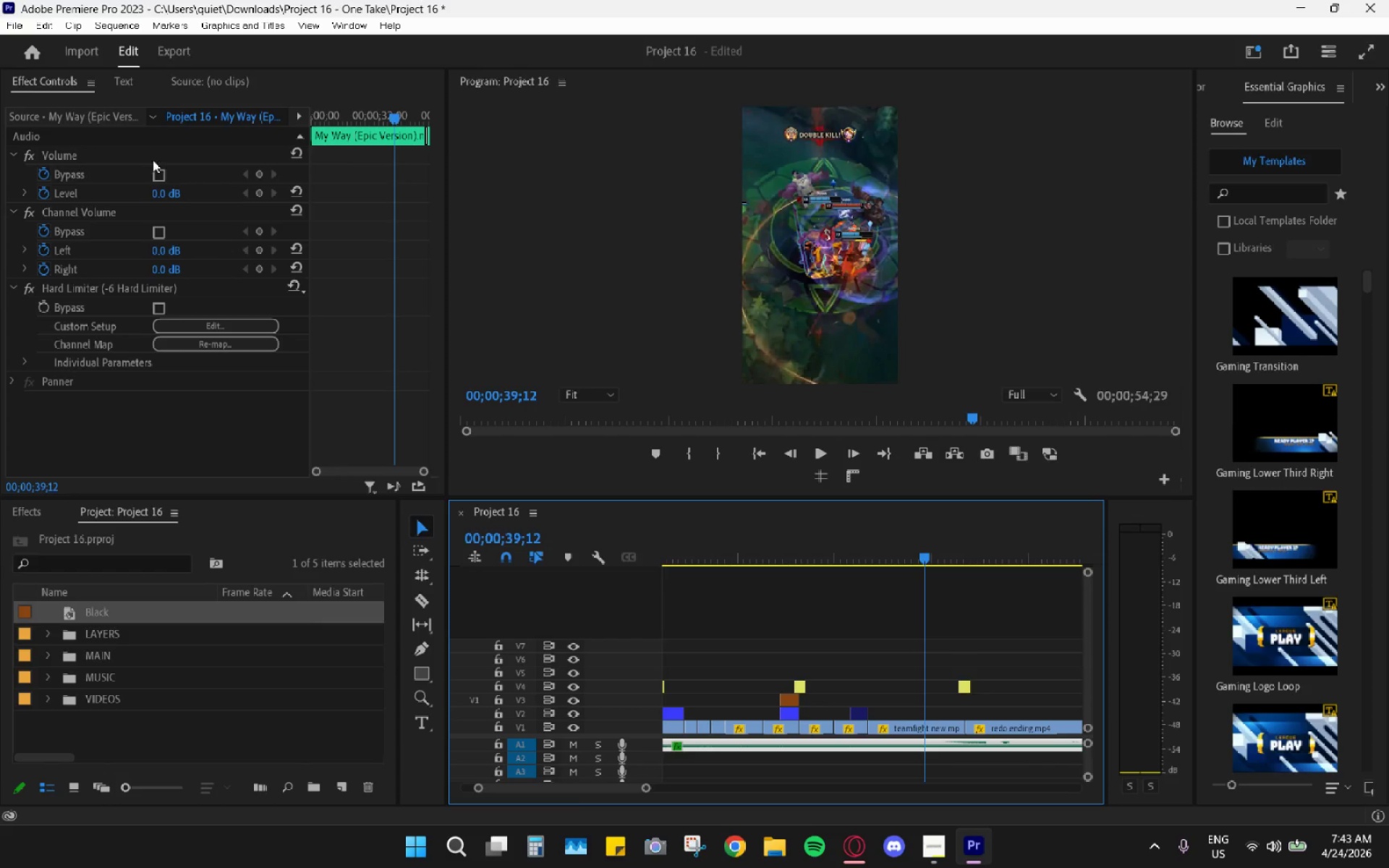 
left_click([20, 24])
 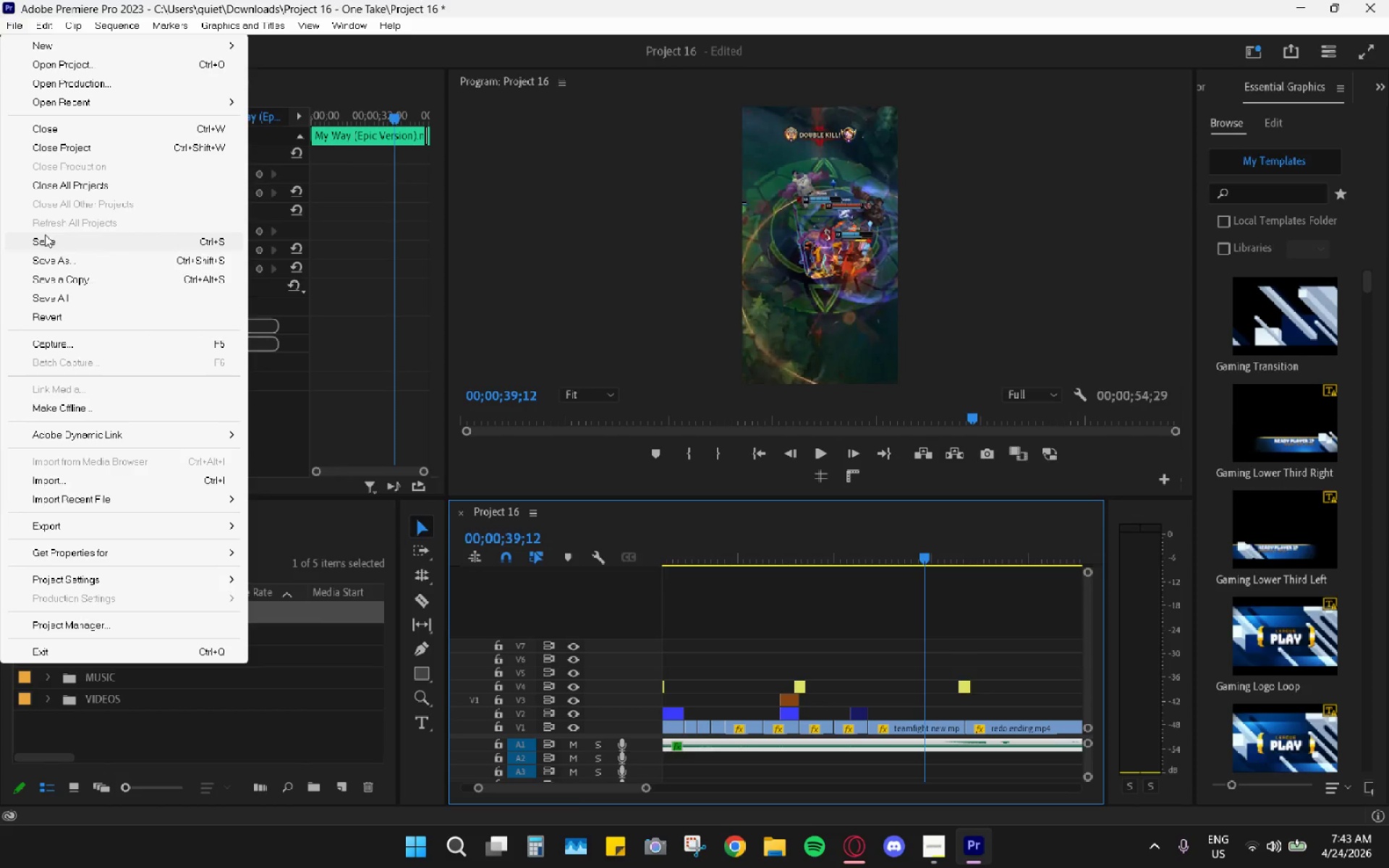 
left_click([44, 235])
 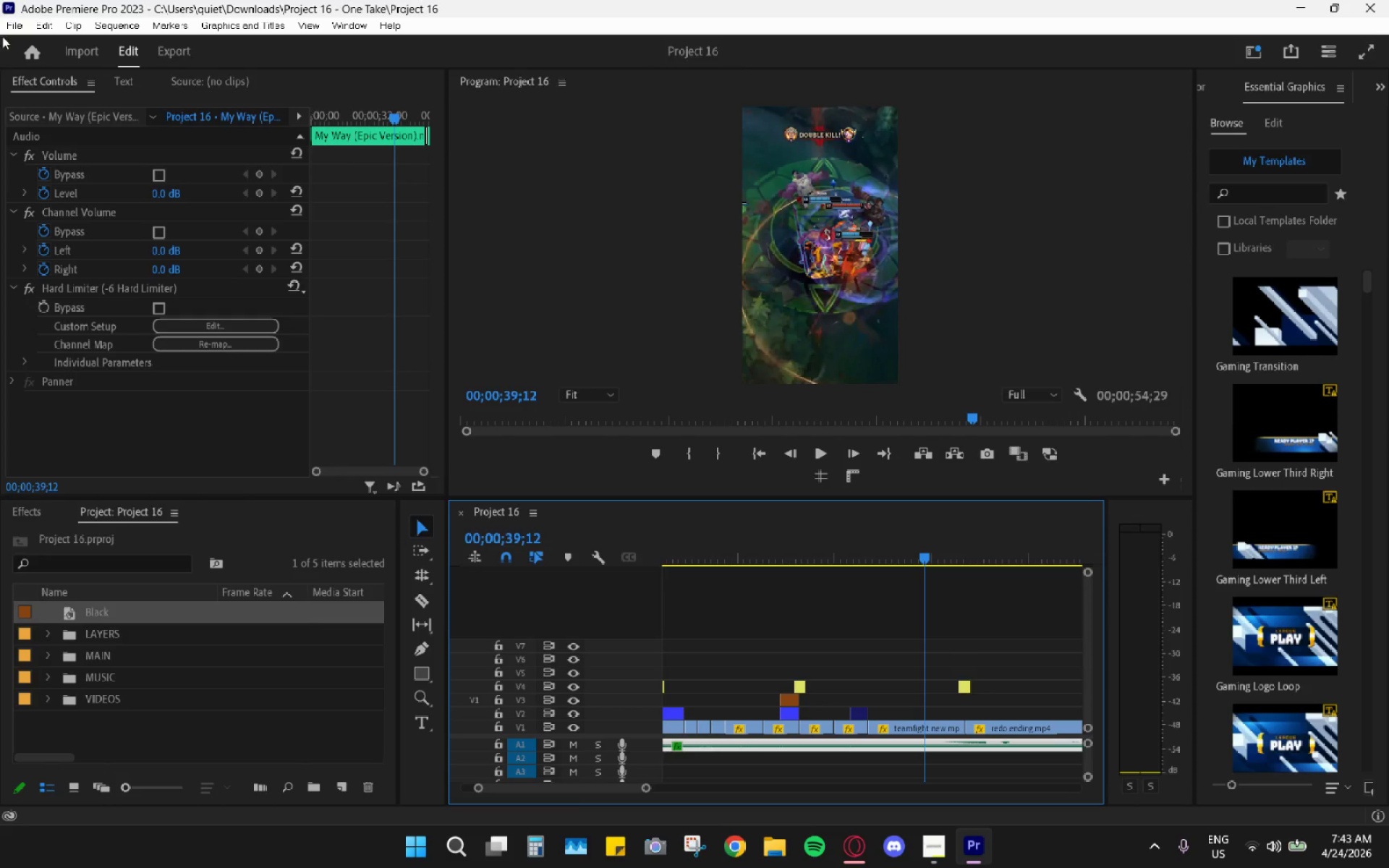 
left_click([7, 28])
 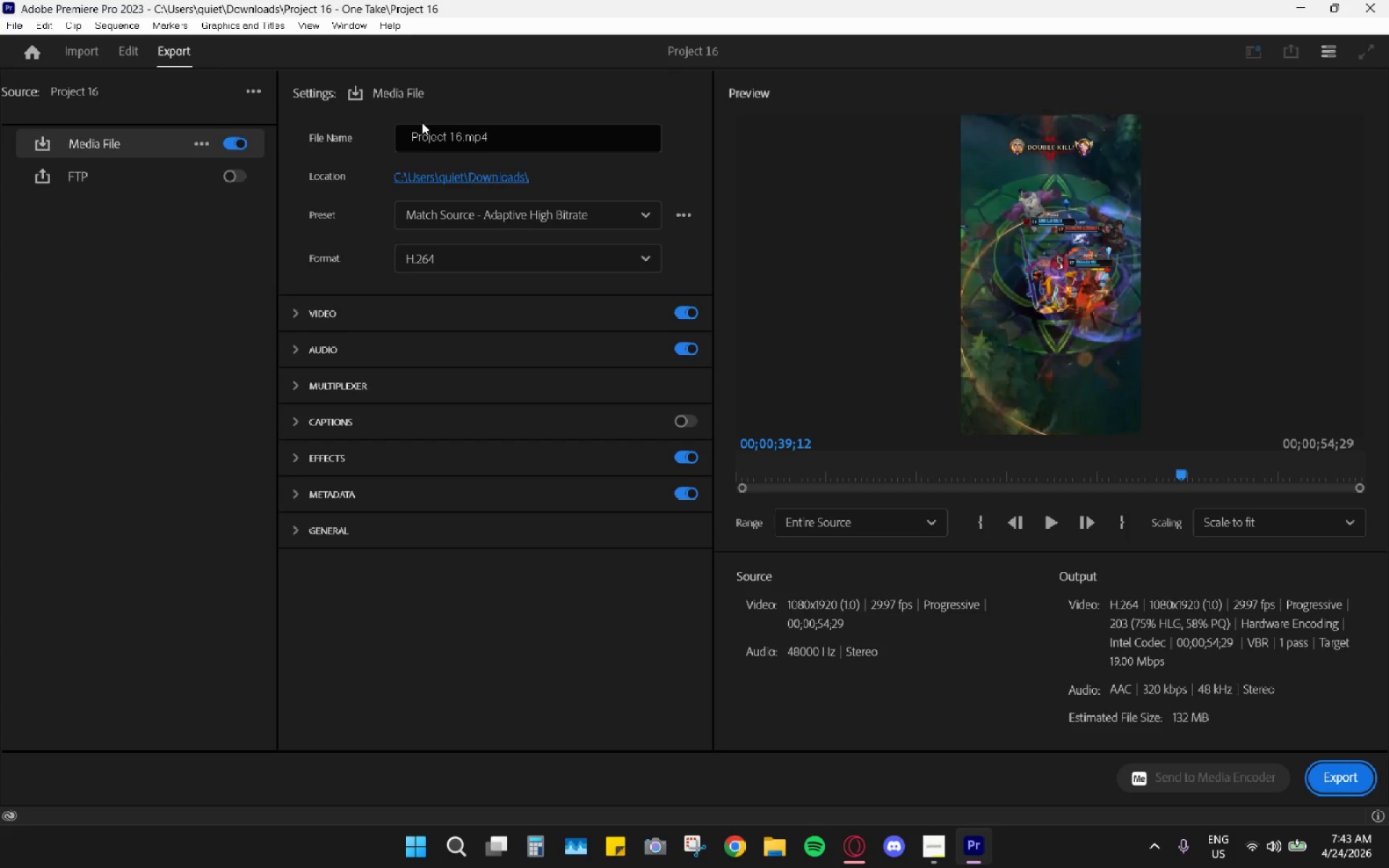 
left_click_drag(start_coordinate=[460, 134], to_coordinate=[382, 131])
 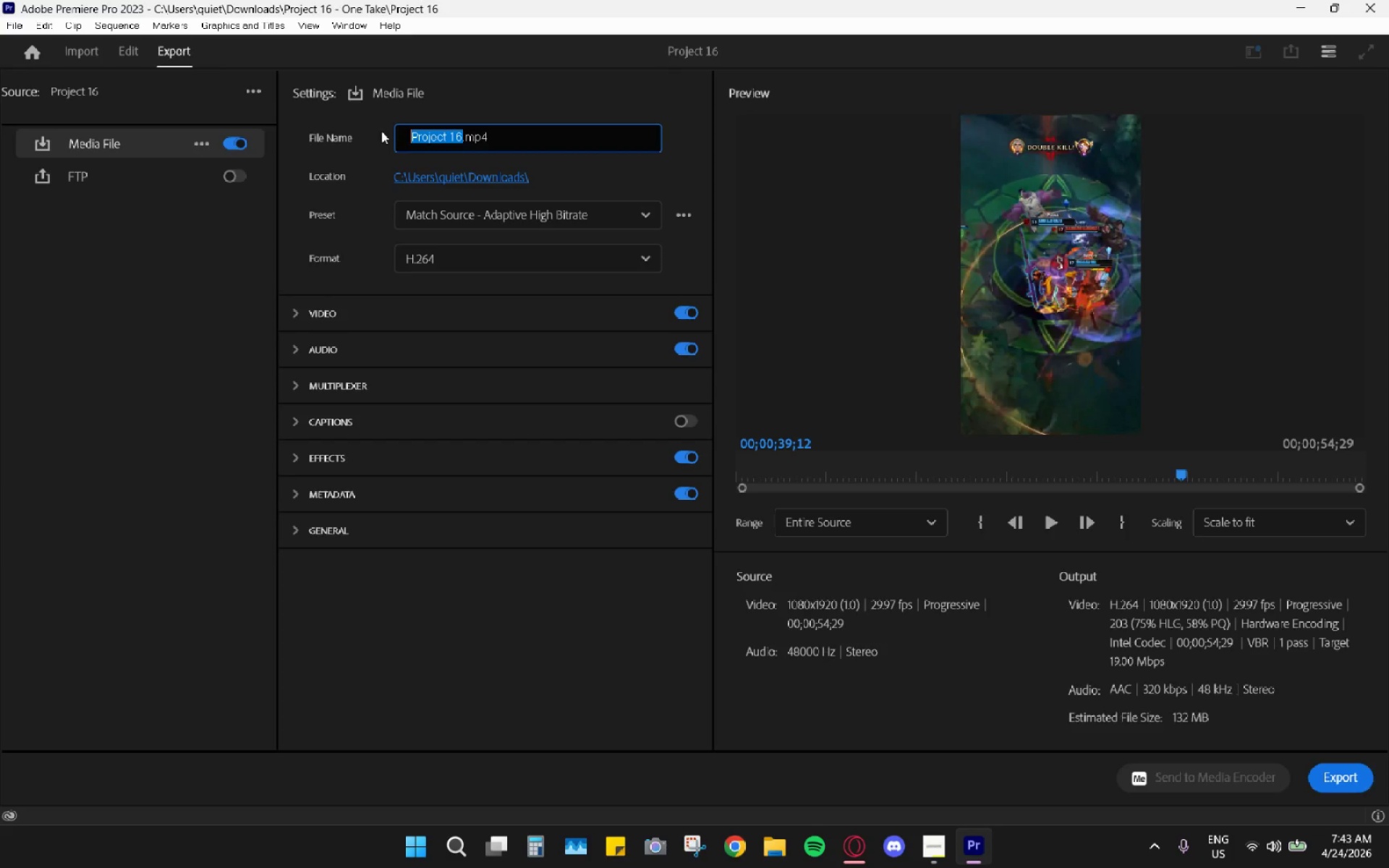 
type(new test)
 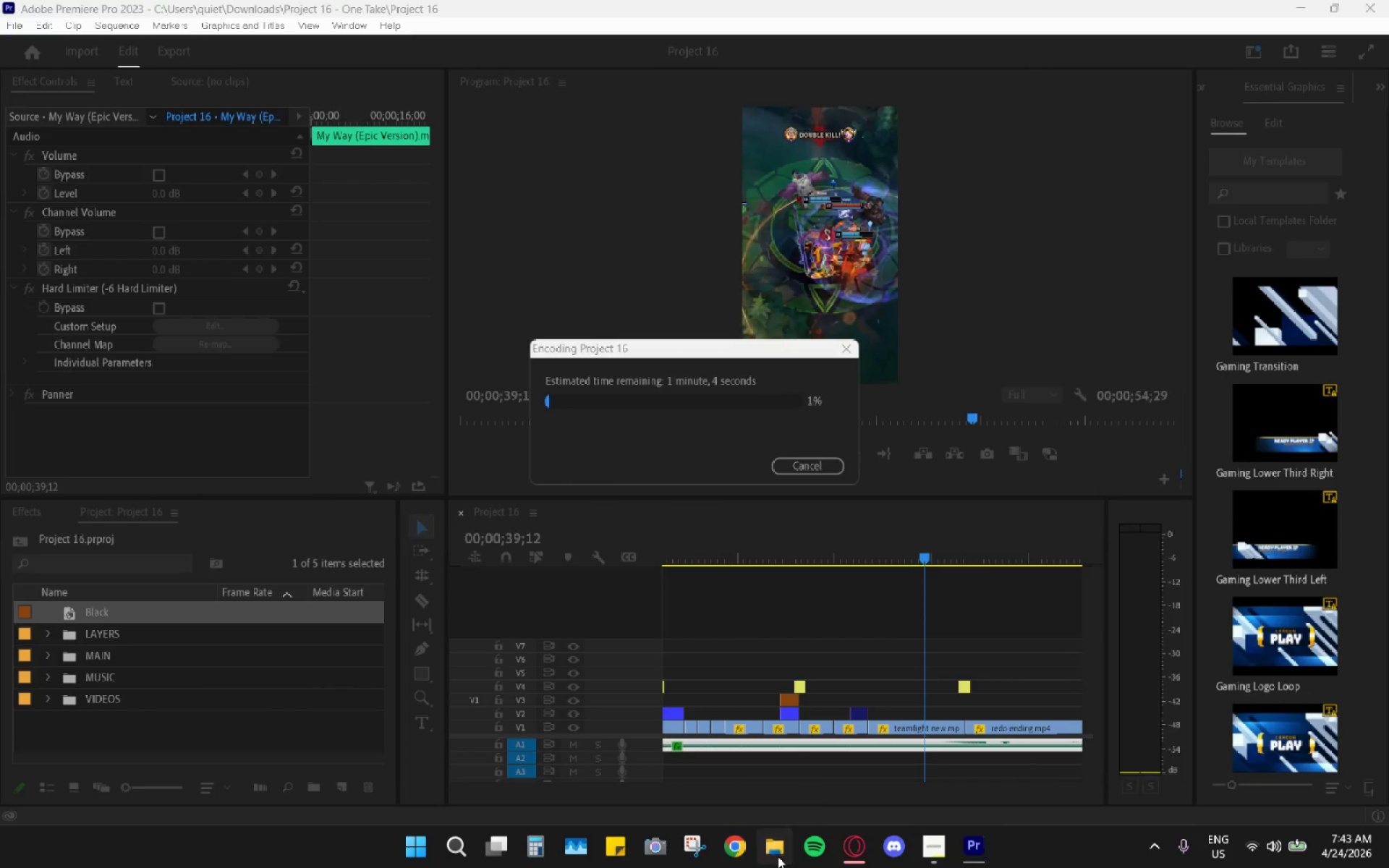 
left_click([845, 843])
 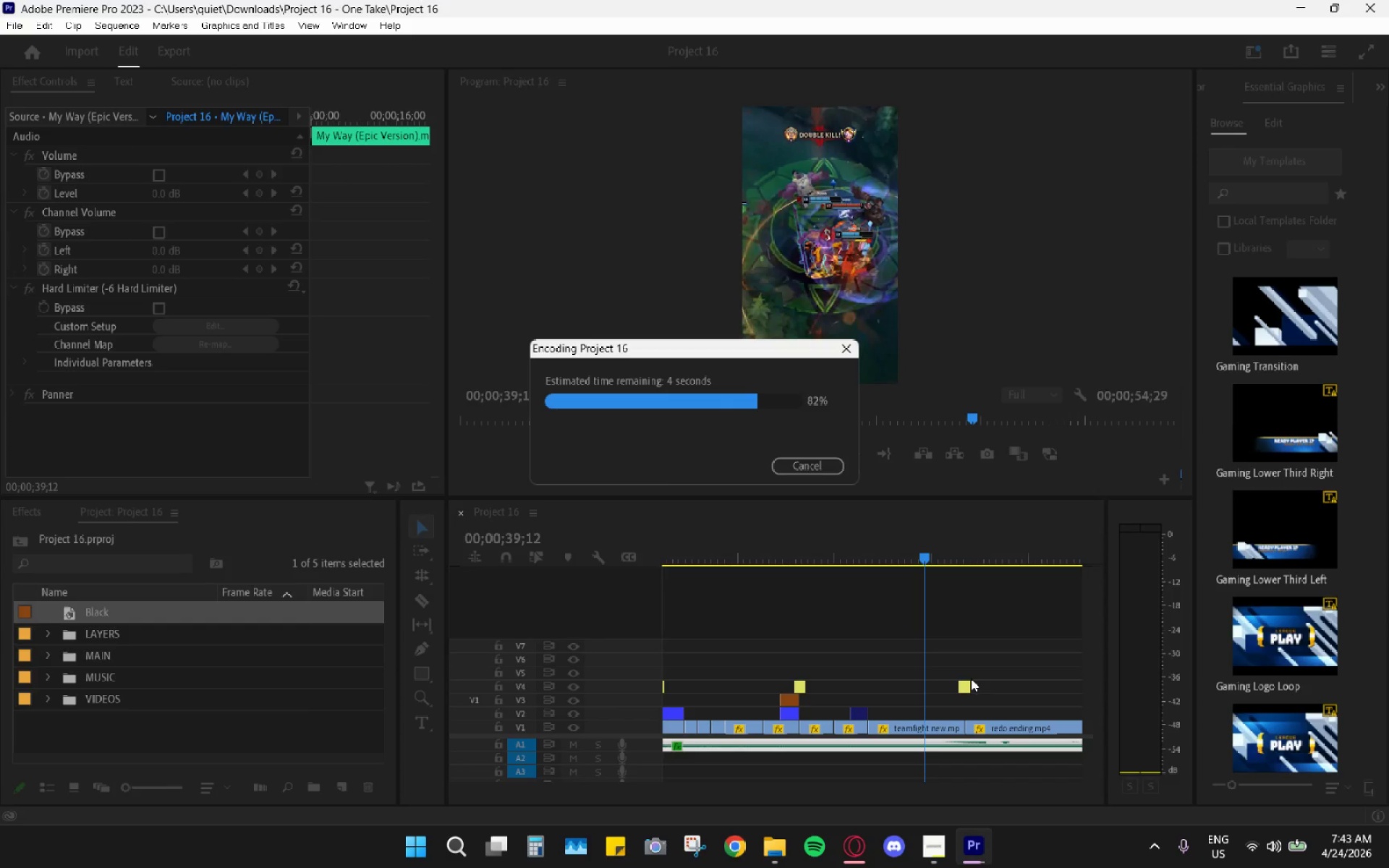 
wait(22.47)
 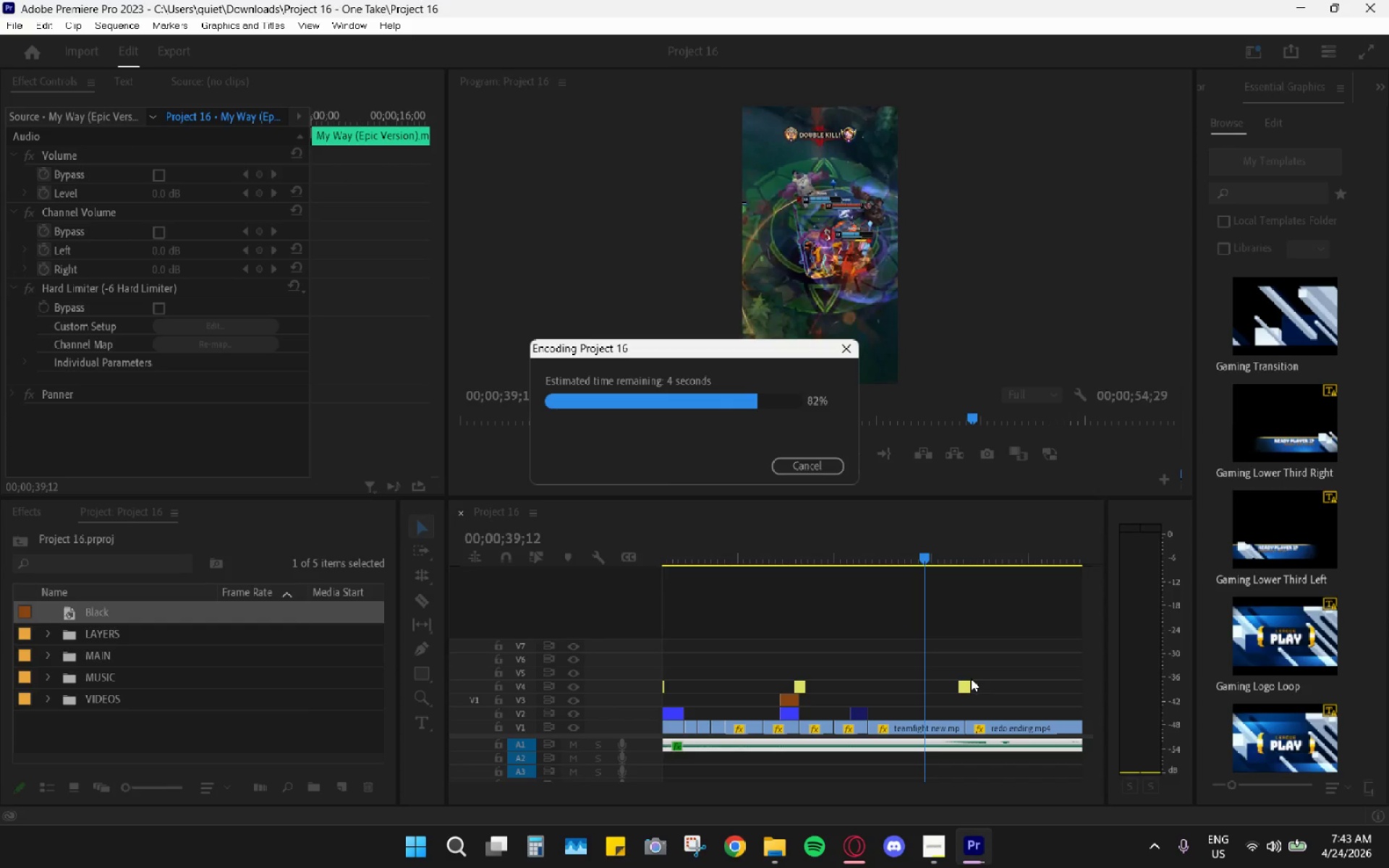 
left_click([865, 837])
 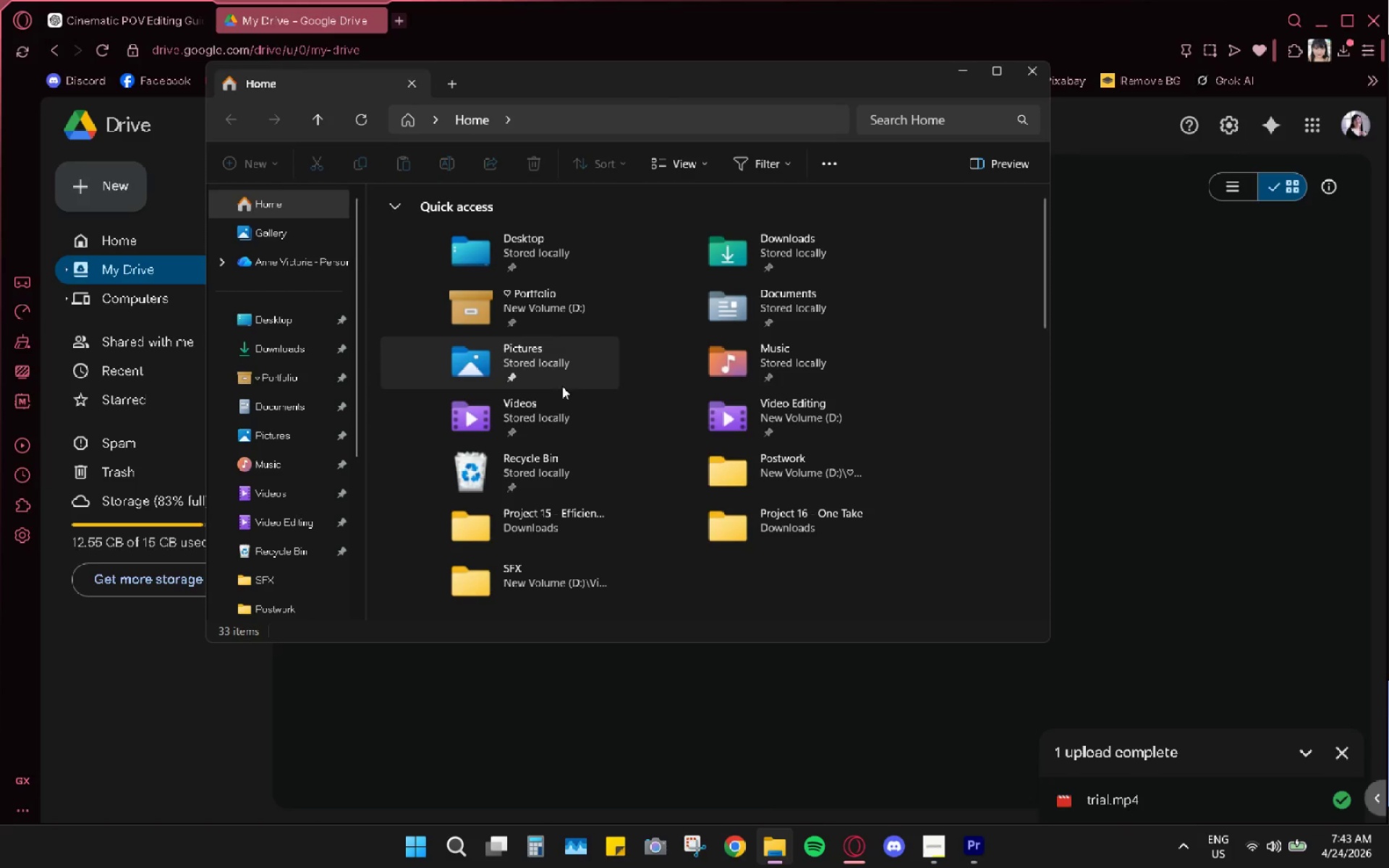 
left_click([288, 340])
 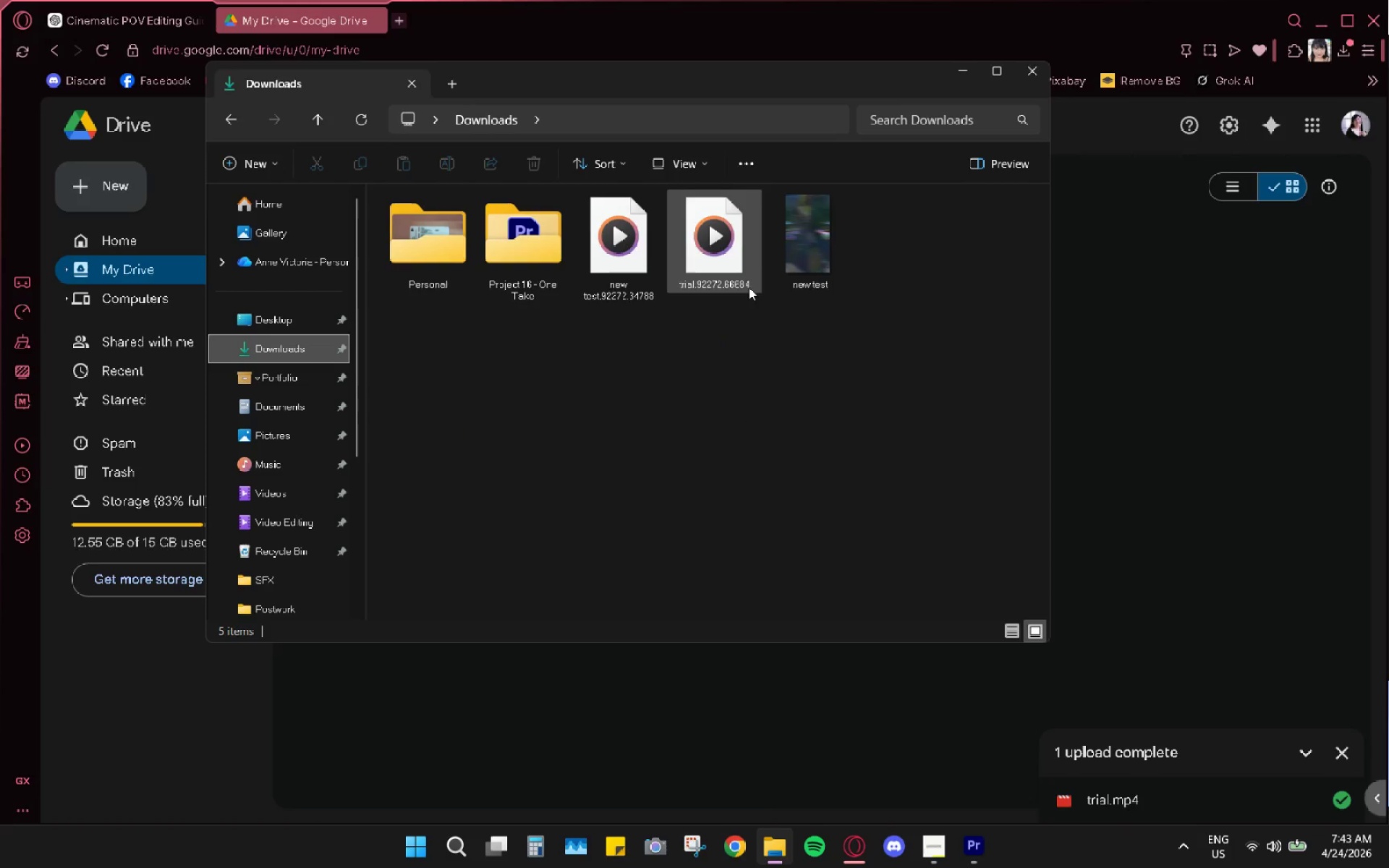 
left_click_drag(start_coordinate=[794, 251], to_coordinate=[1099, 427])
 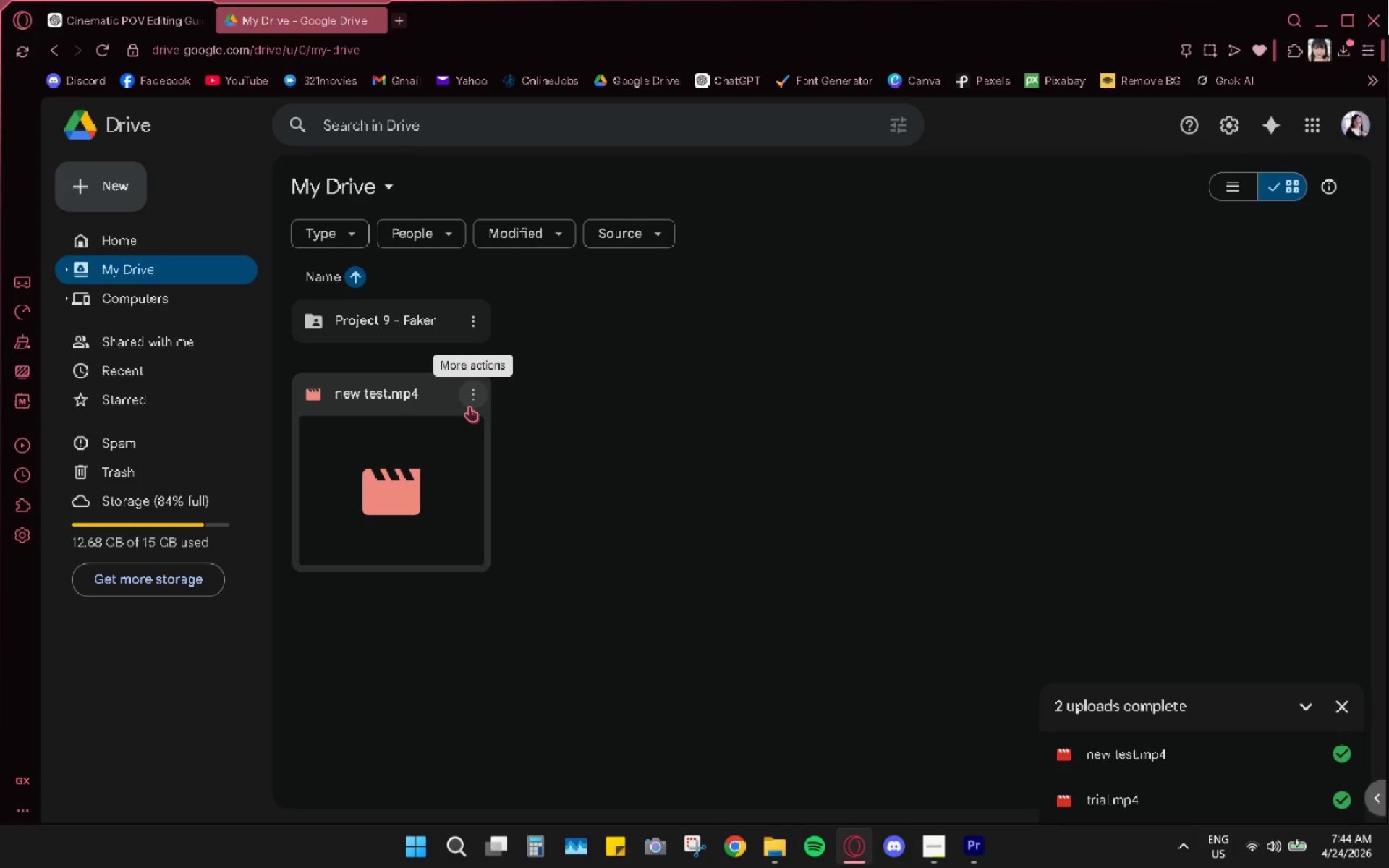 
wait(39.45)
 